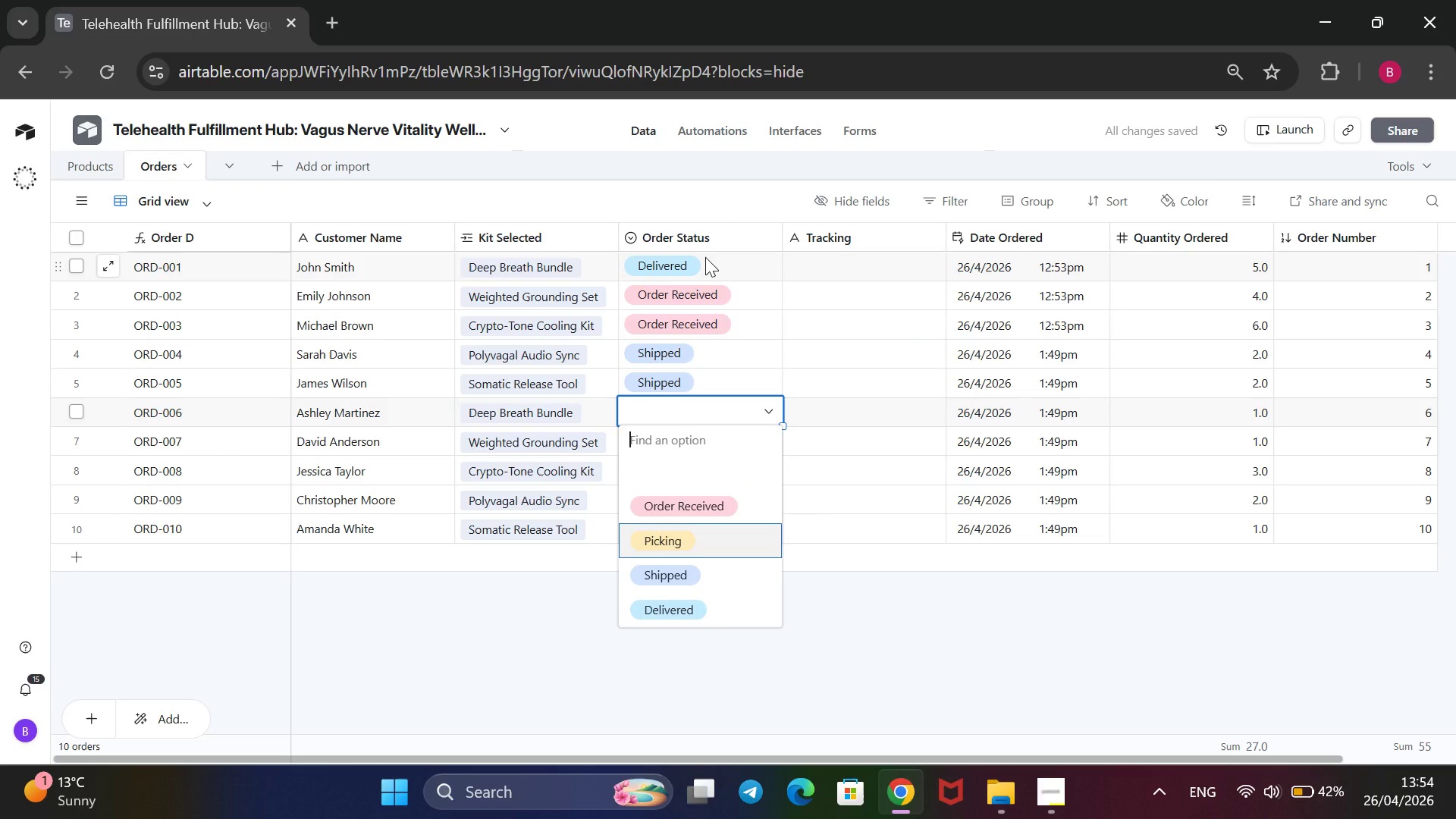 
key(Enter)
 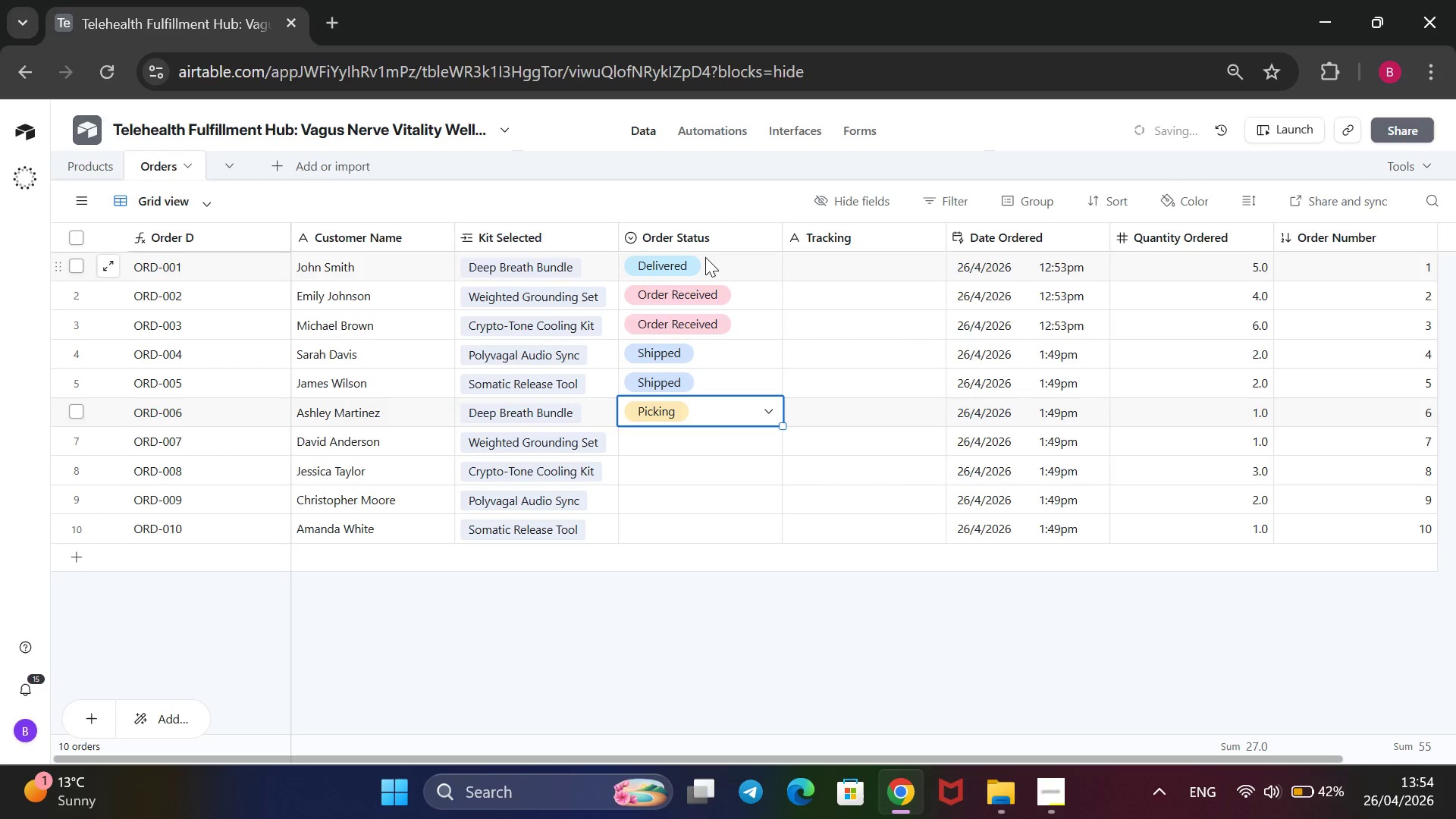 
key(ArrowDown)
 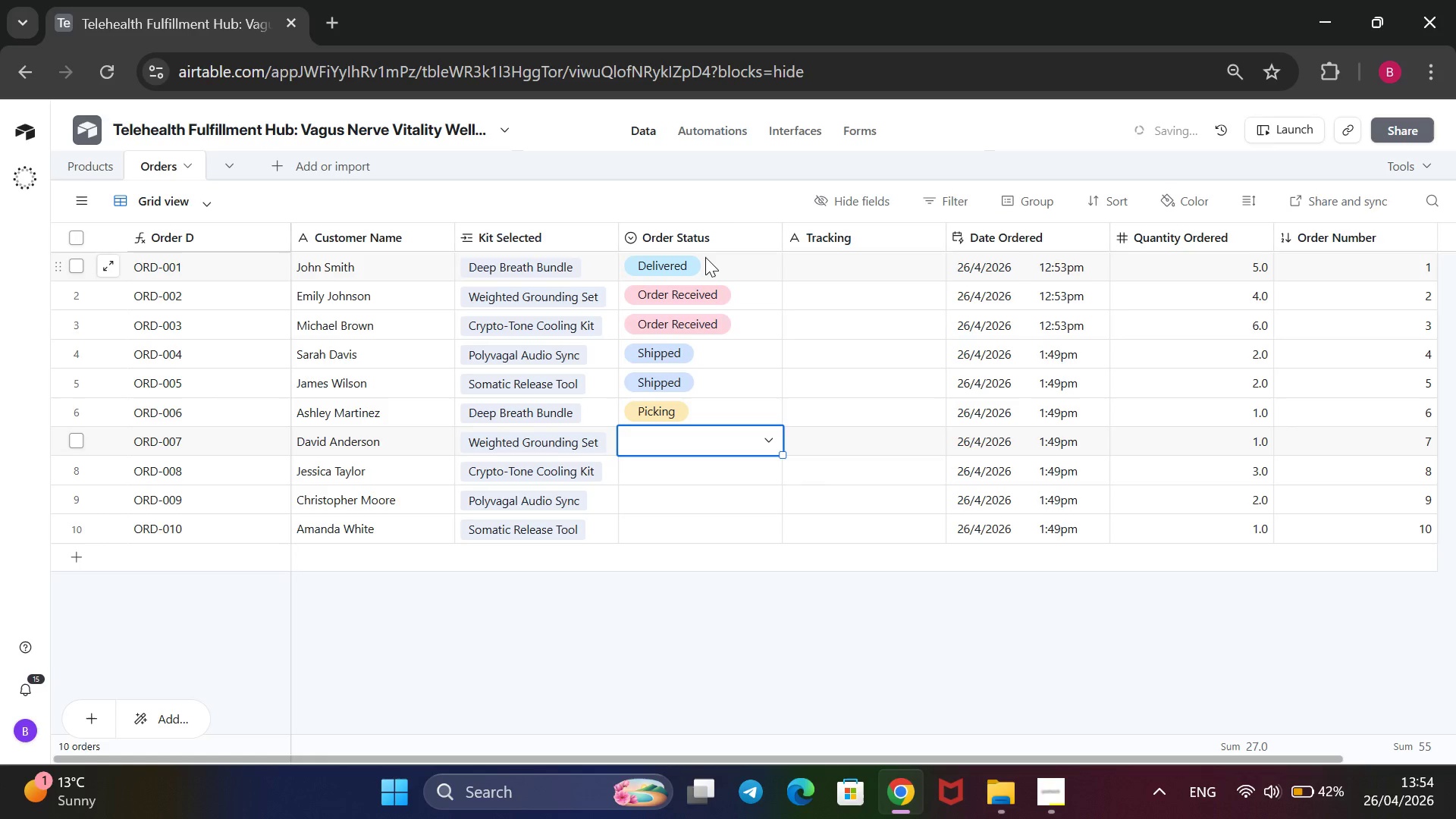 
key(Enter)
 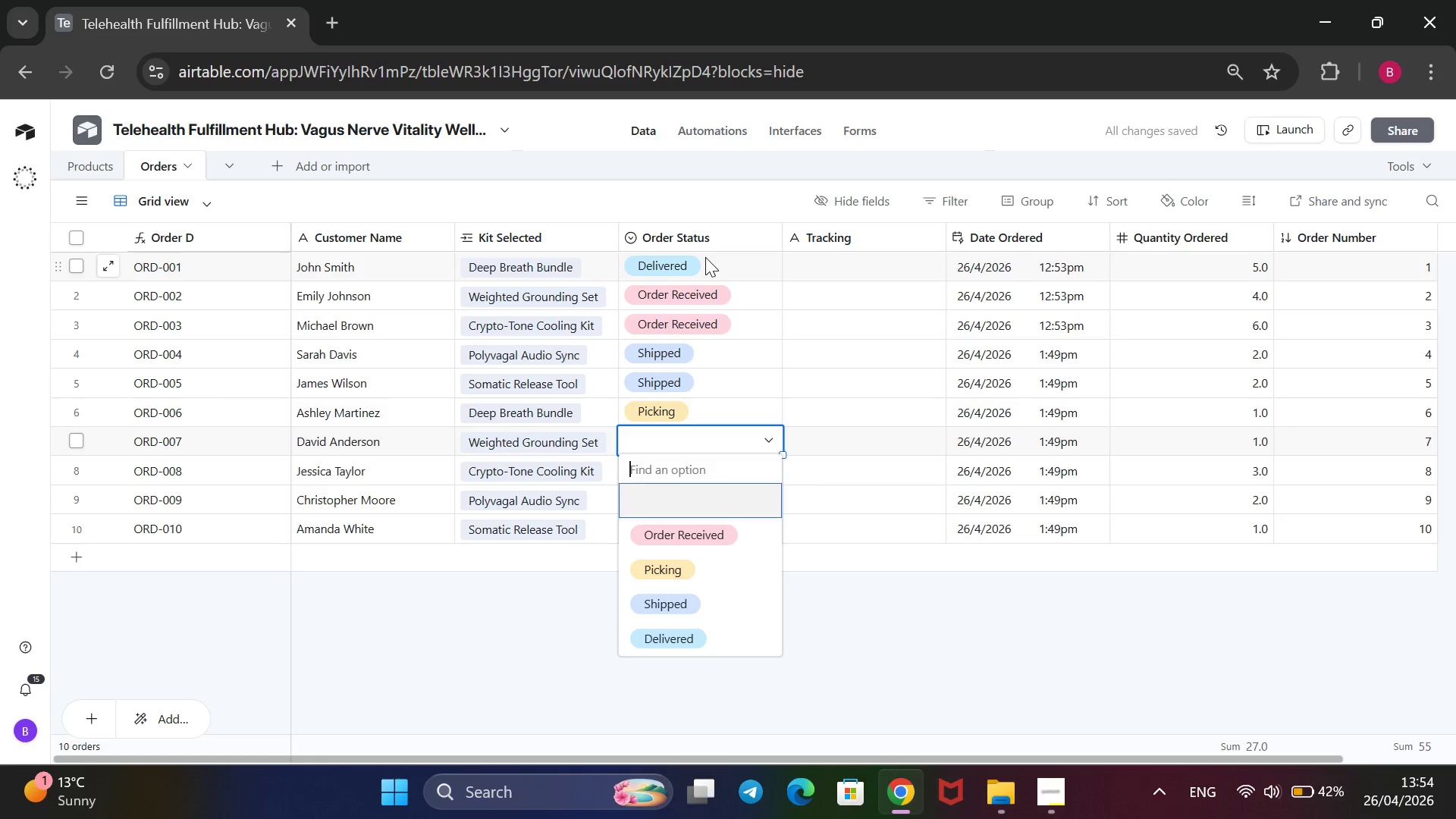 
key(ArrowDown)
 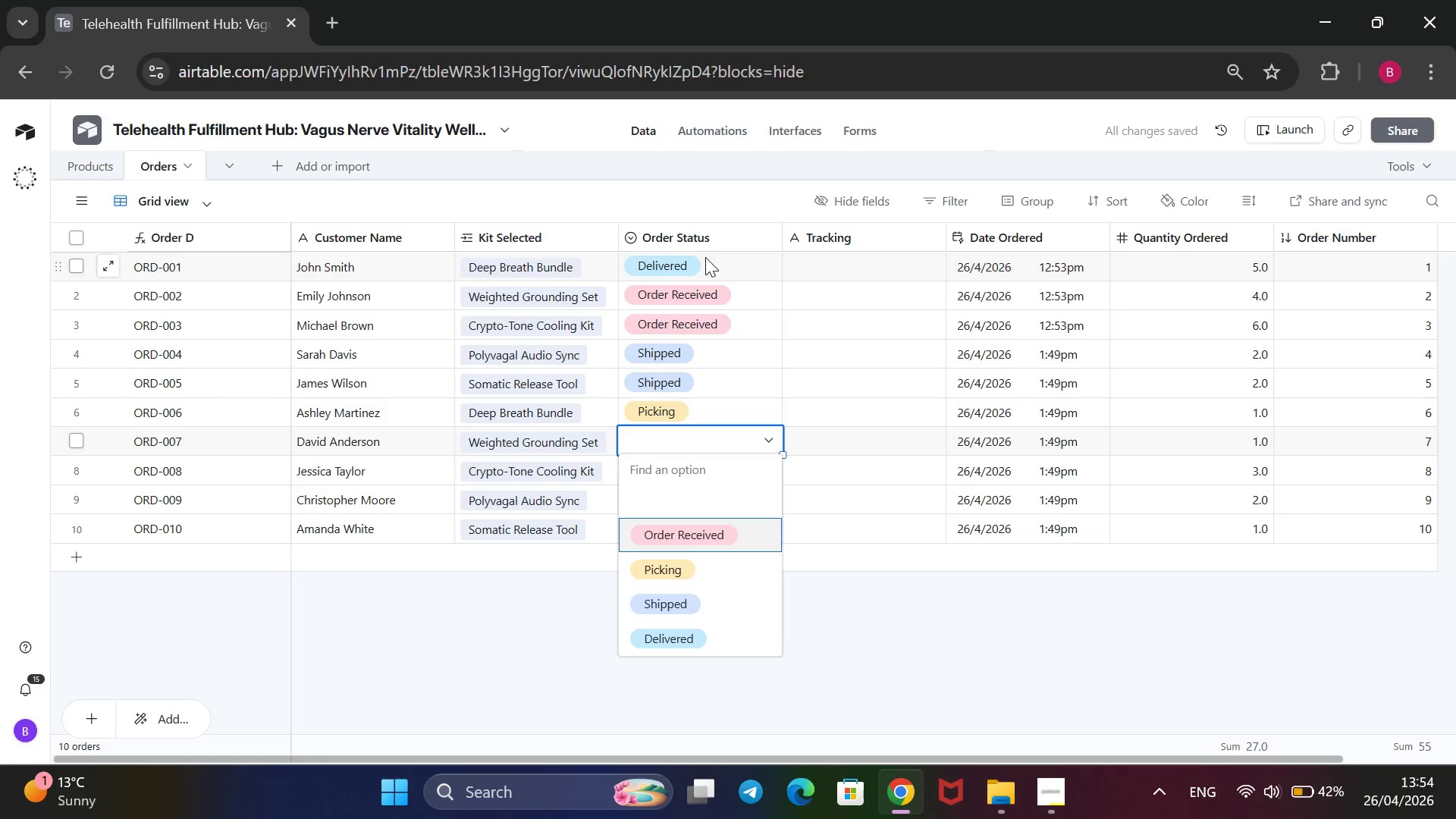 
key(ArrowDown)
 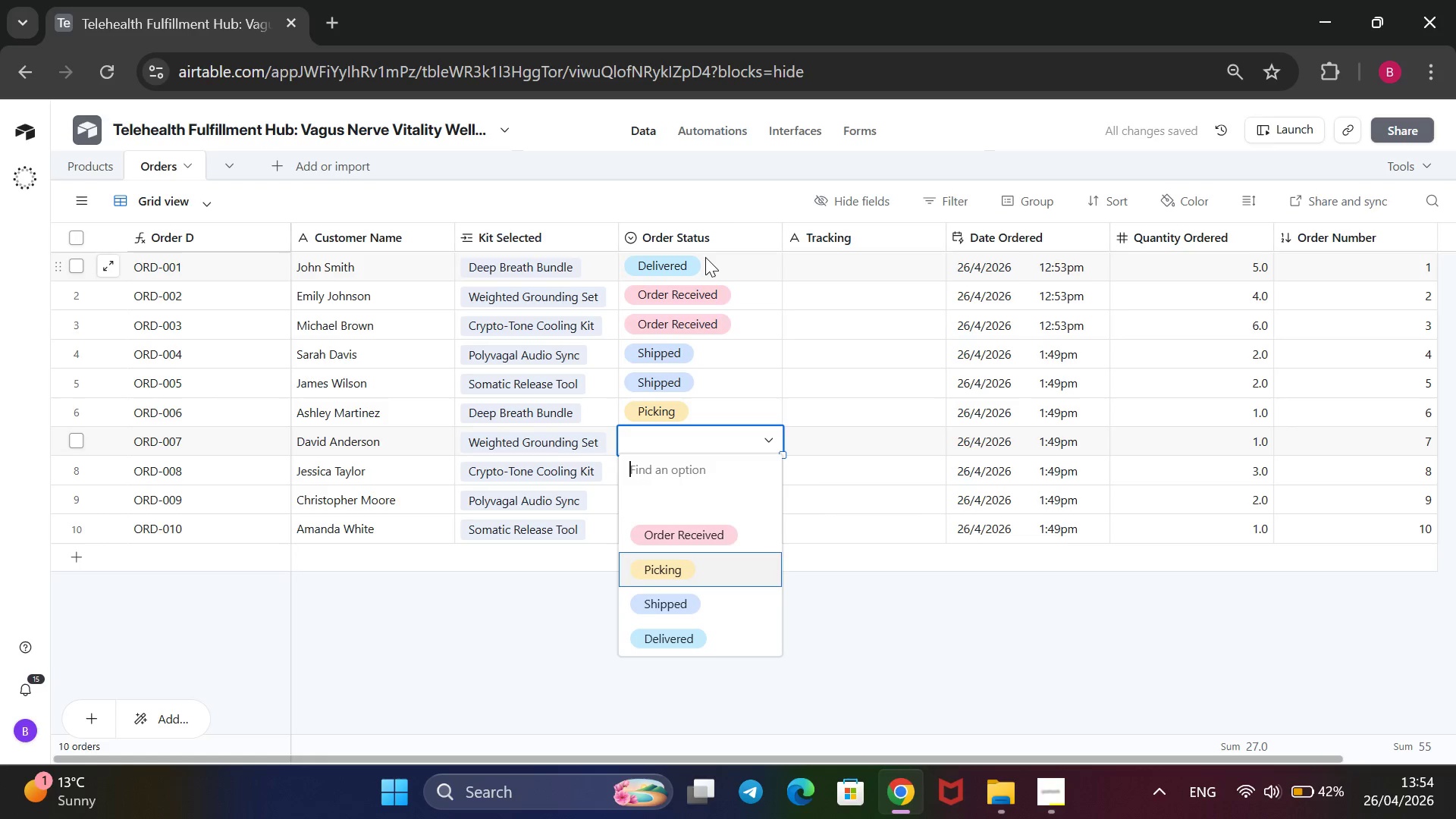 
key(ArrowDown)
 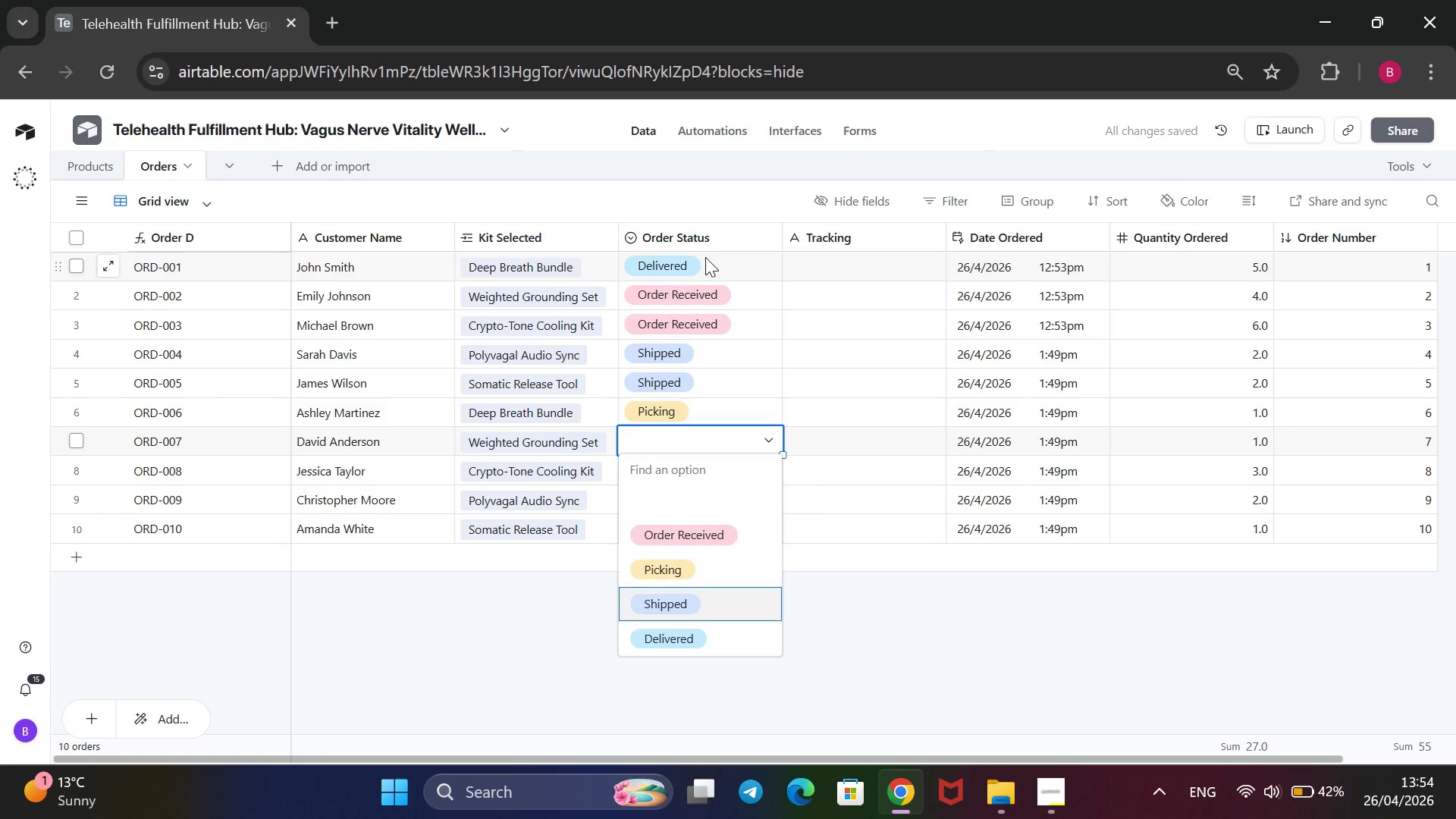 
key(ArrowDown)
 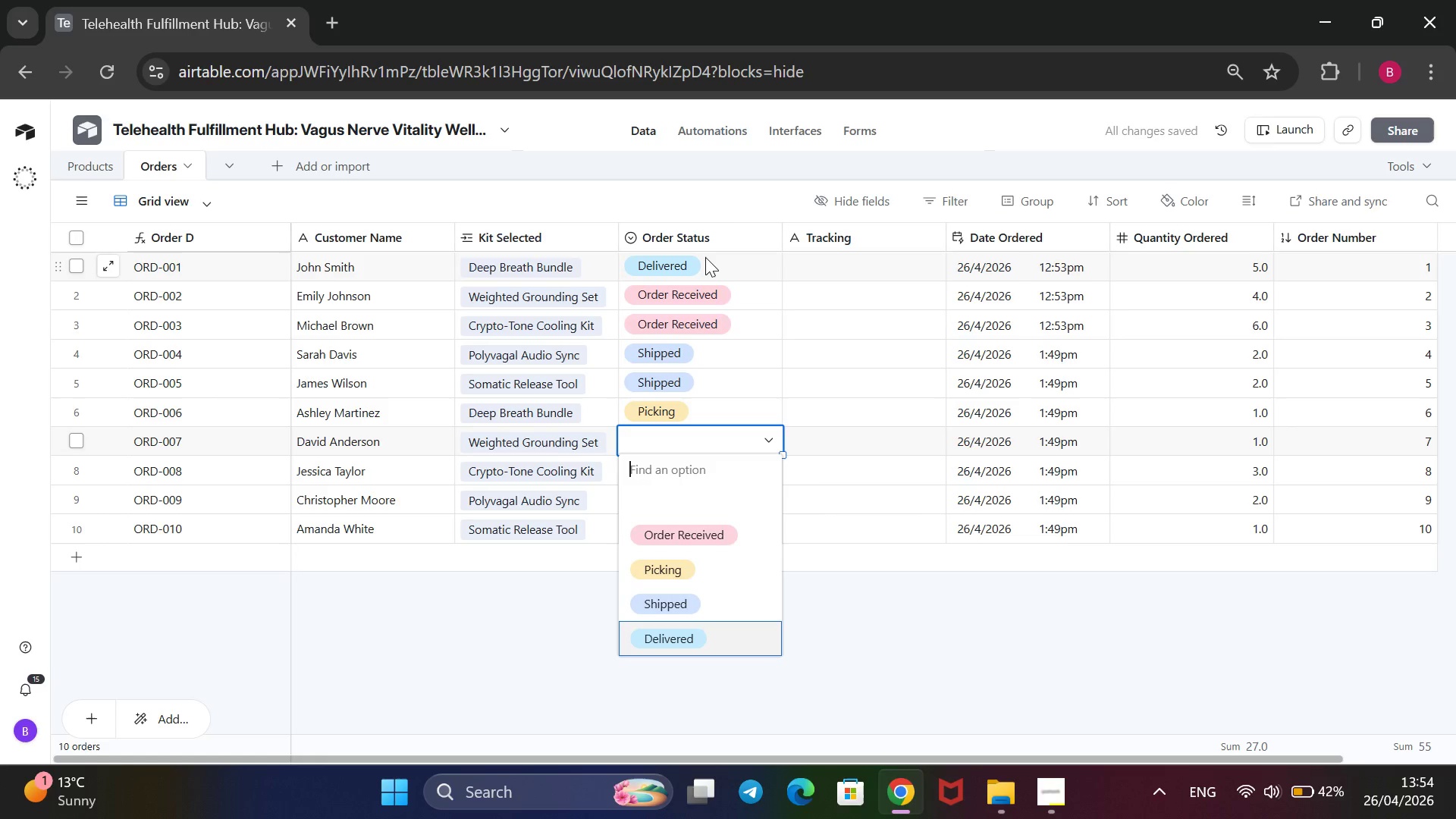 
key(ArrowDown)
 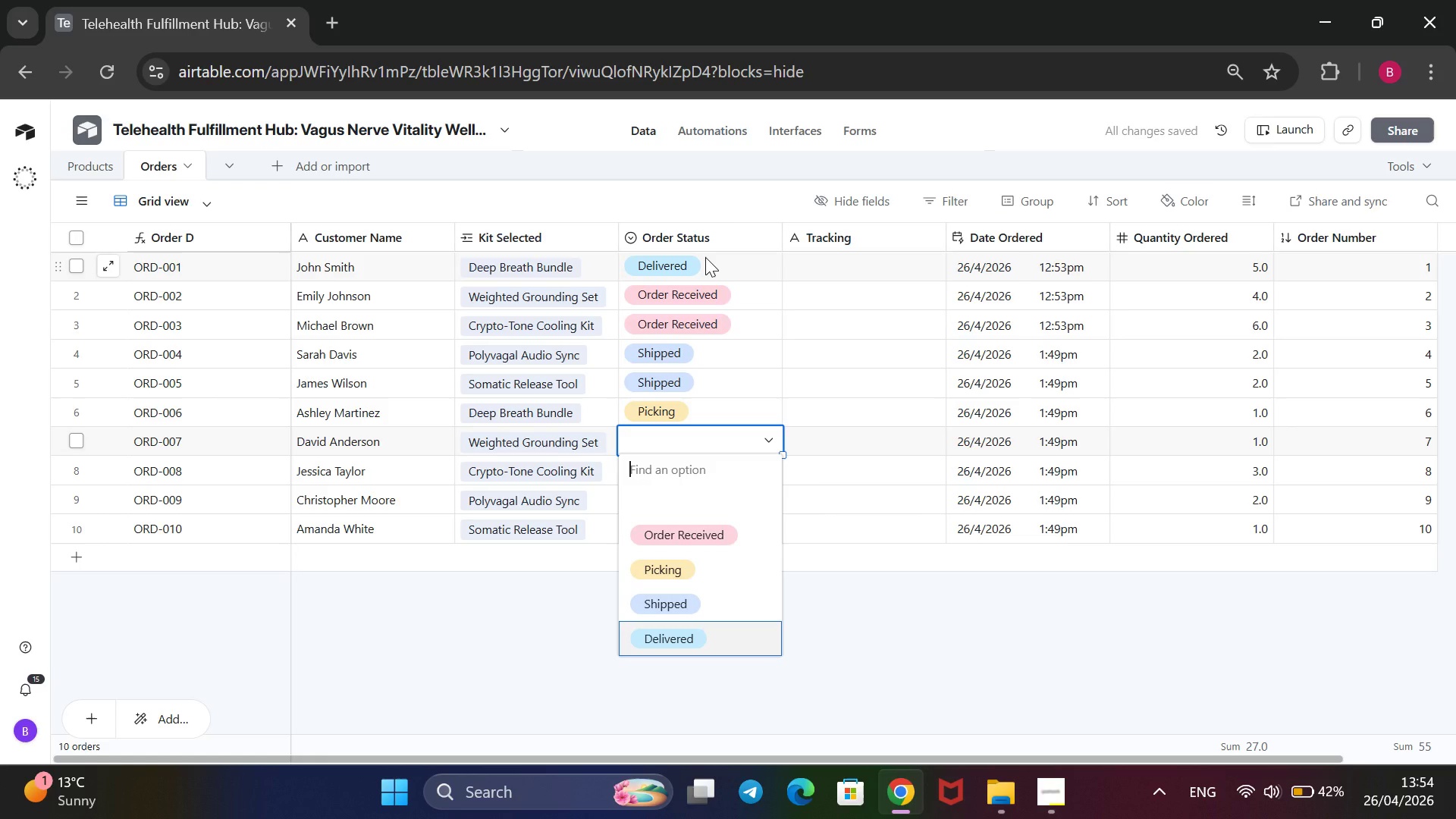 
key(Enter)
 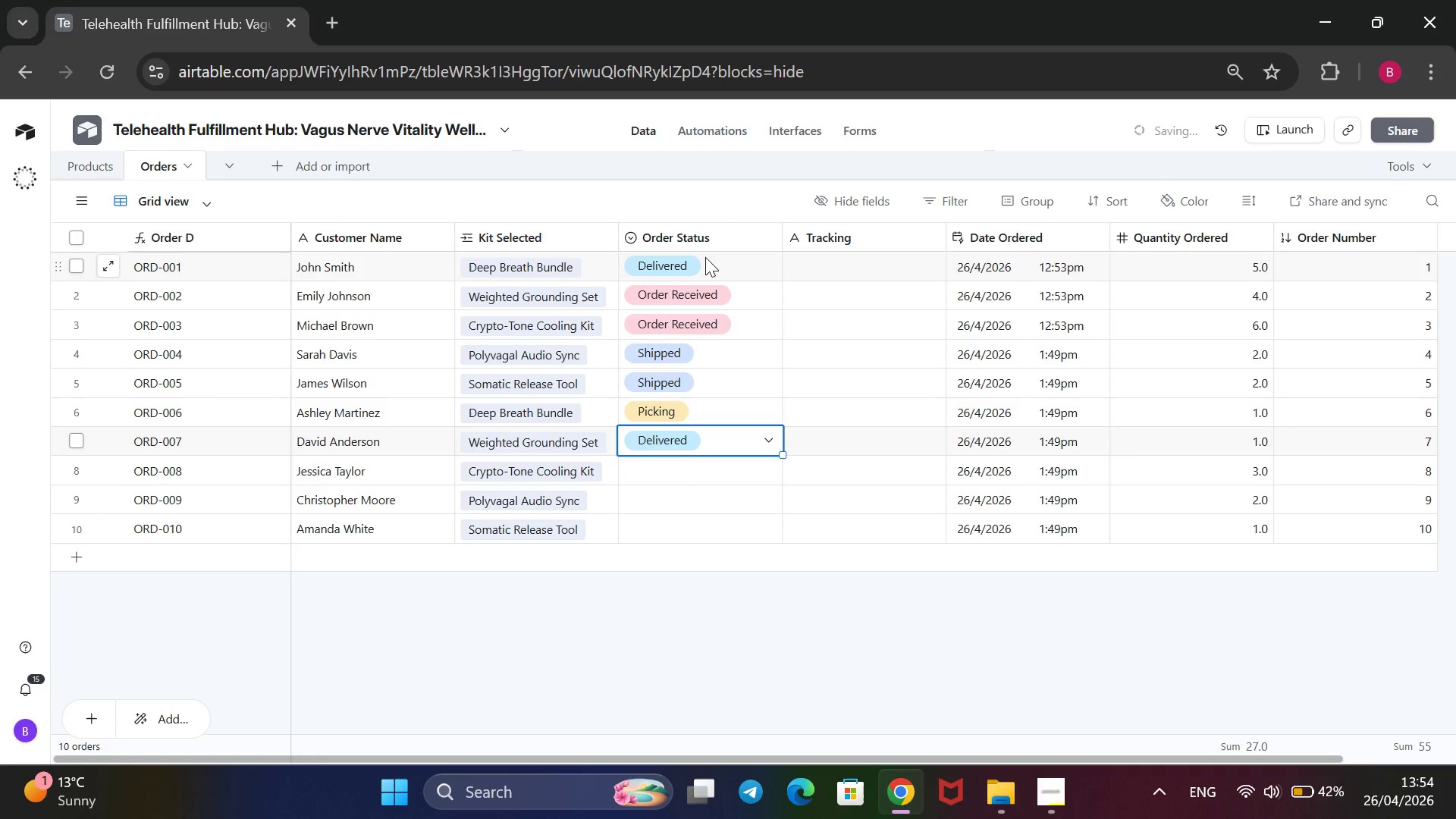 
key(ArrowDown)
 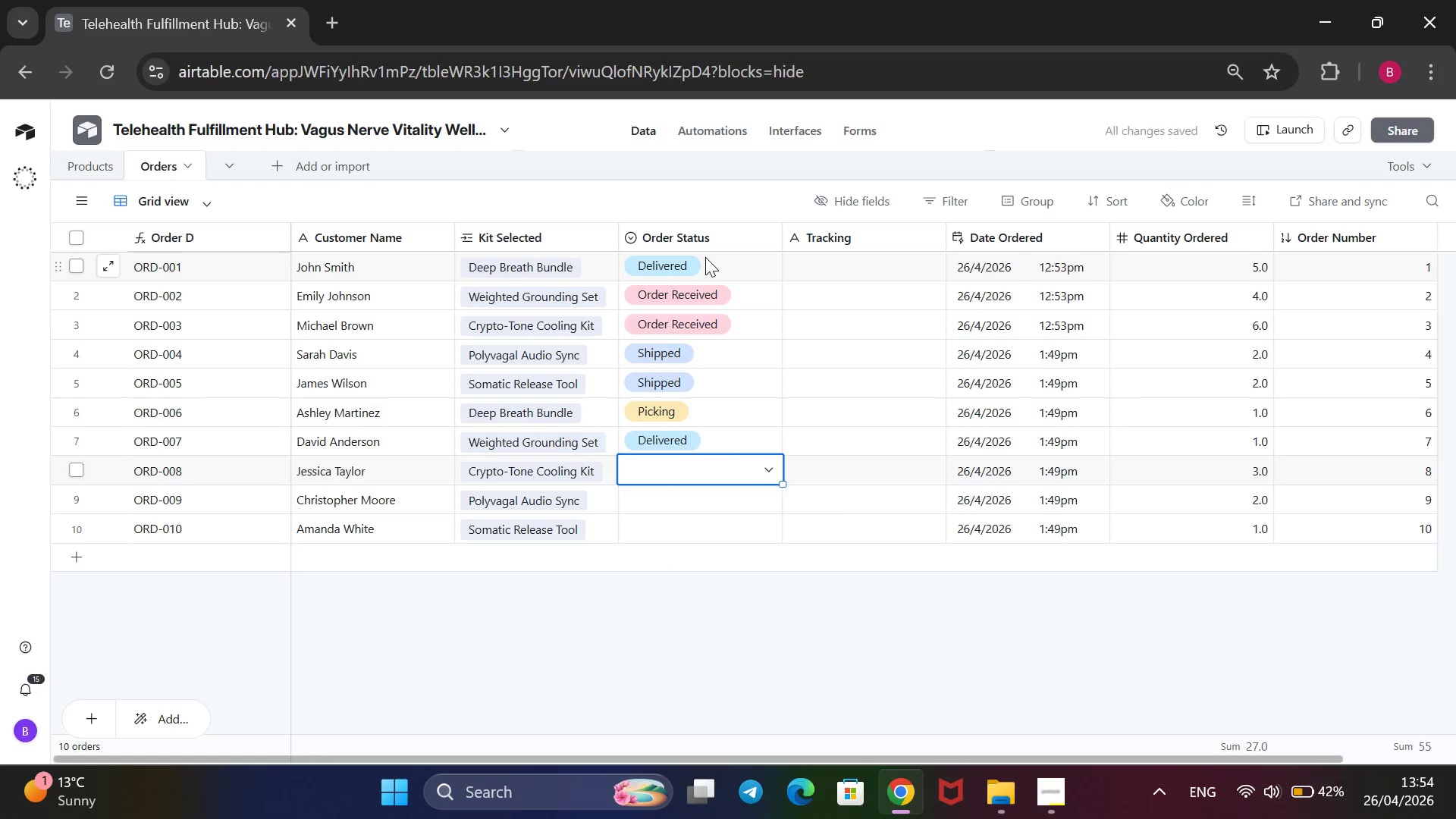 
key(Enter)
 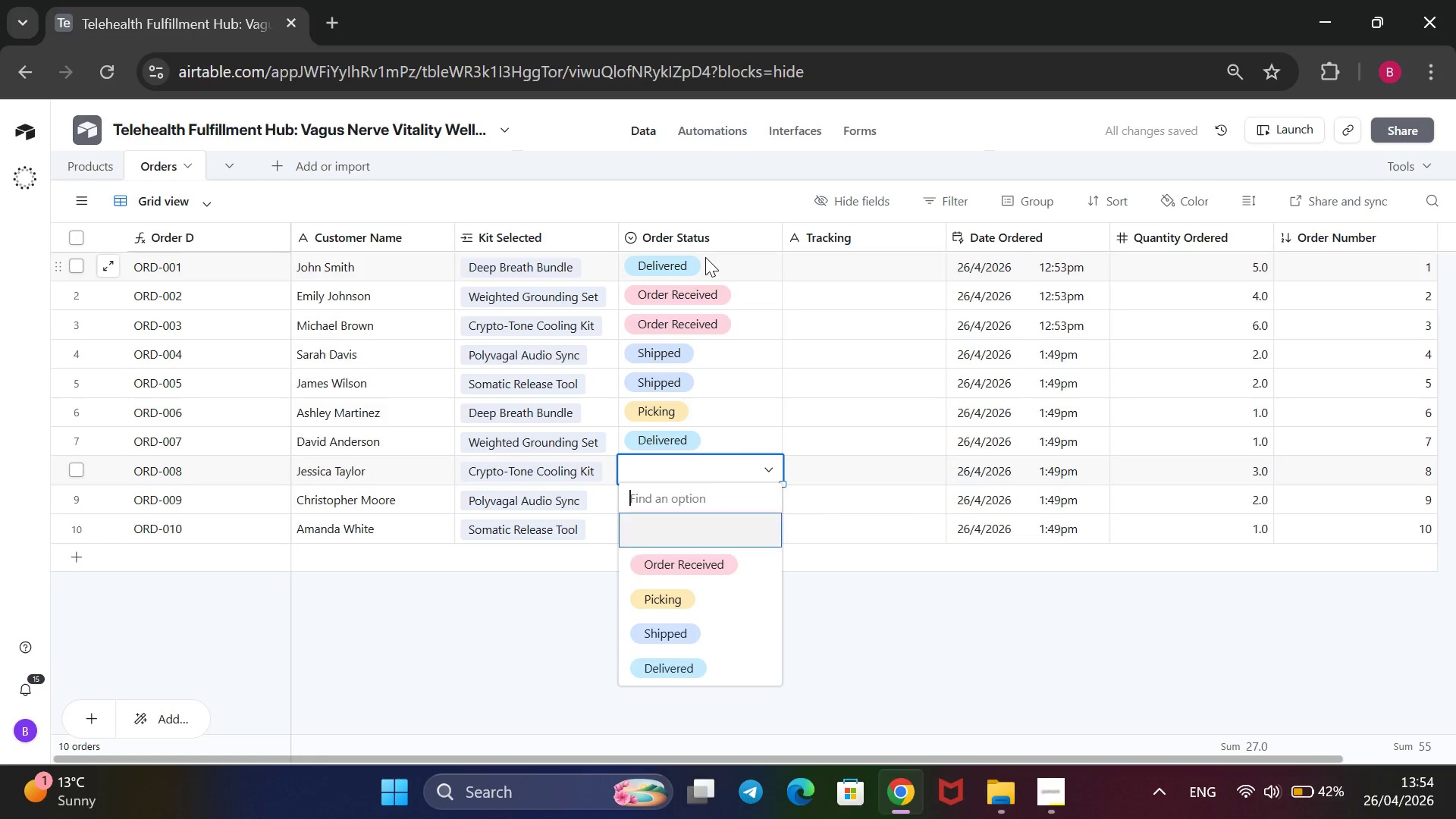 
key(ArrowDown)
 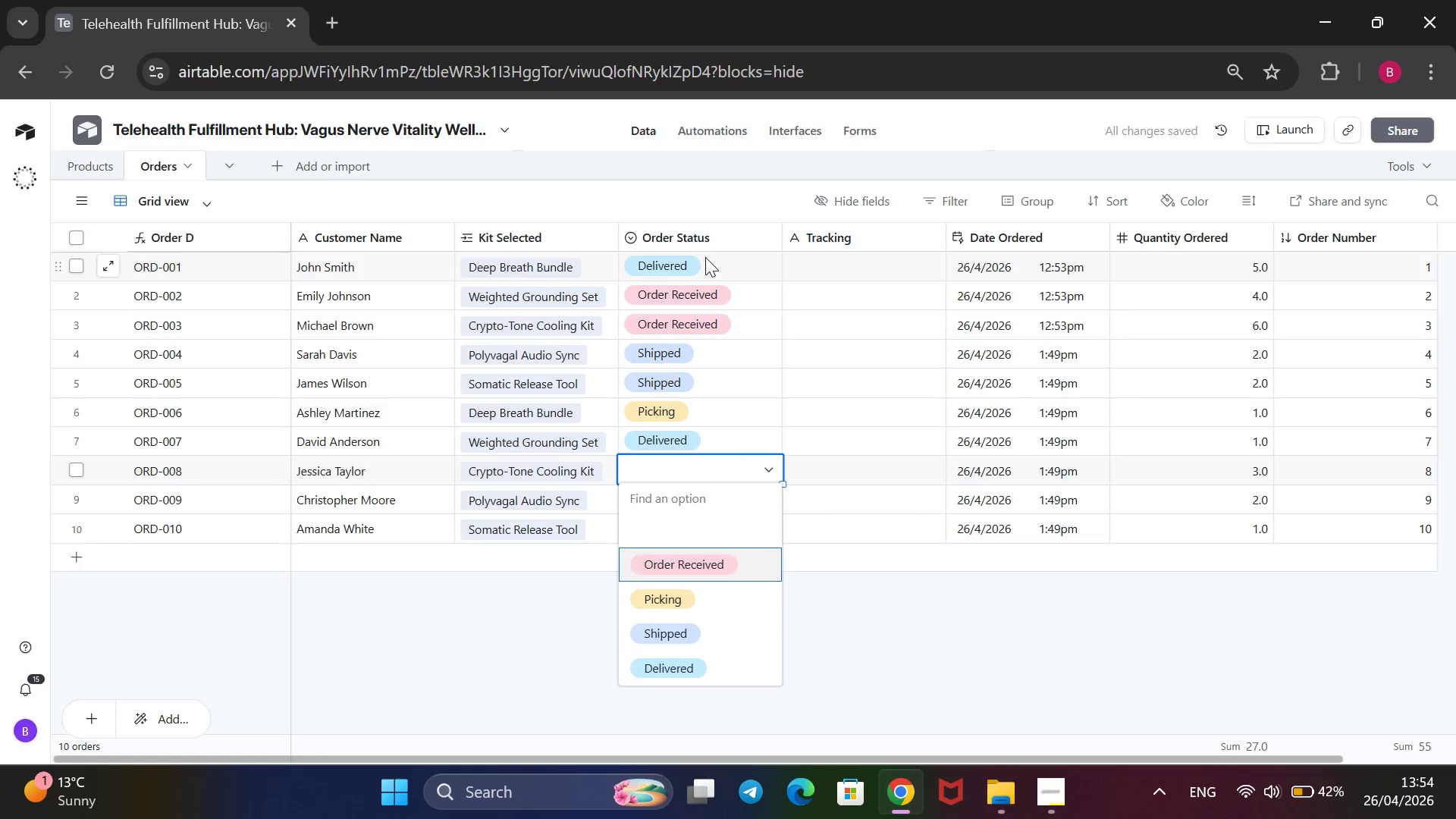 
key(ArrowDown)
 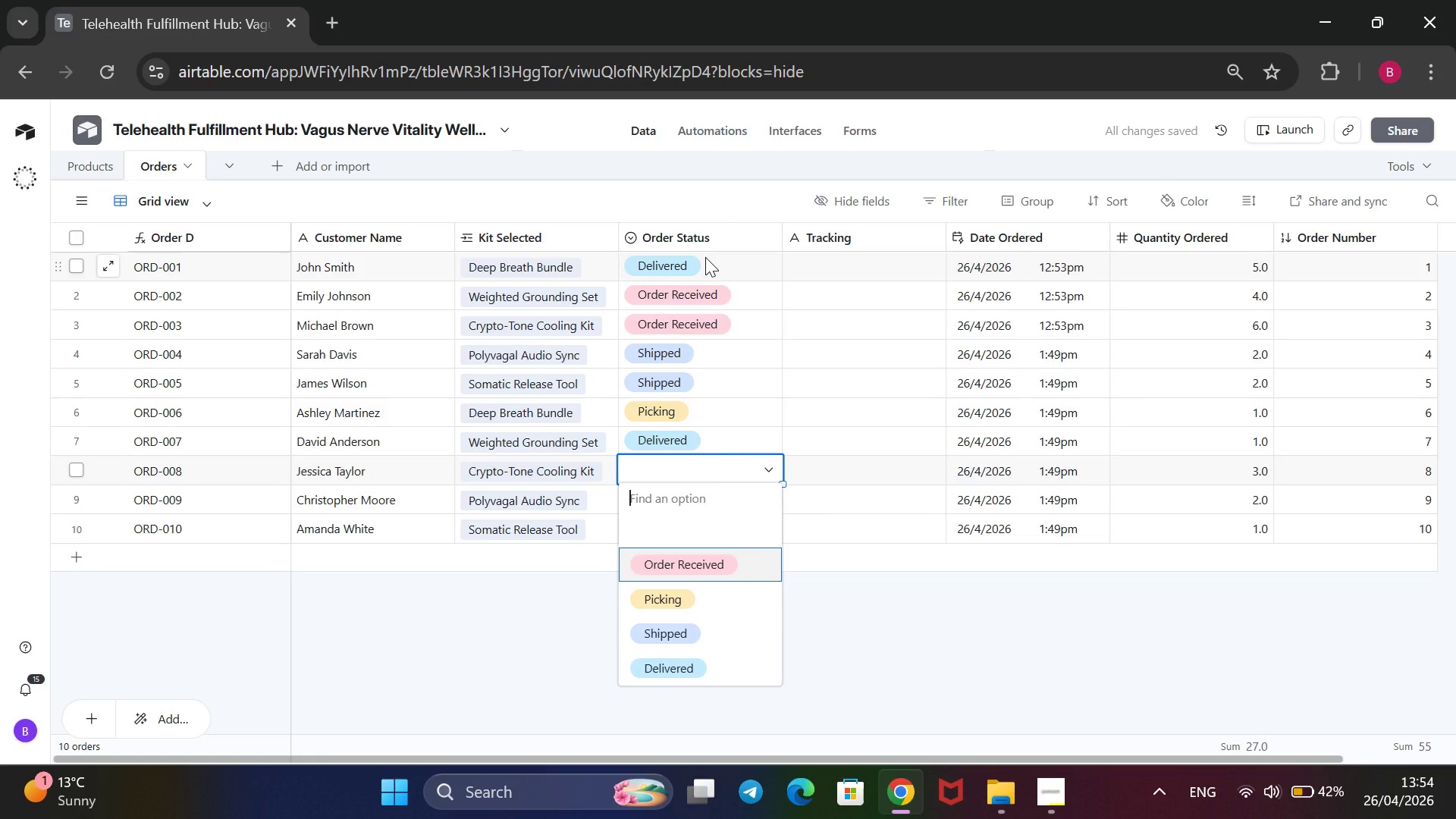 
key(Enter)
 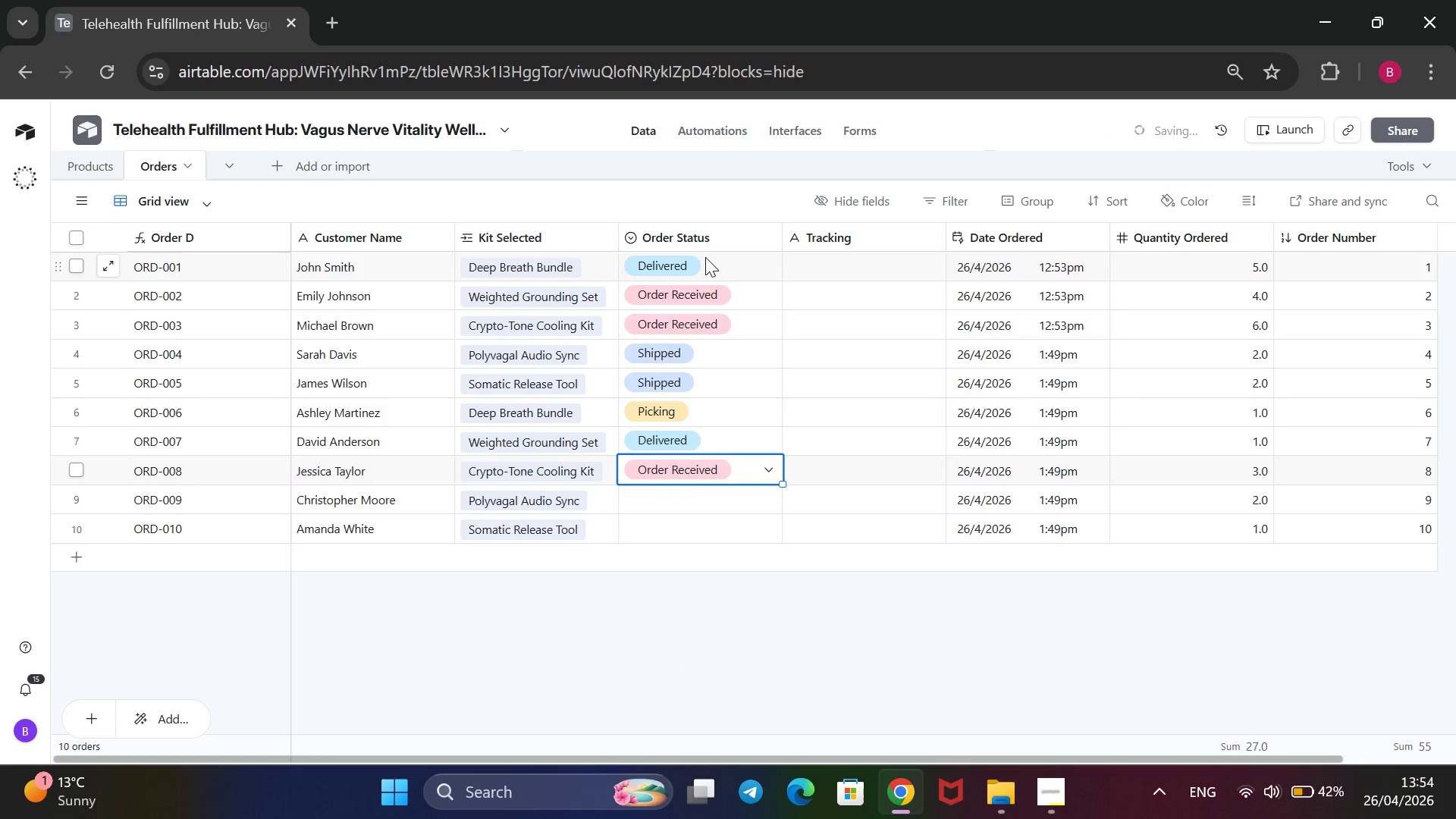 
key(ArrowDown)
 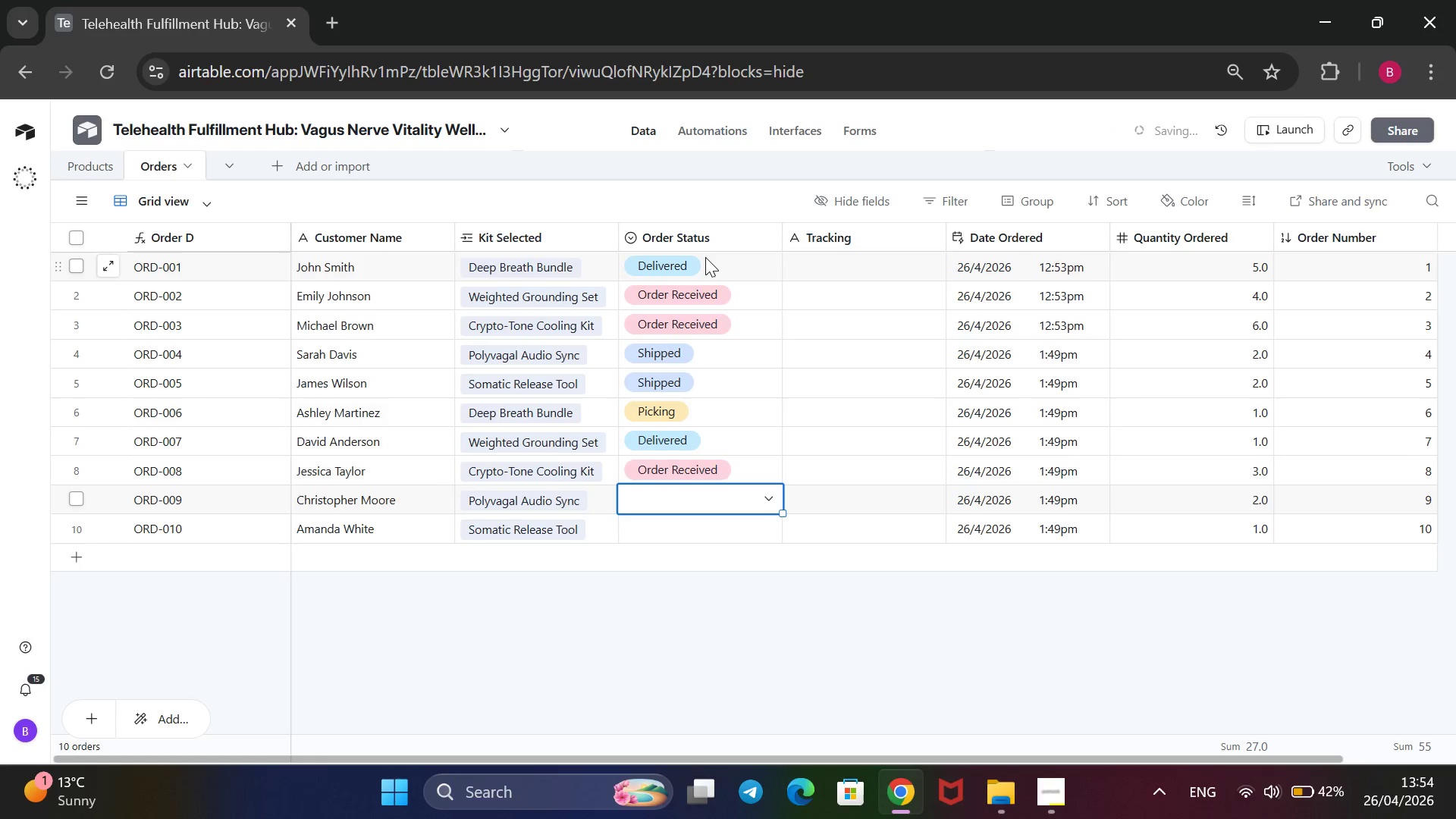 
key(Enter)
 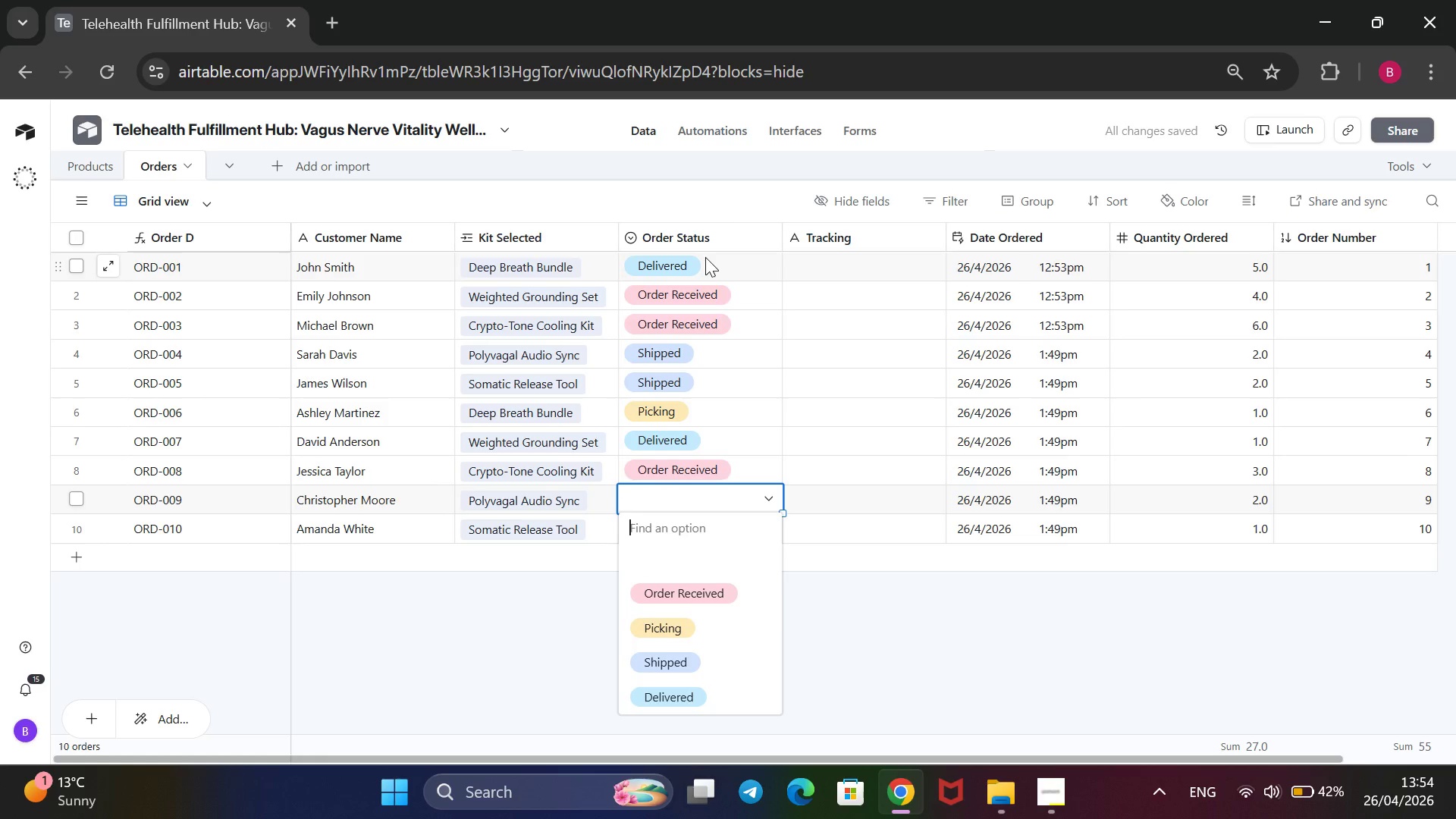 
key(ArrowDown)
 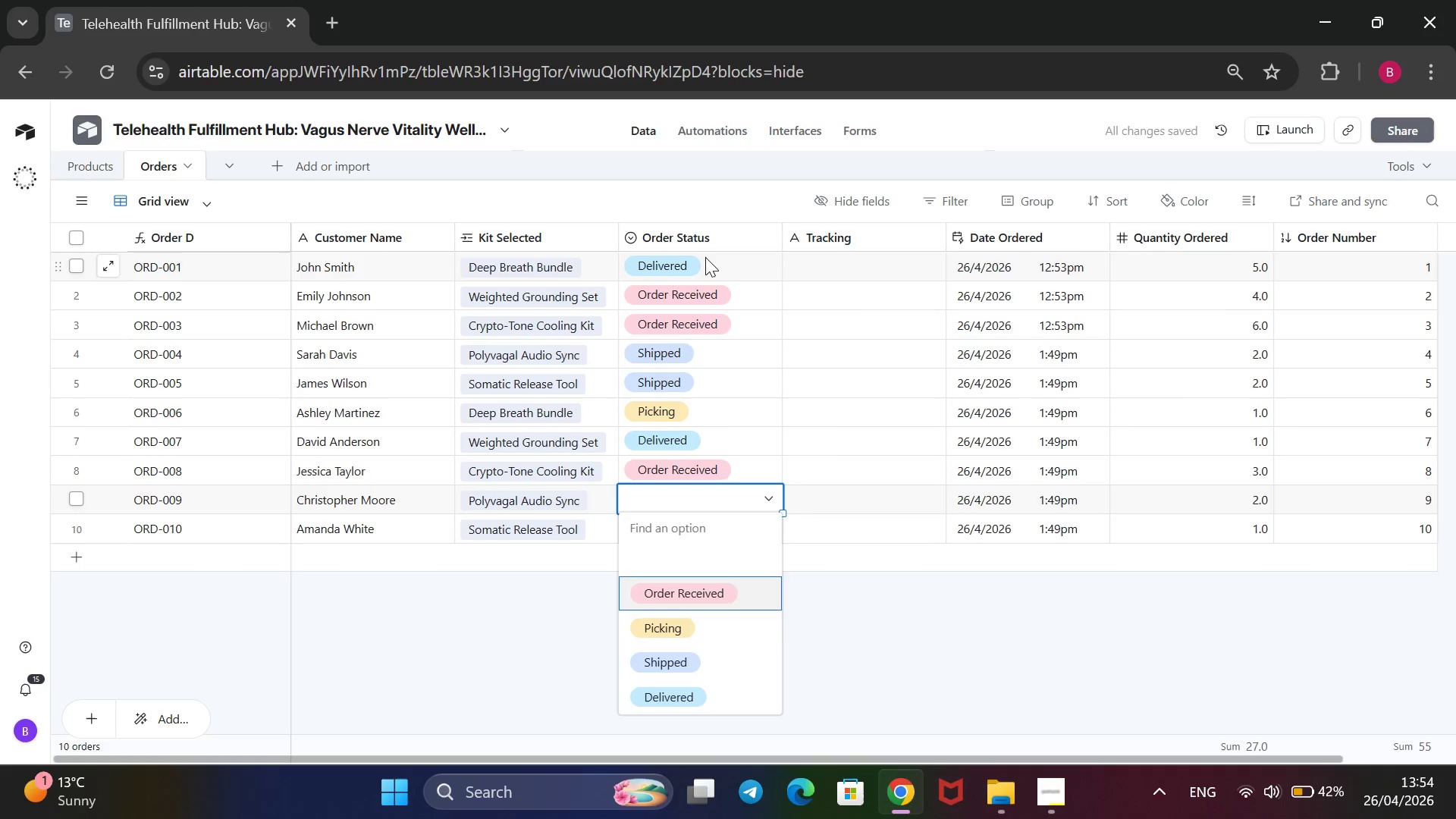 
key(ArrowDown)
 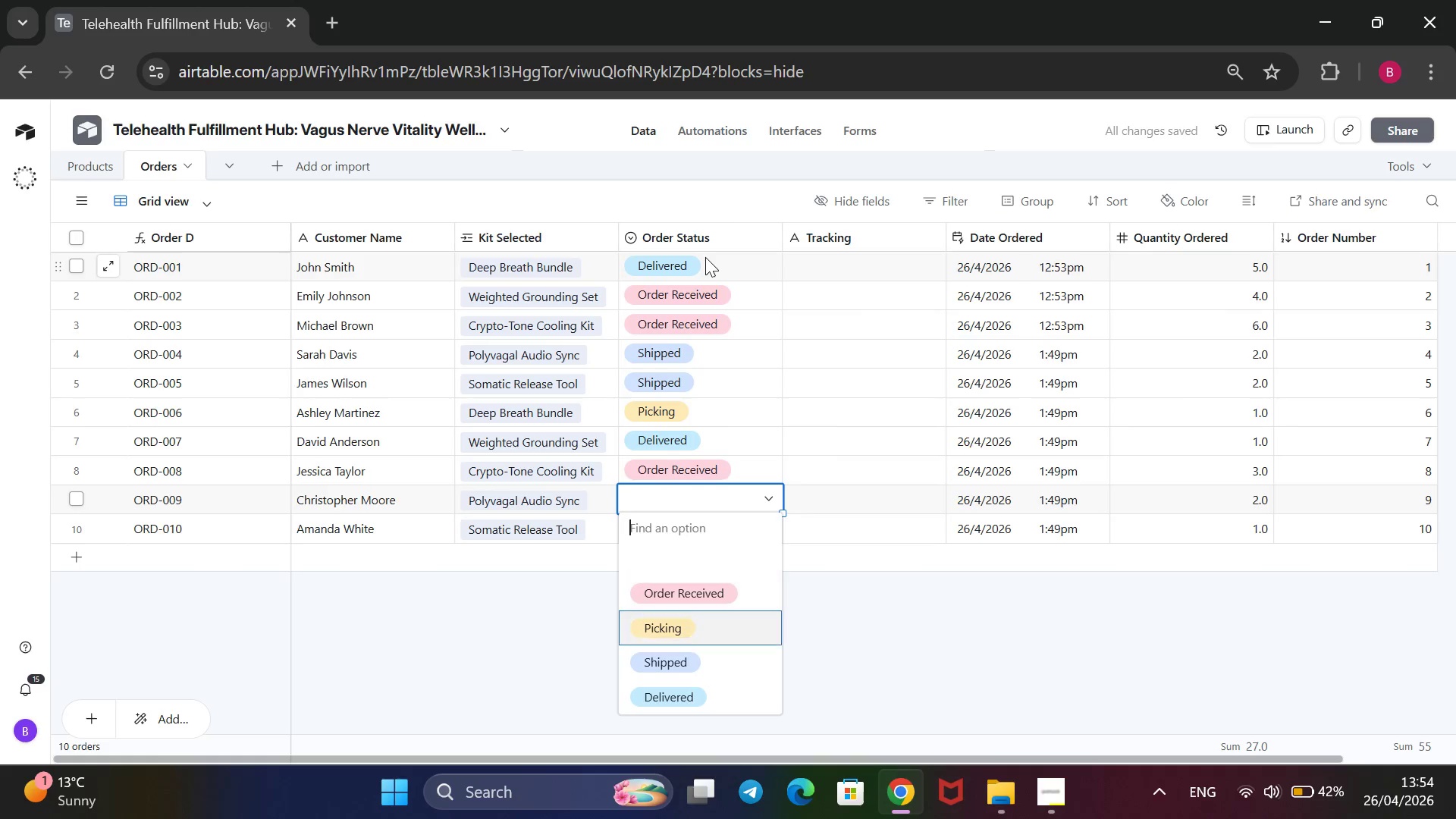 
key(ArrowDown)
 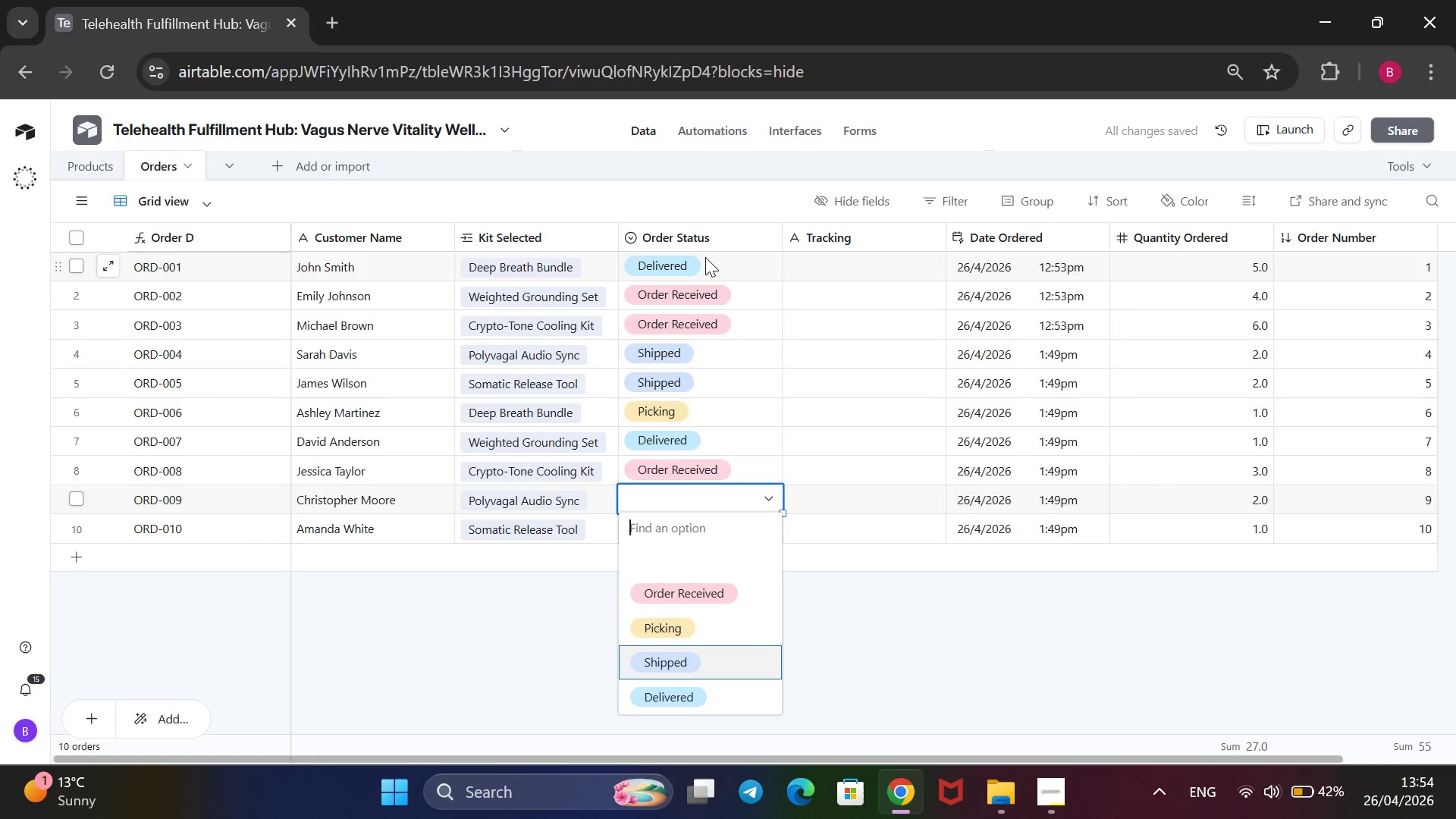 
key(ArrowDown)
 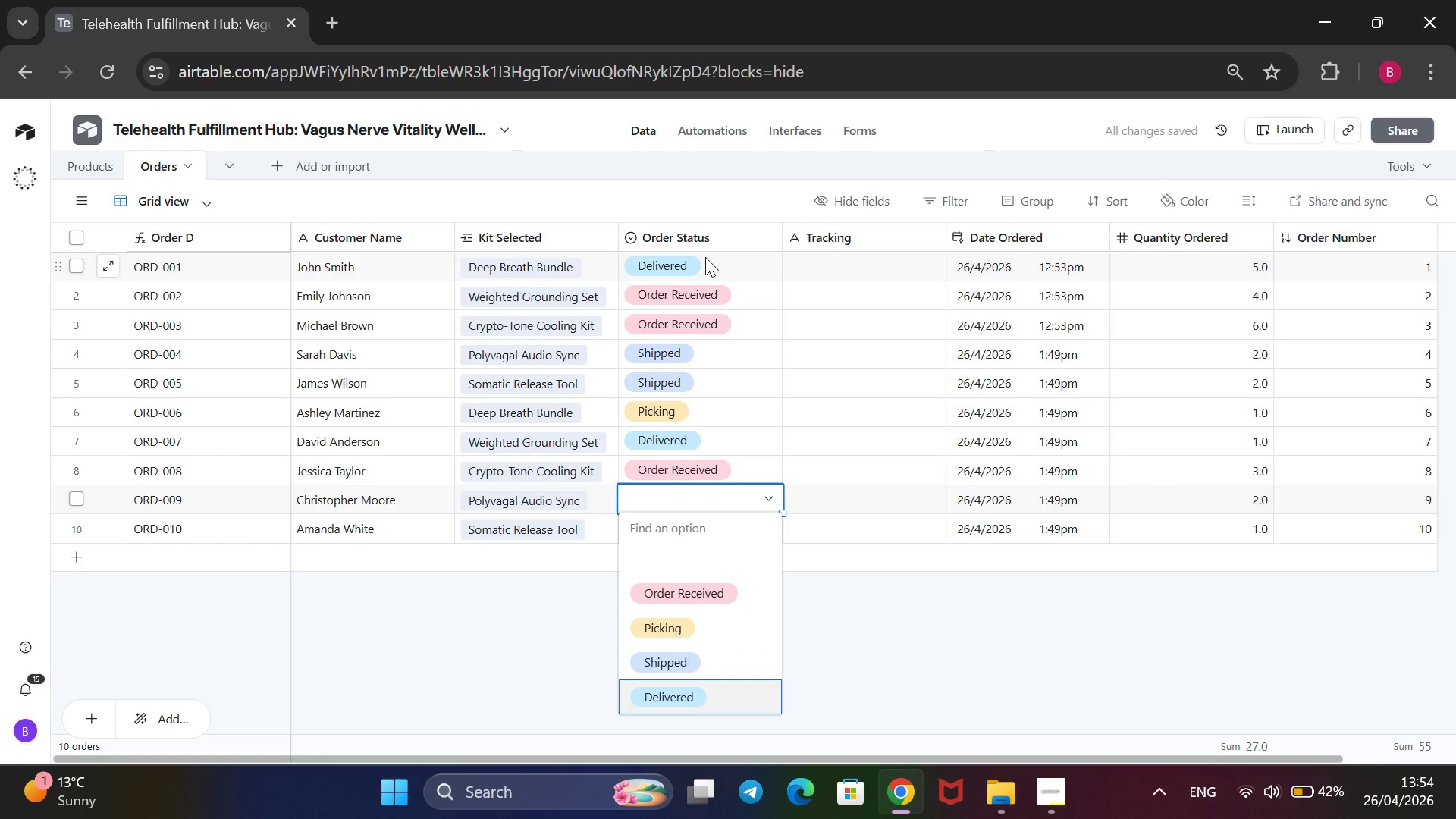 
key(ArrowDown)
 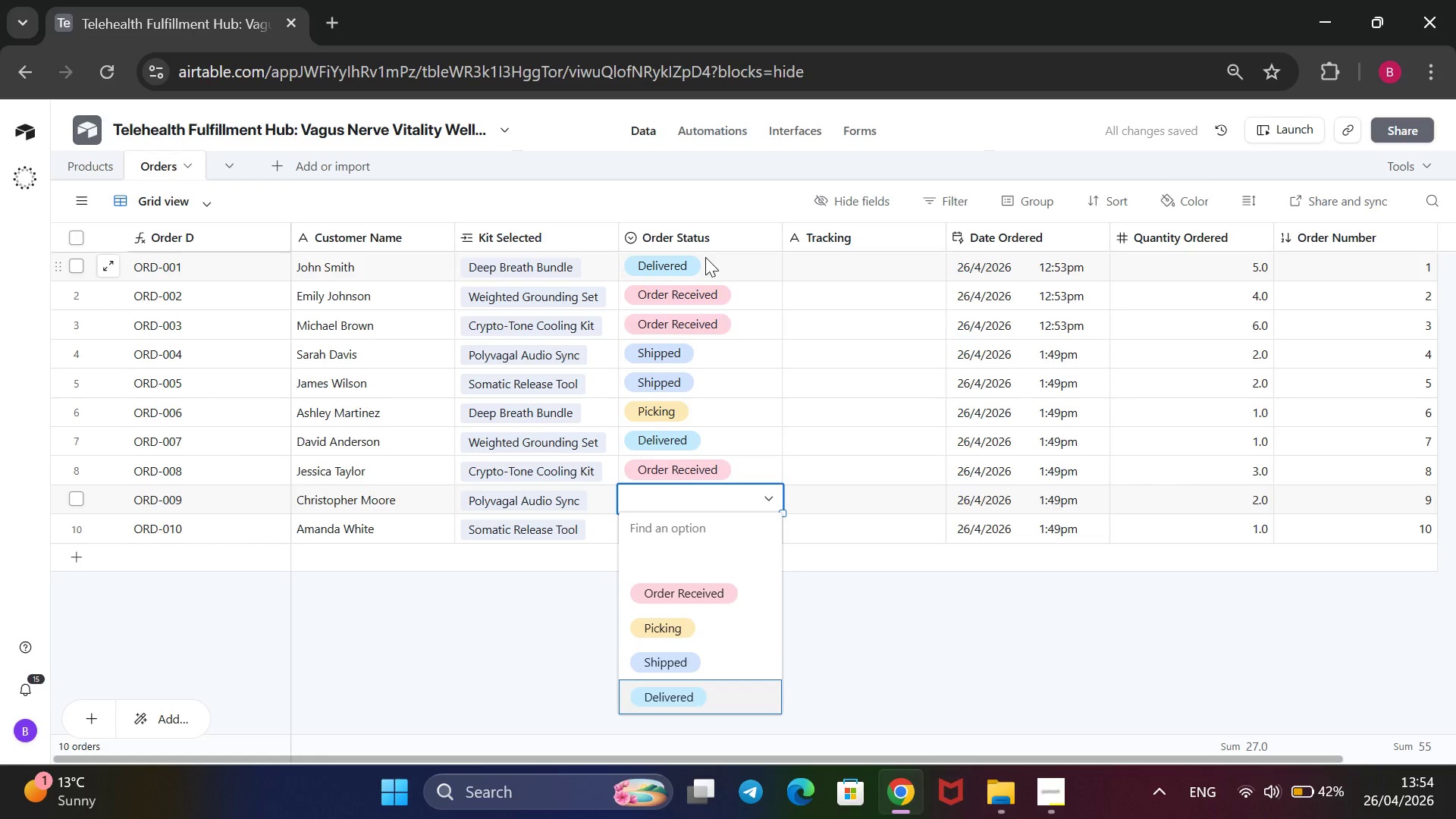 
key(Enter)
 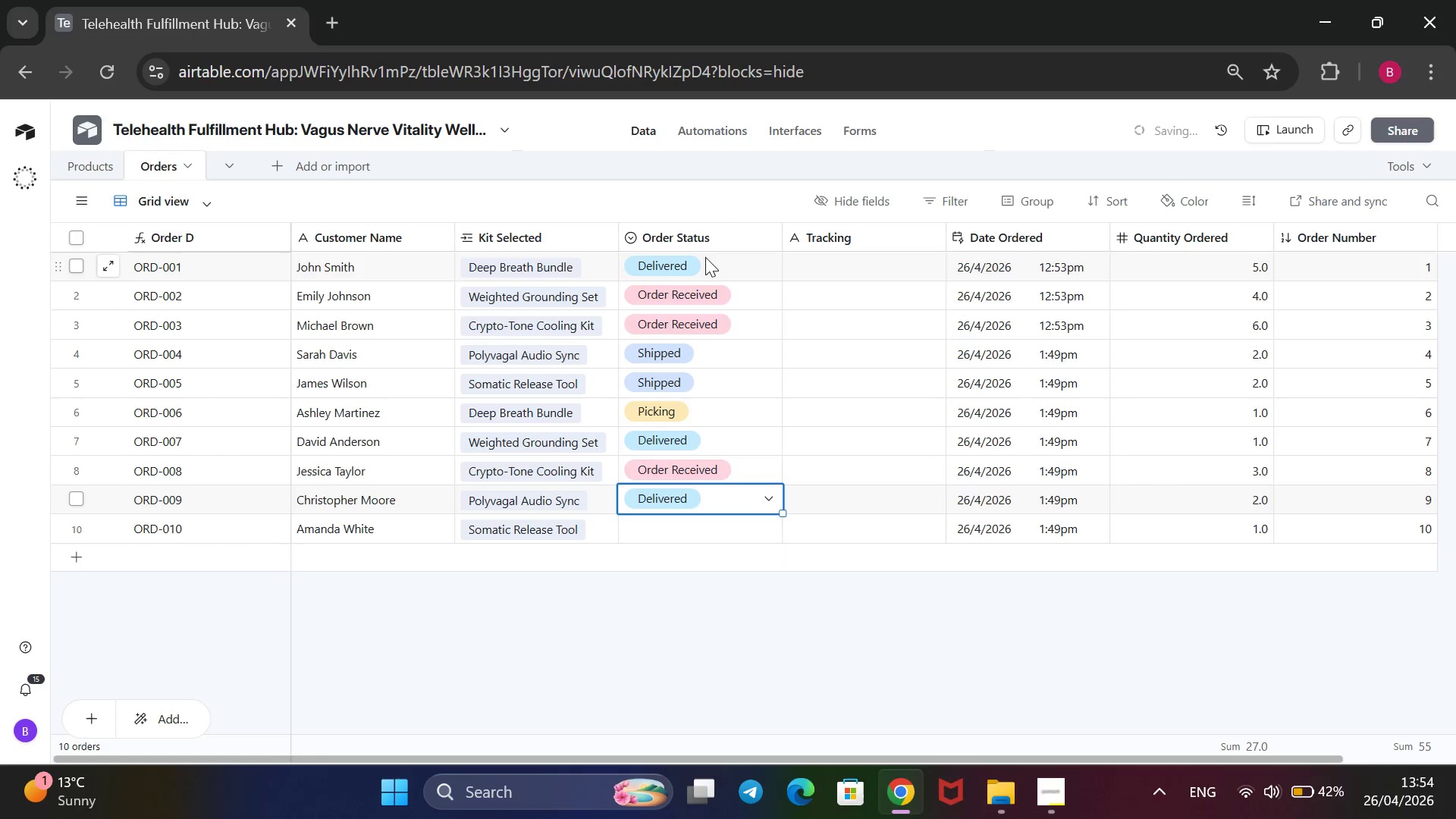 
key(ArrowDown)
 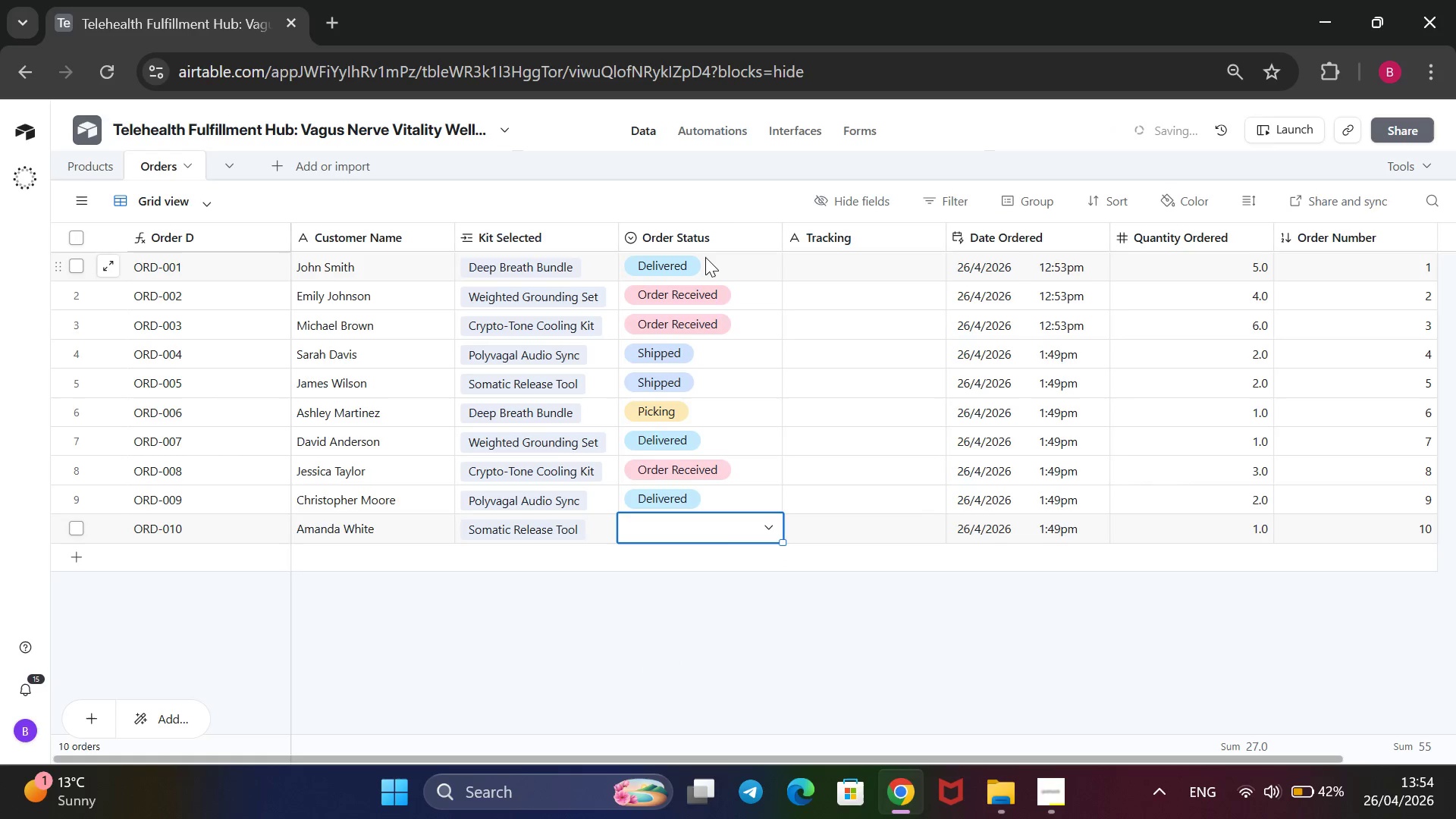 
key(Enter)
 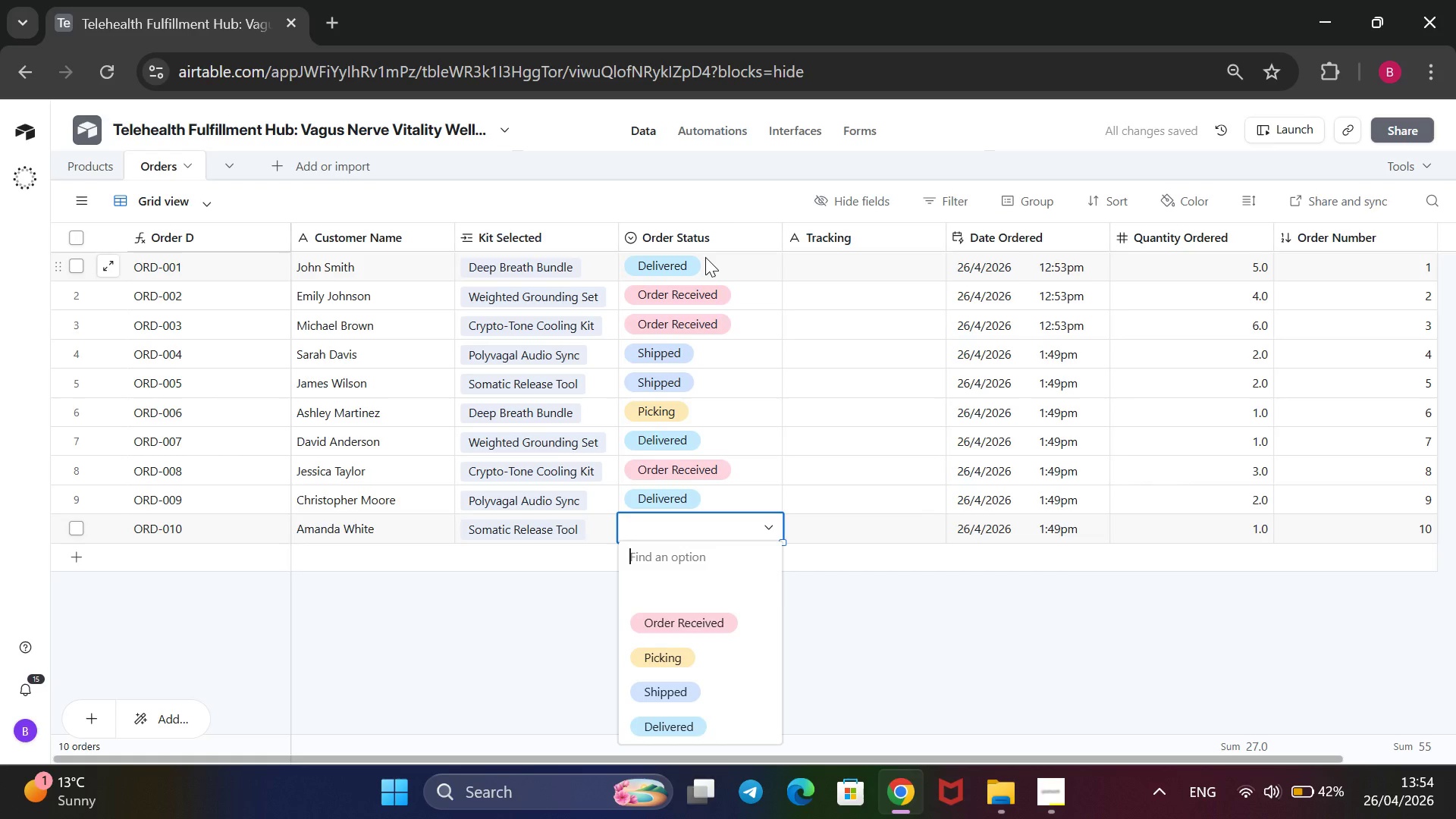 
key(ArrowDown)
 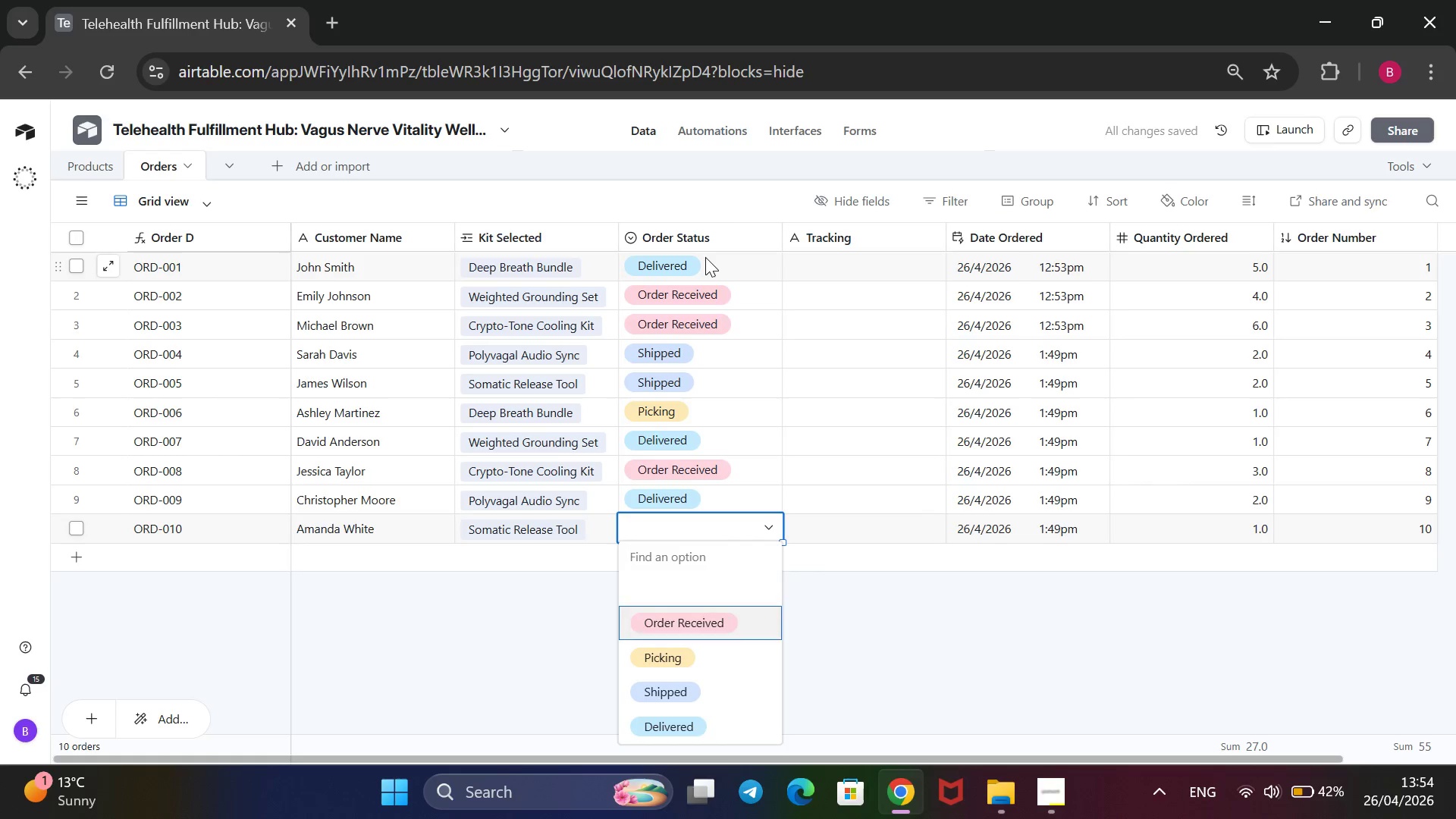 
key(ArrowDown)
 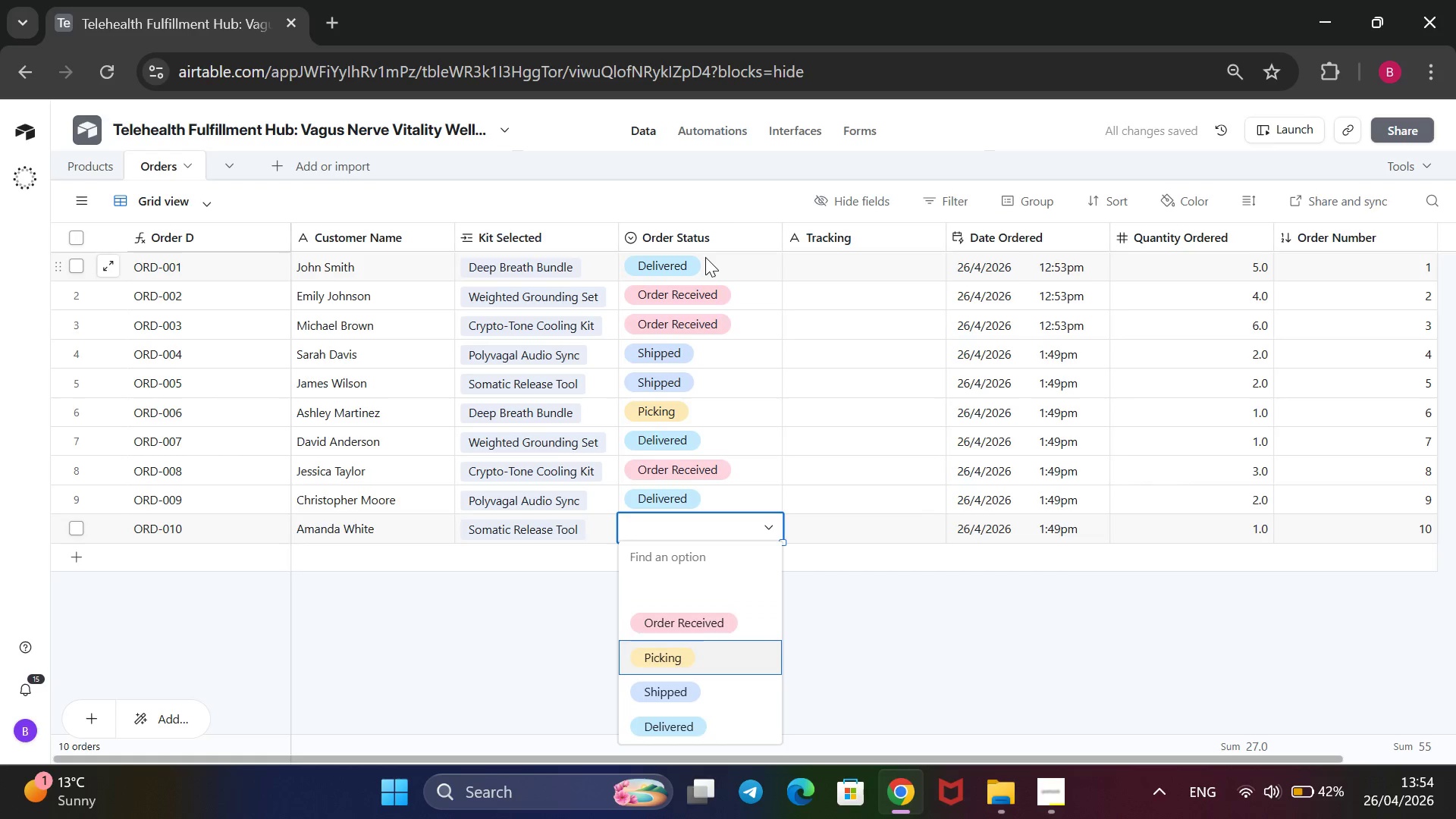 
key(ArrowDown)
 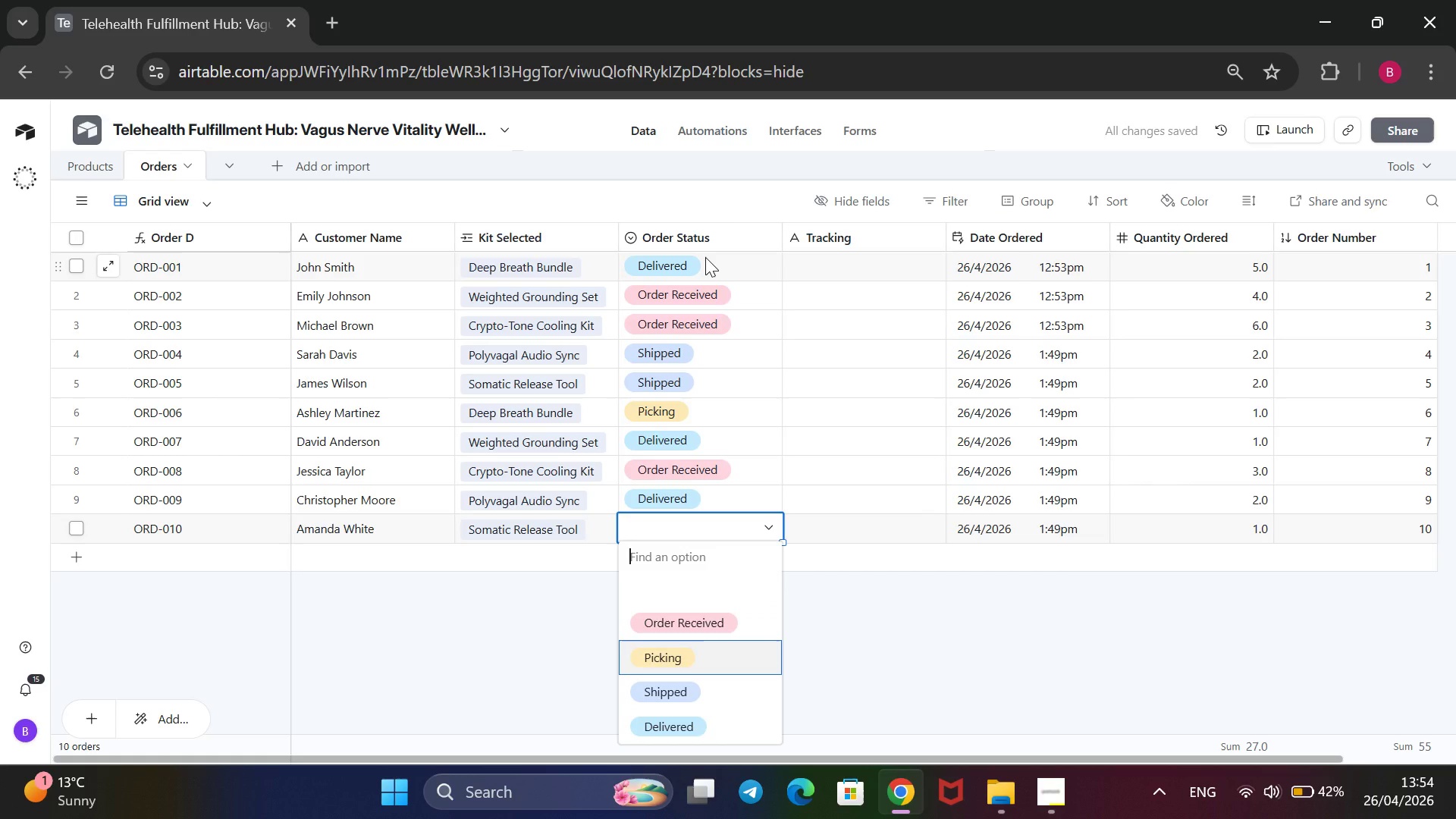 
key(Enter)
 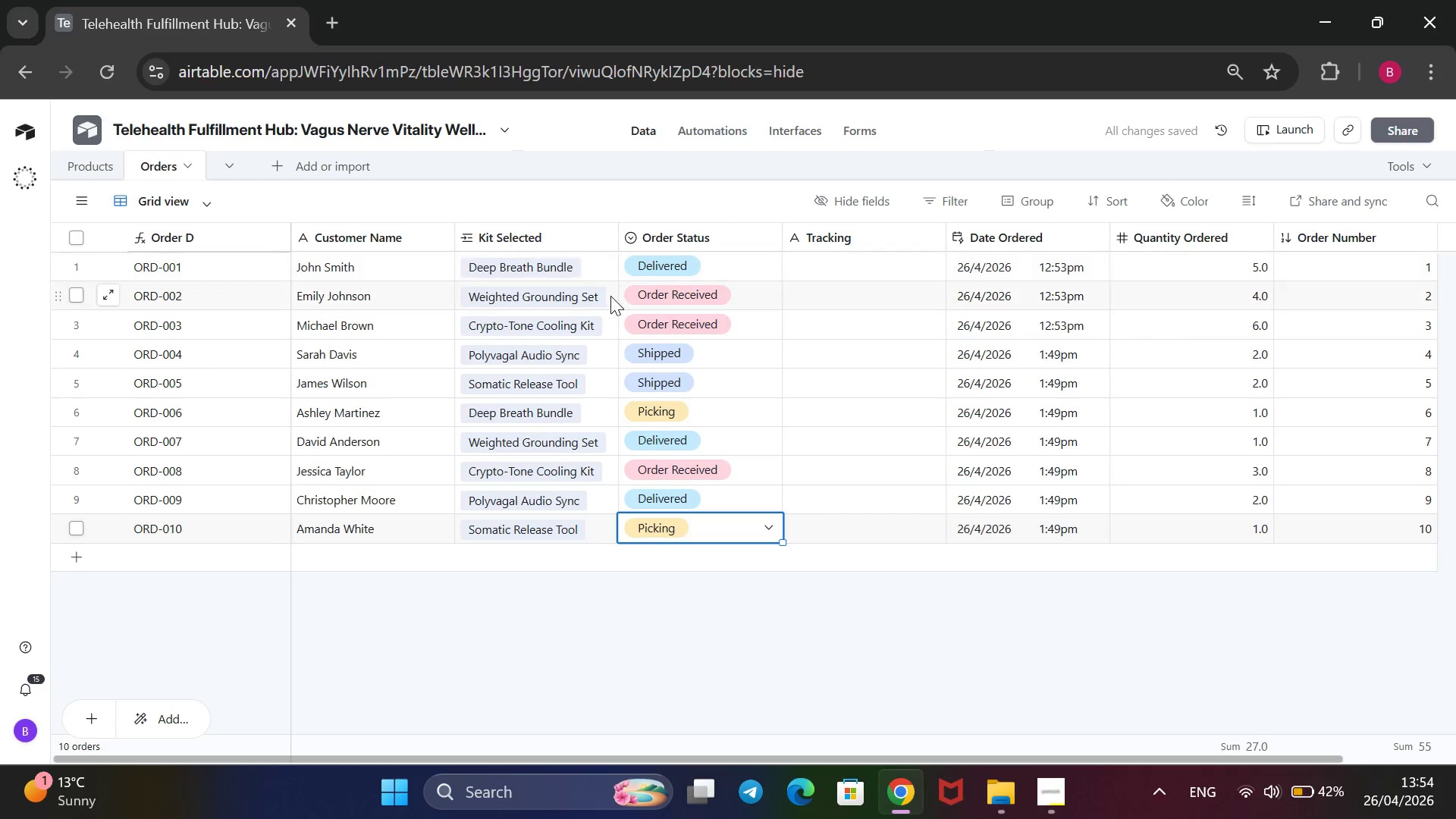 
wait(6.64)
 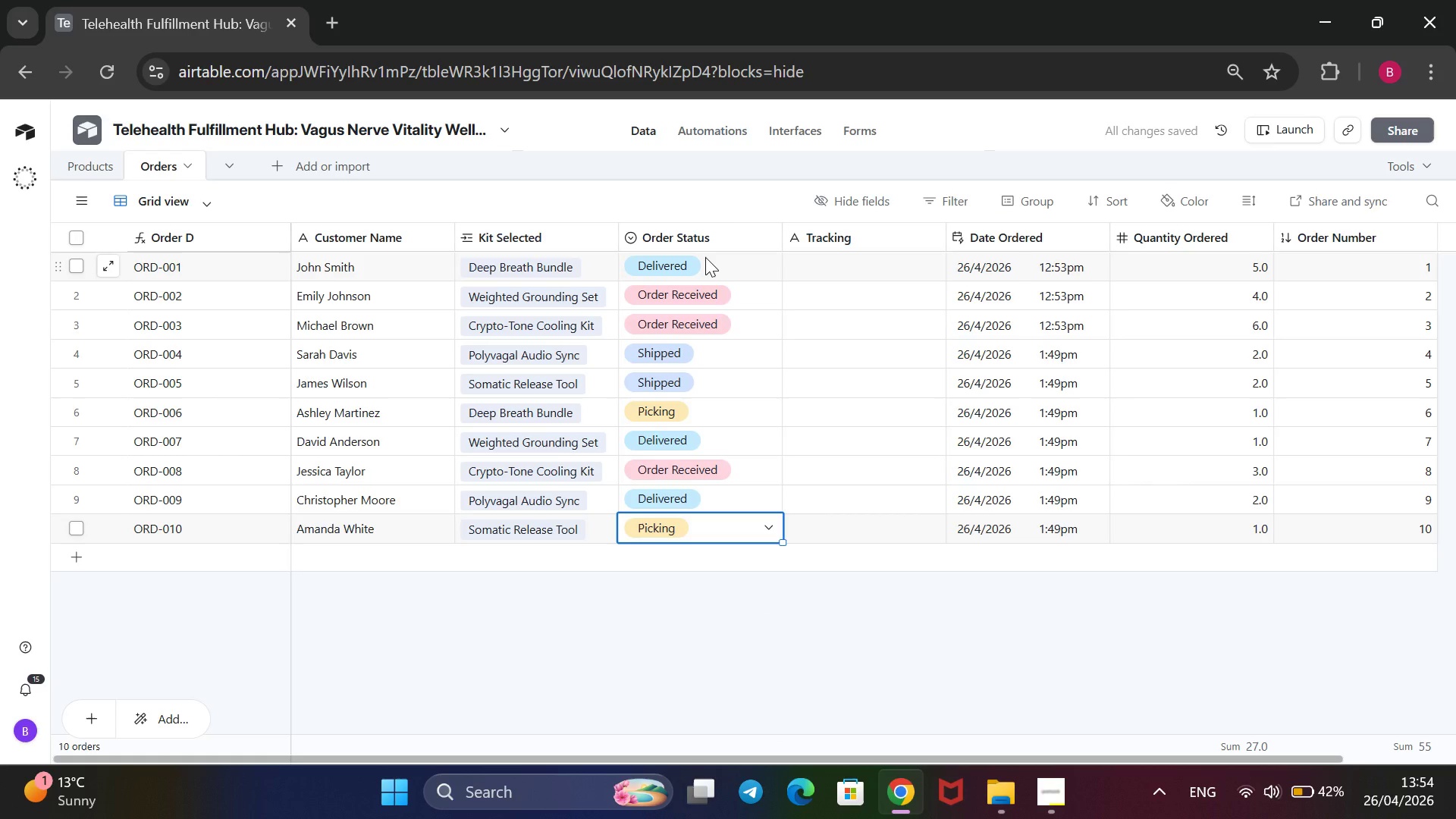 
left_click([109, 174])
 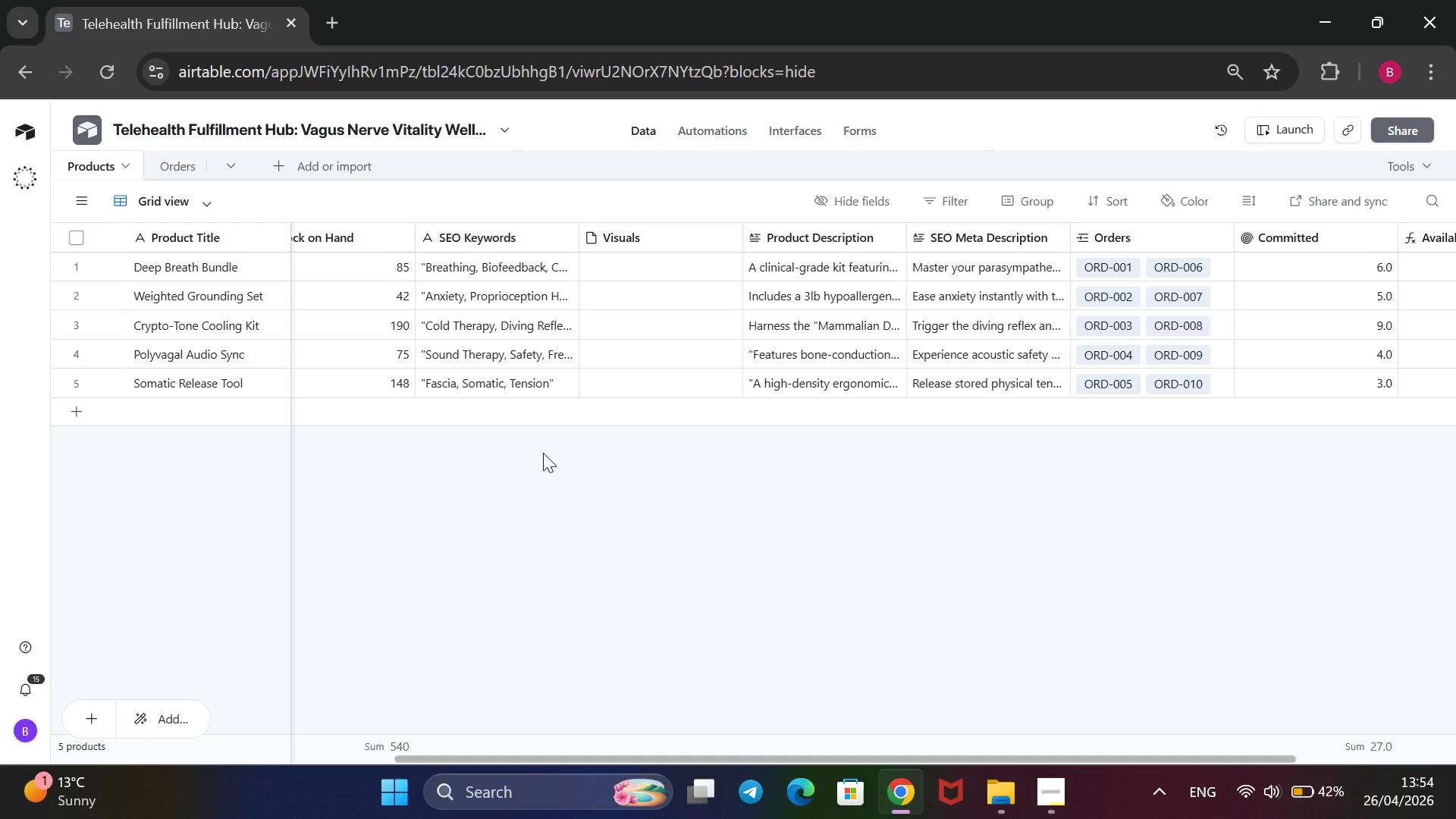 
wait(11.16)
 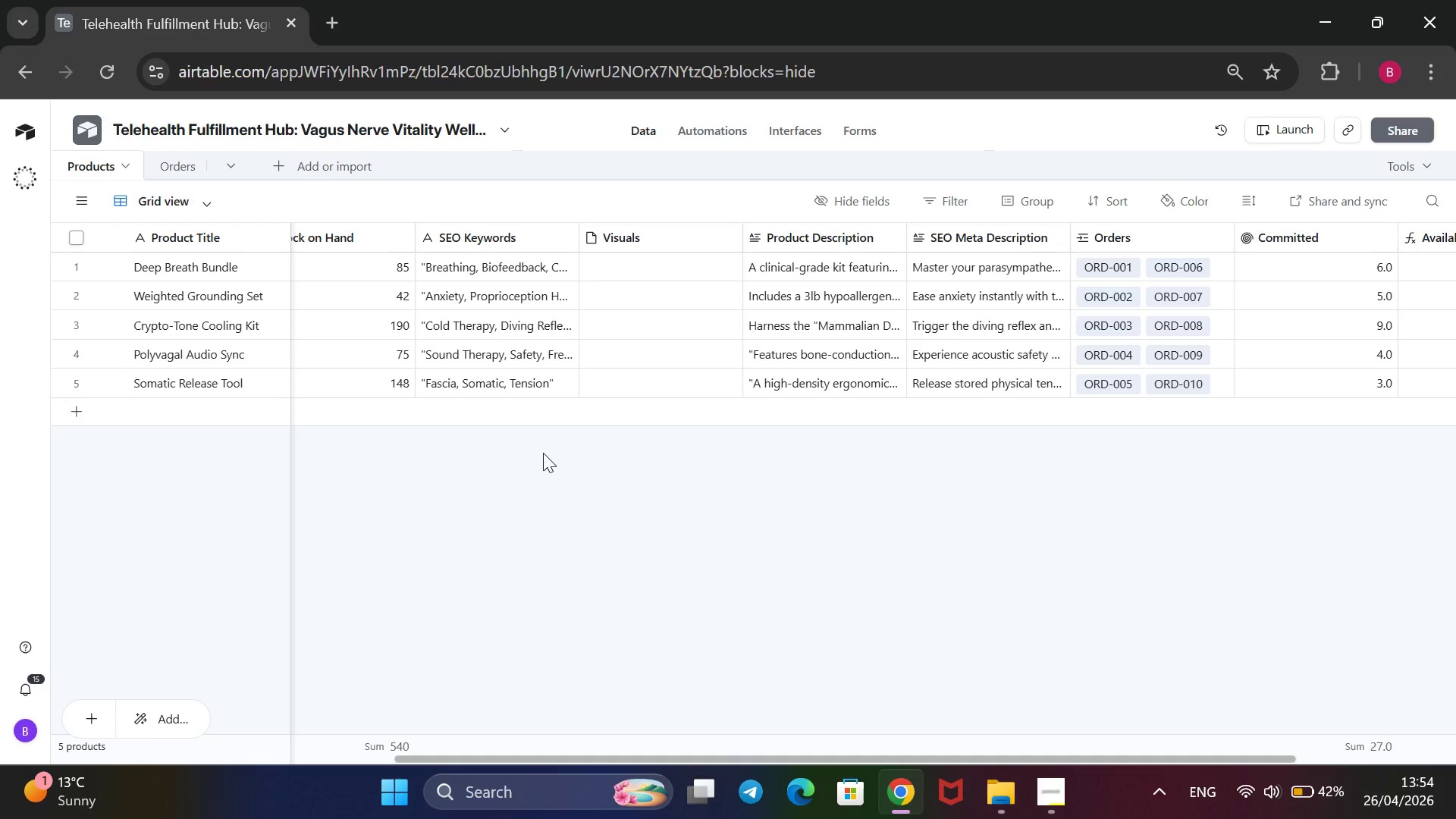 
left_click([190, 171])
 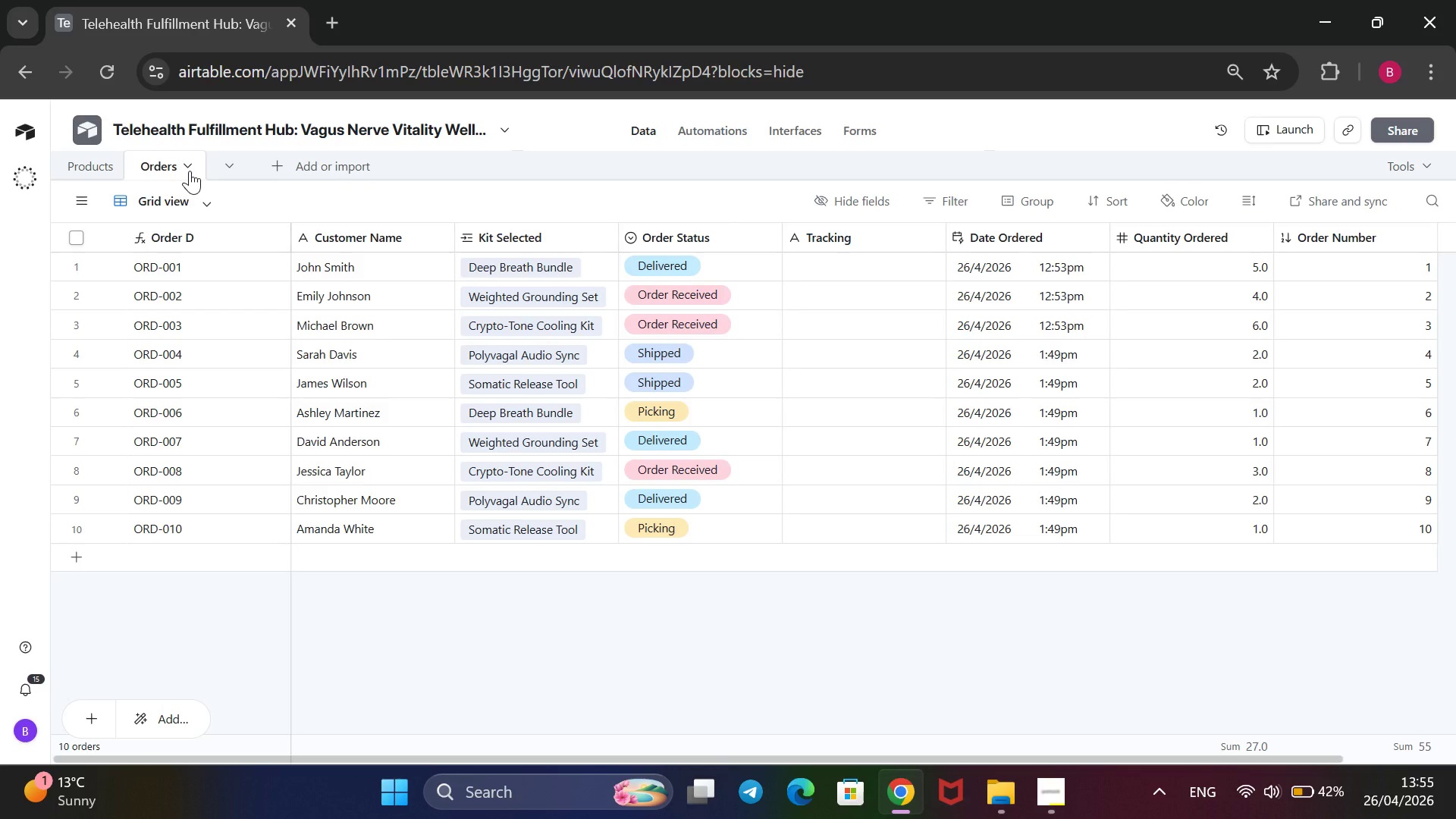 
wait(8.97)
 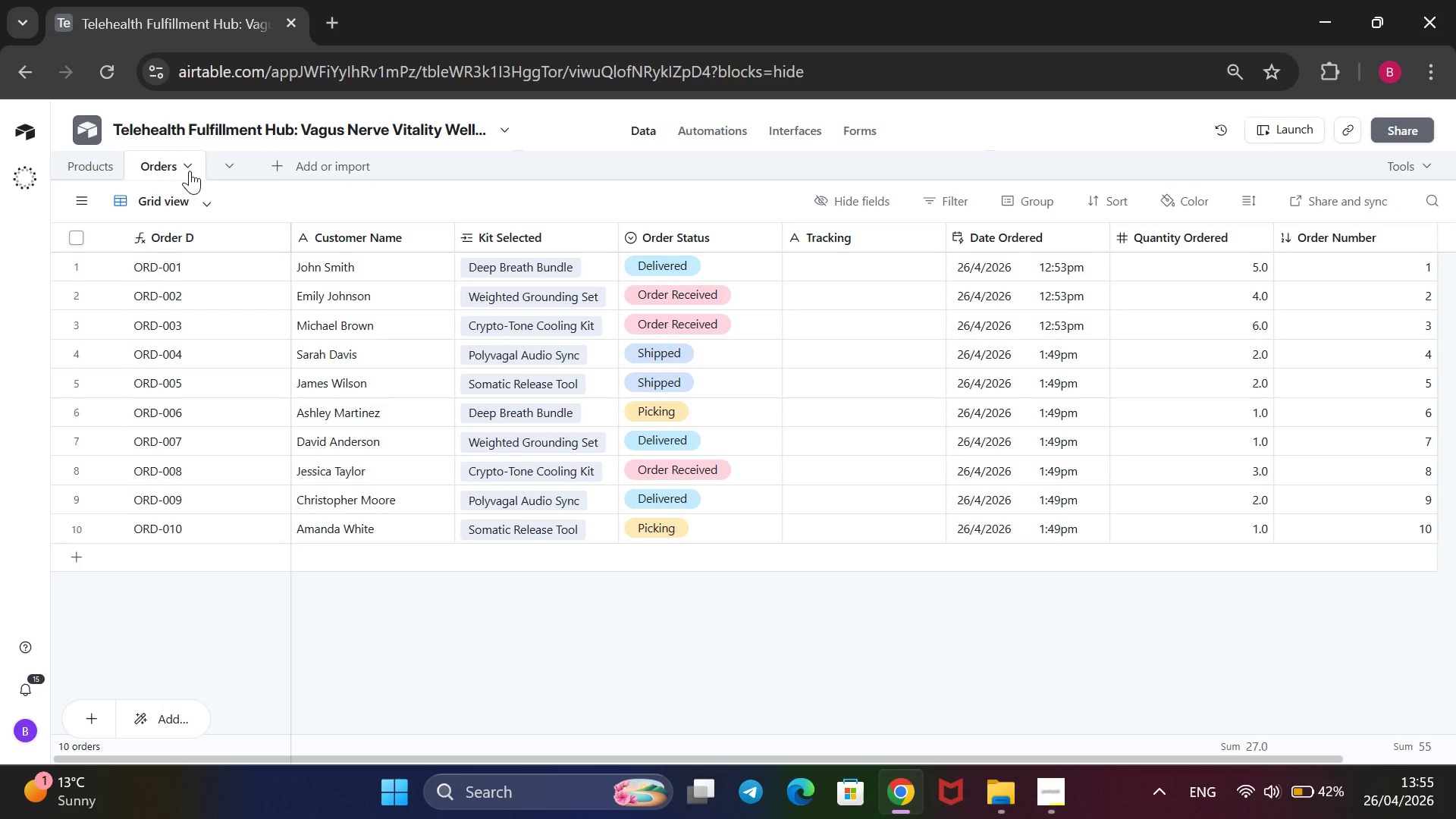 
left_click([99, 166])
 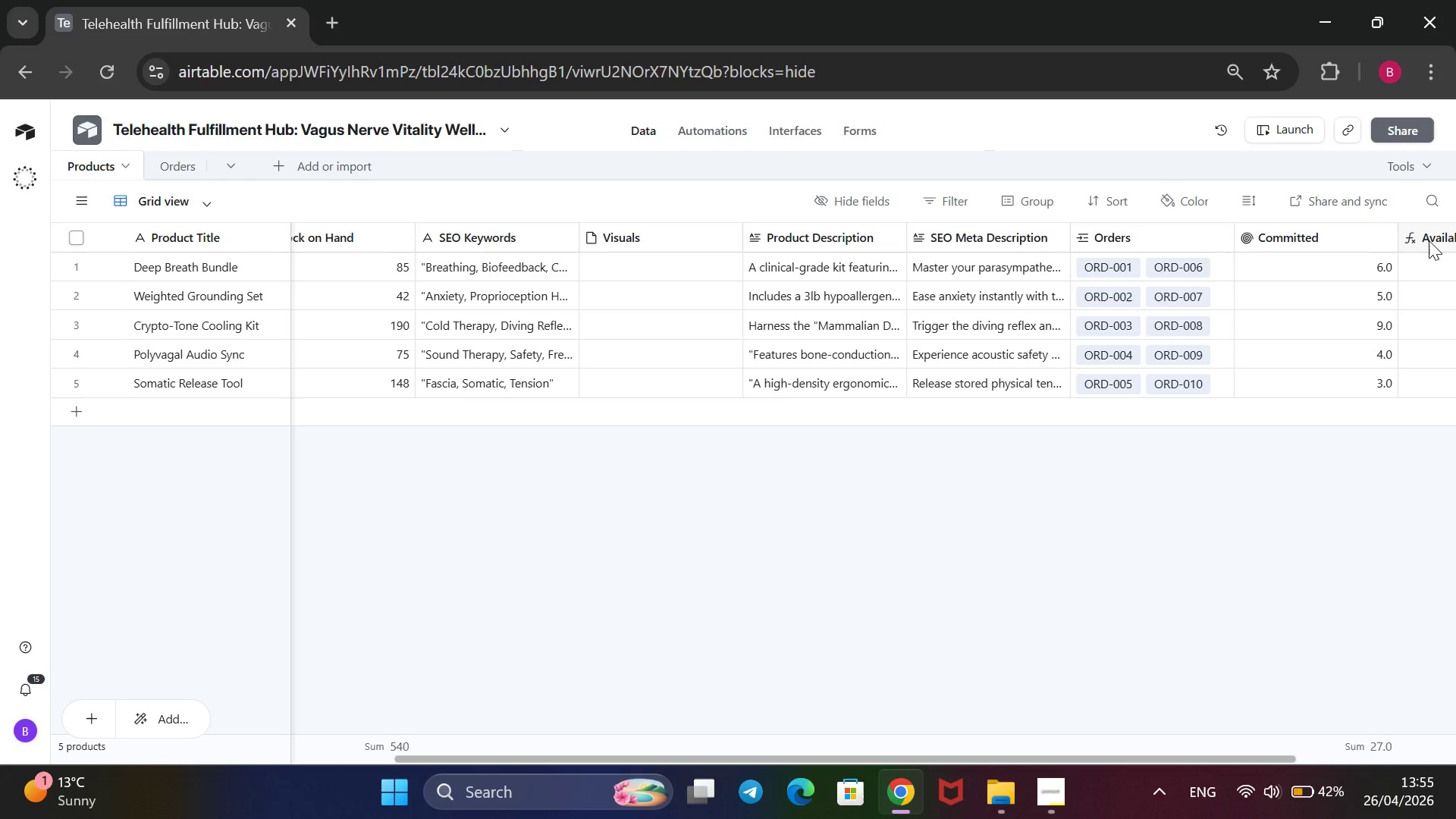 
wait(6.73)
 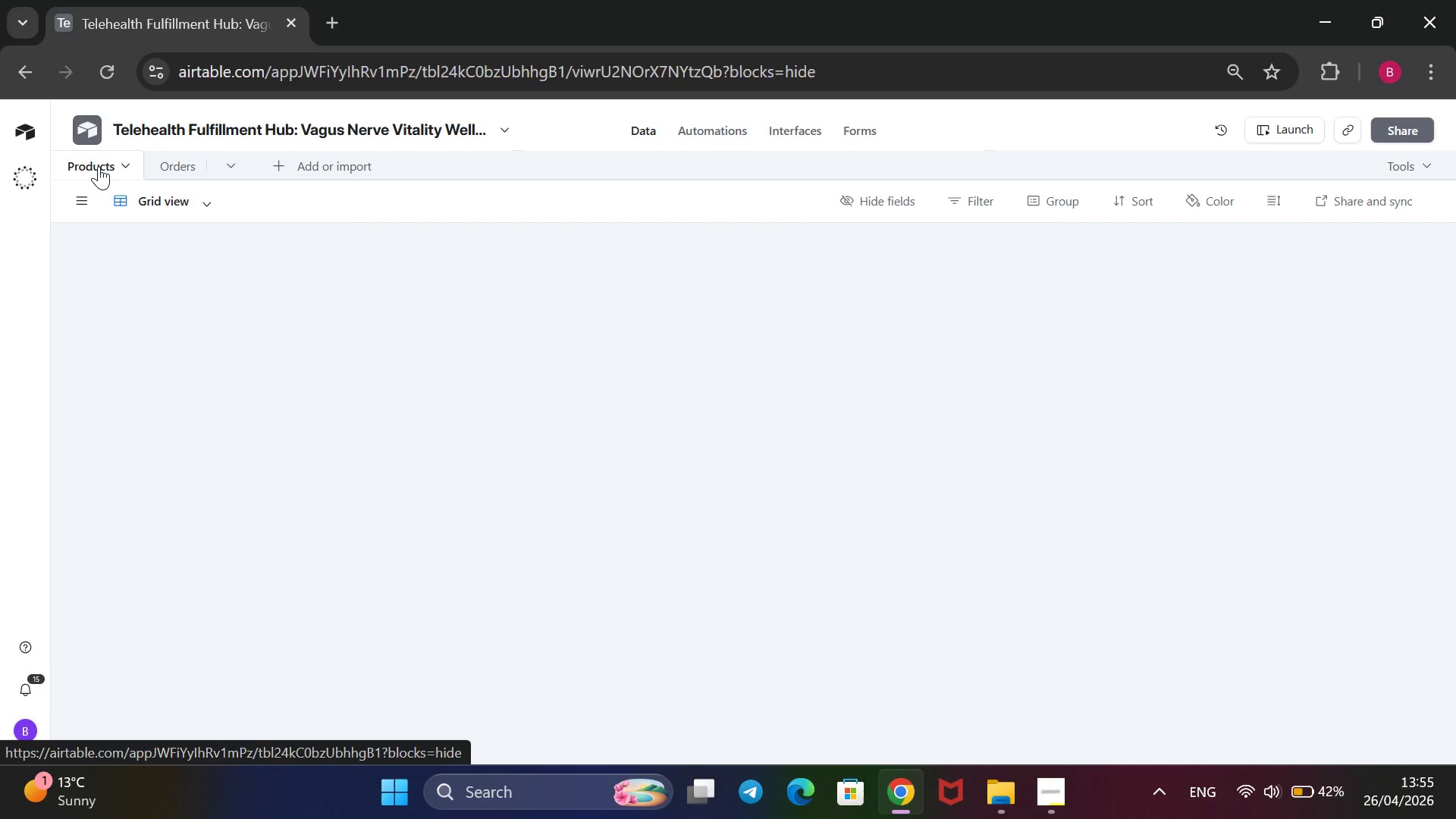 
scroll: coordinate [1426, 263], scroll_direction: down, amount: 2.0
 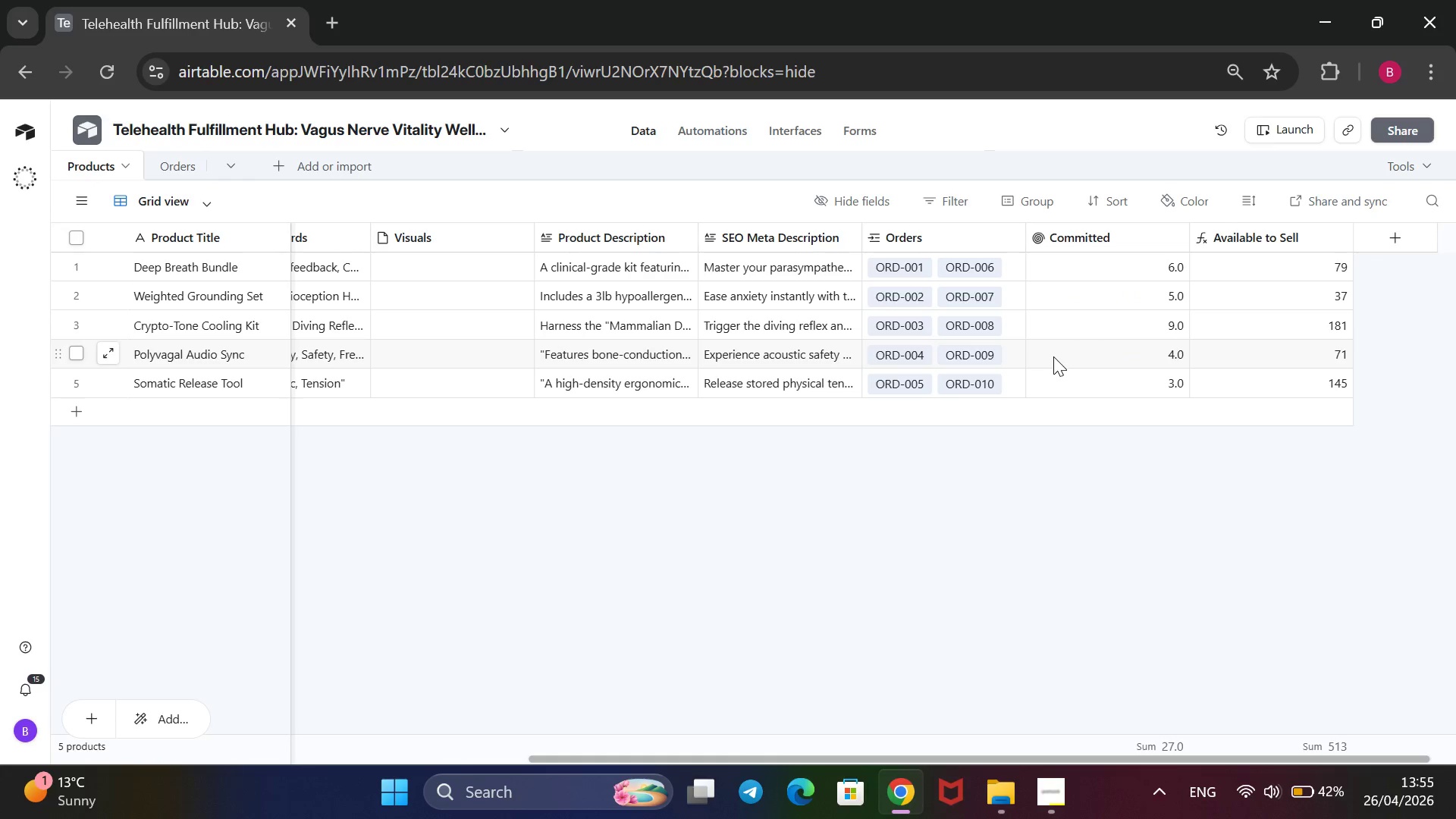 
scroll: coordinate [1053, 356], scroll_direction: up, amount: 6.0
 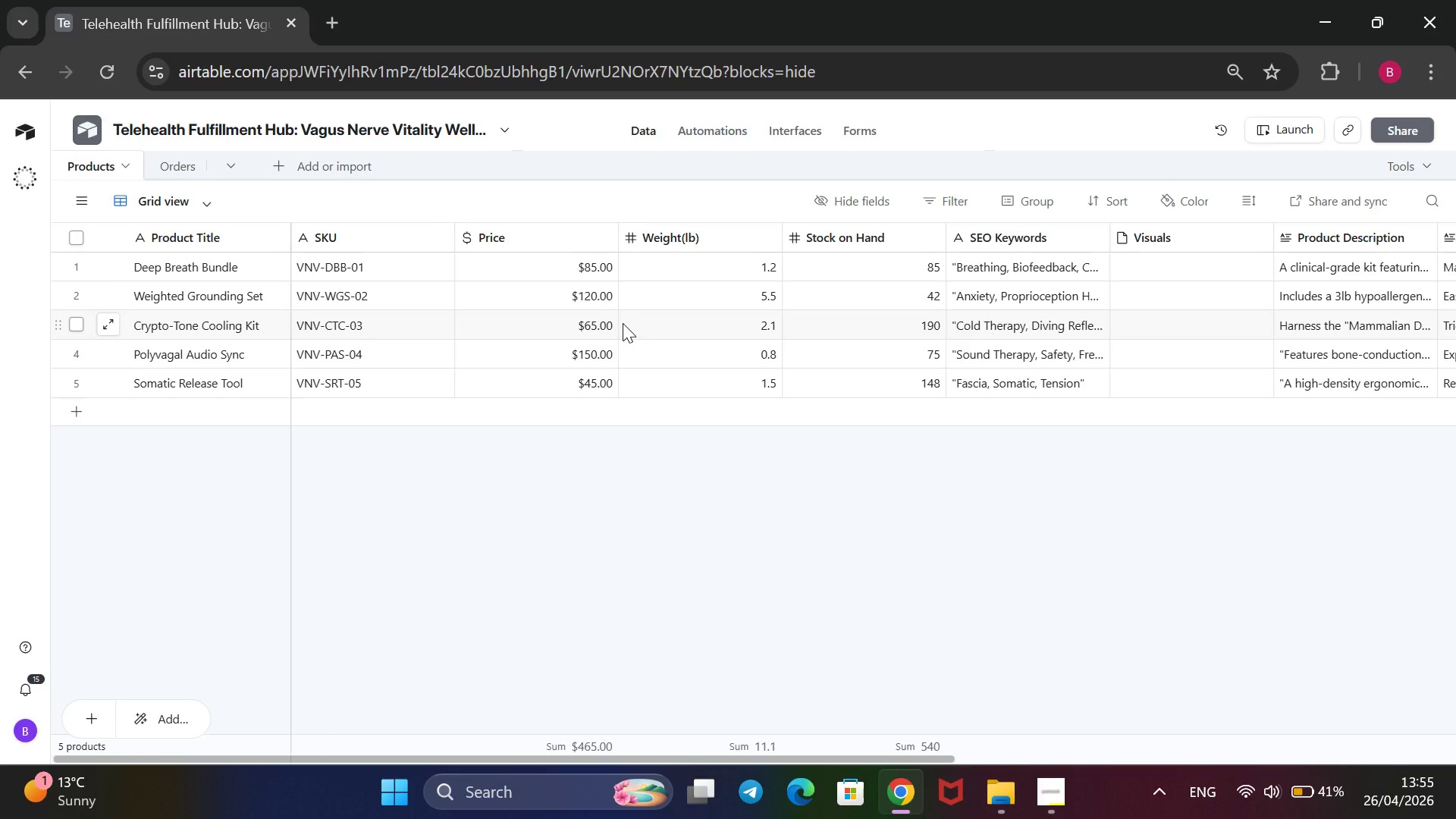 
key(Control+T)
 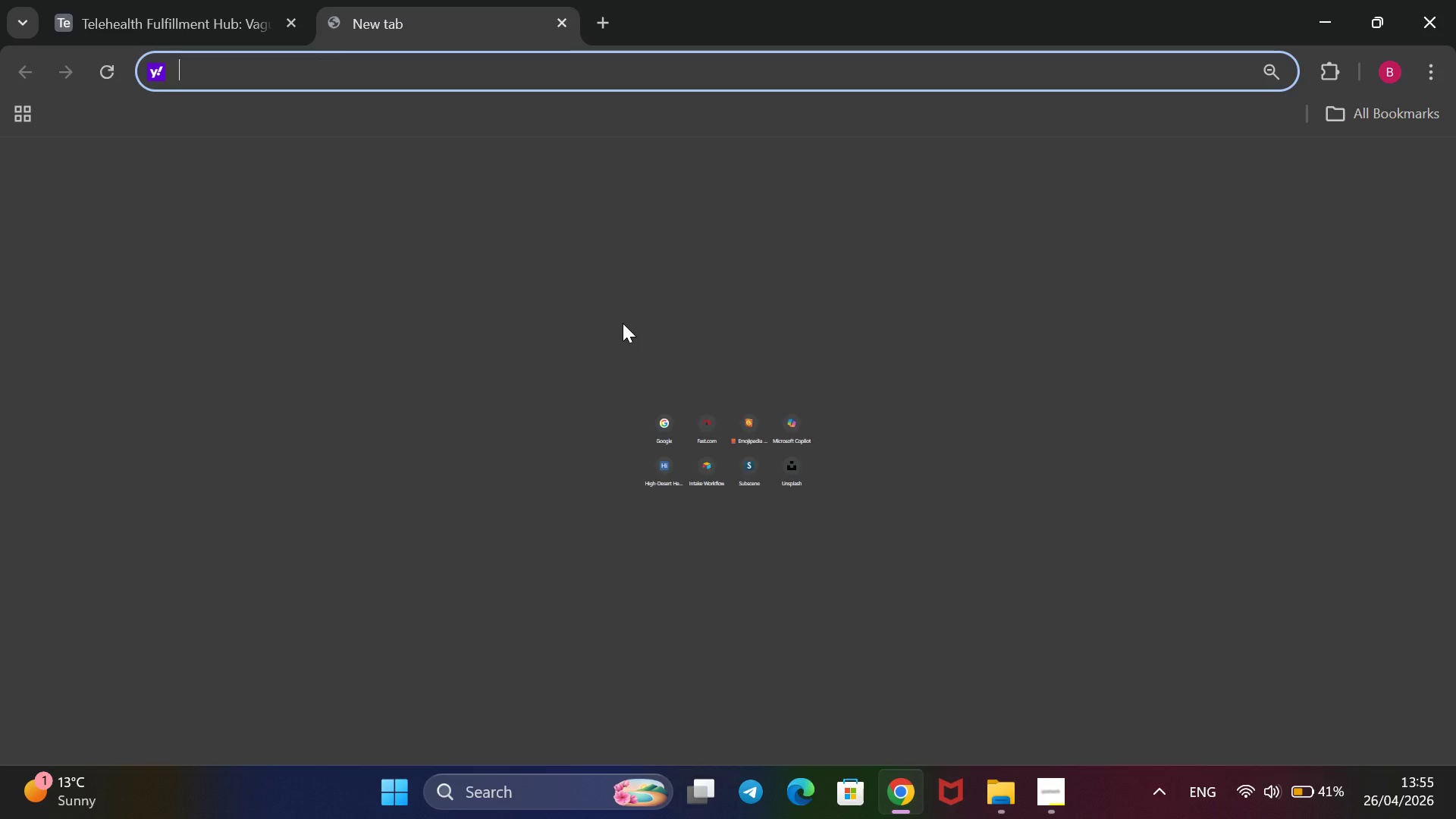 
type(pexels)
 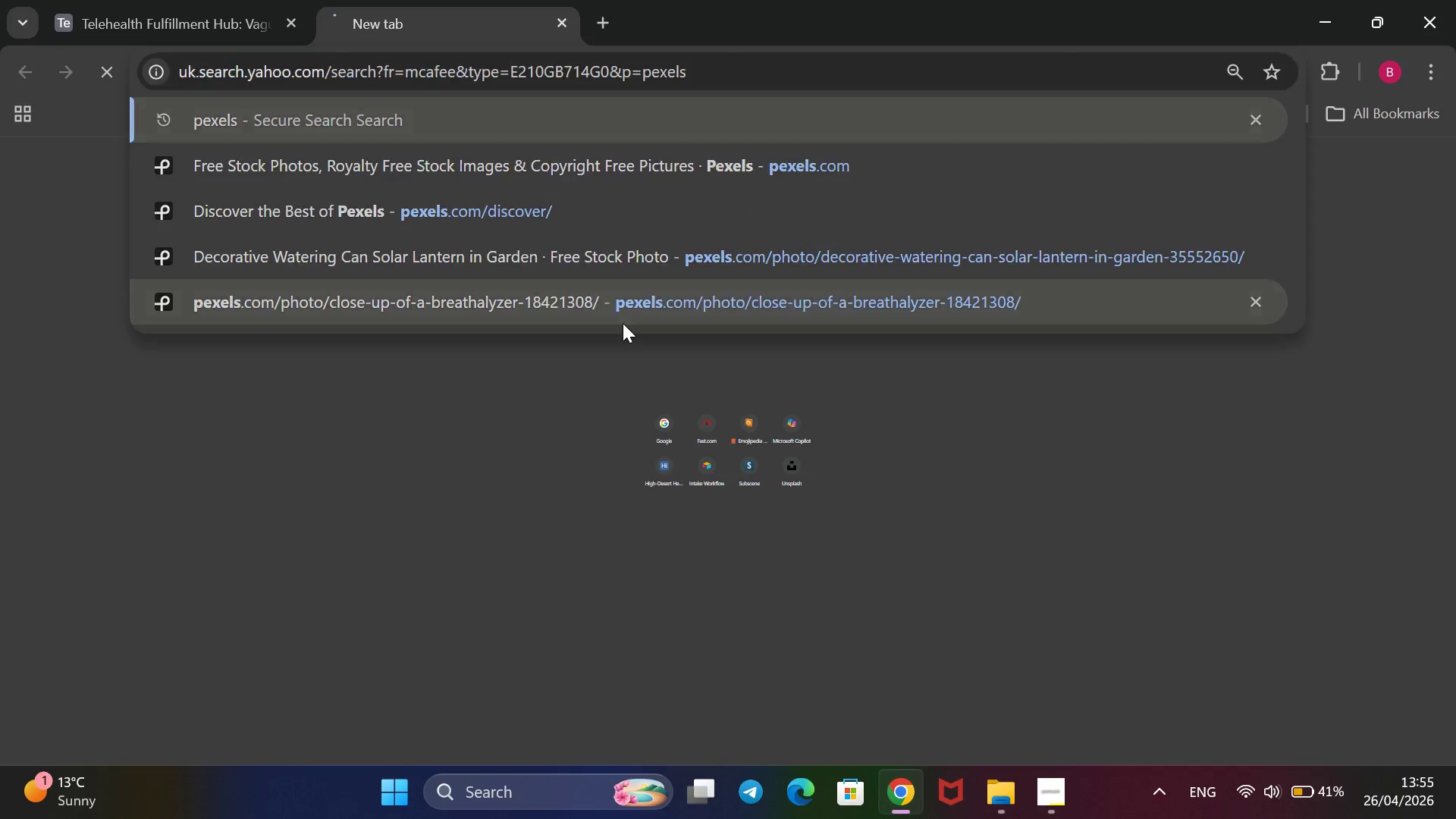 
key(Enter)
 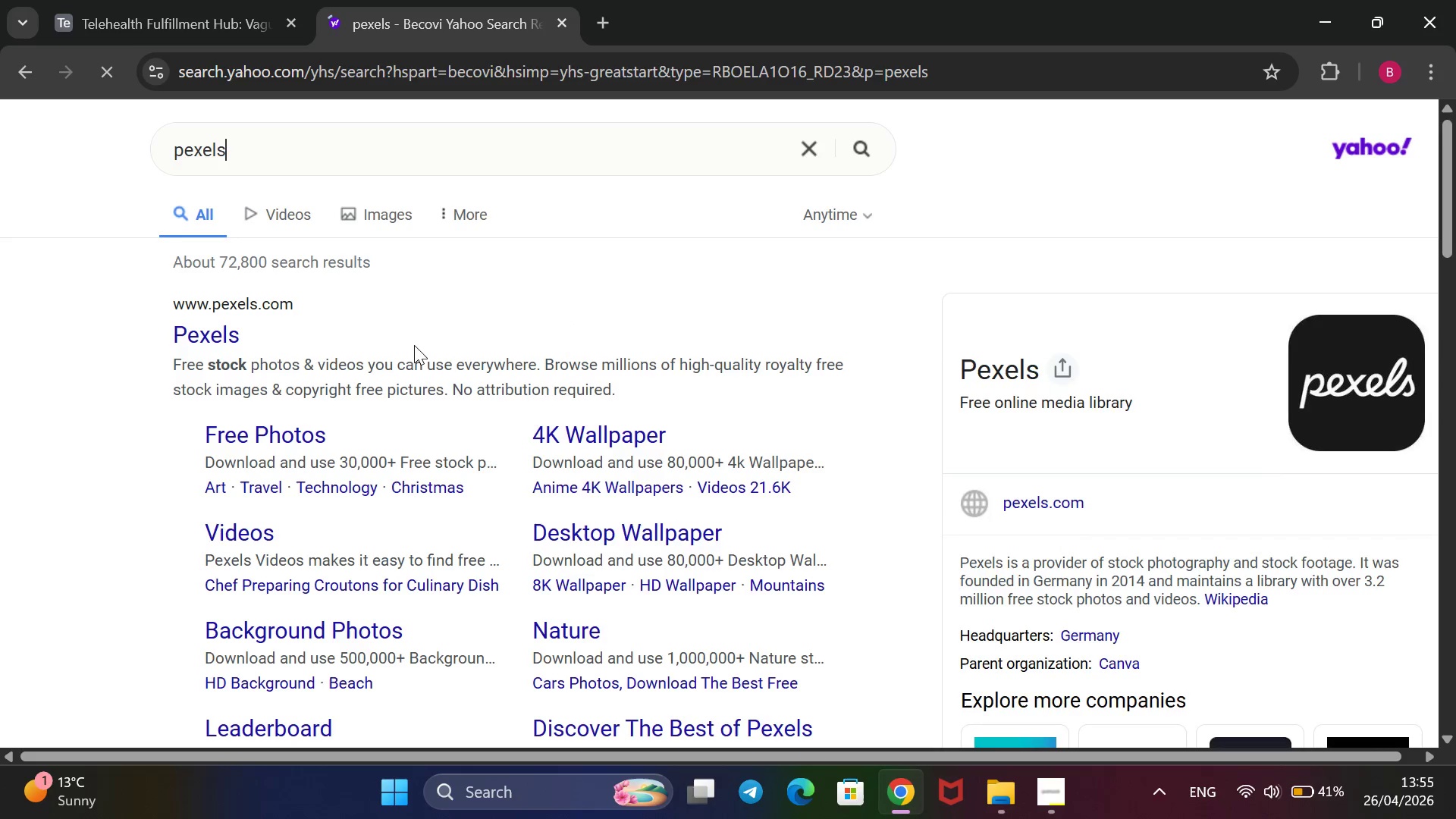 
wait(5.36)
 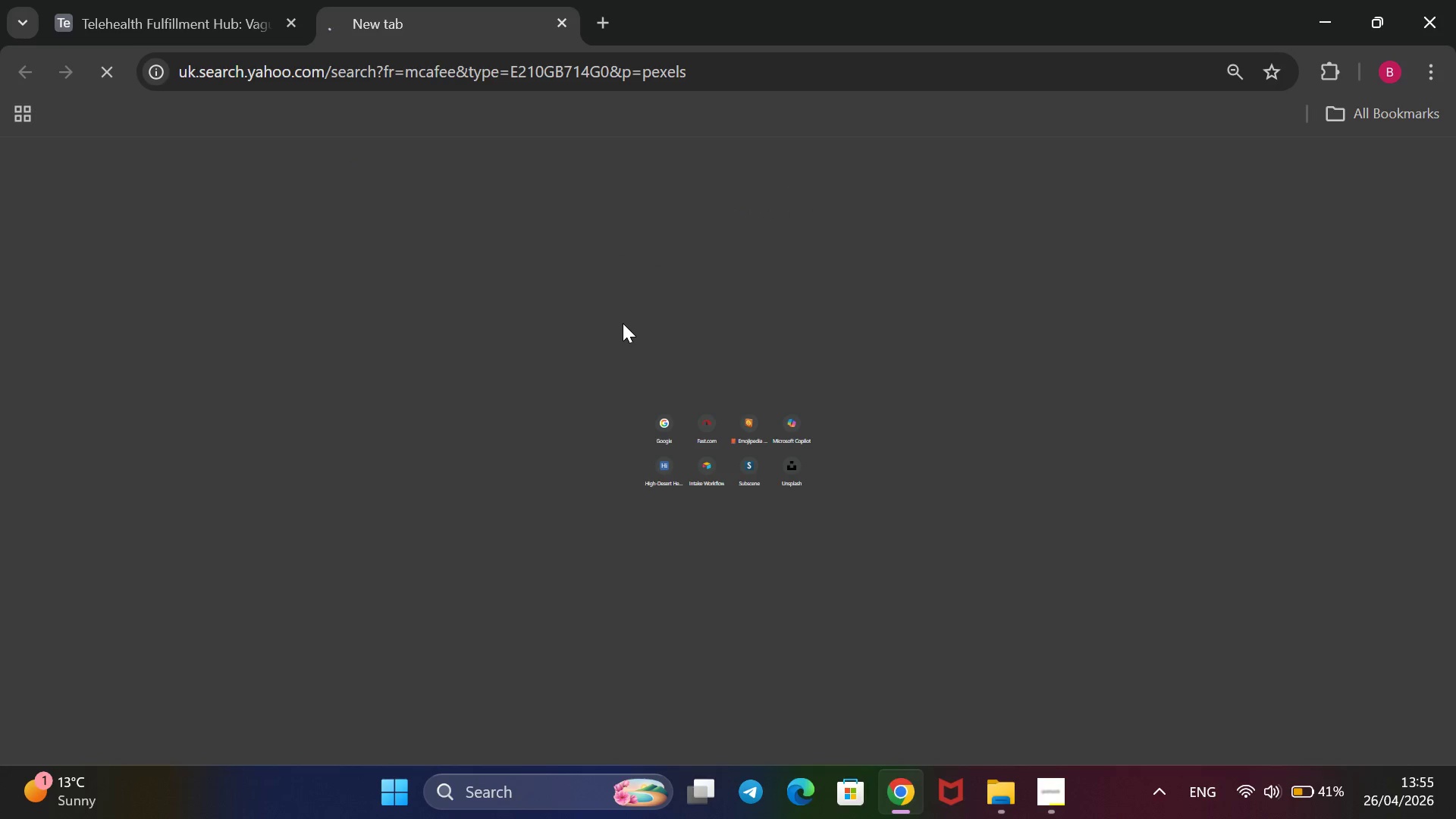 
left_click([232, 334])
 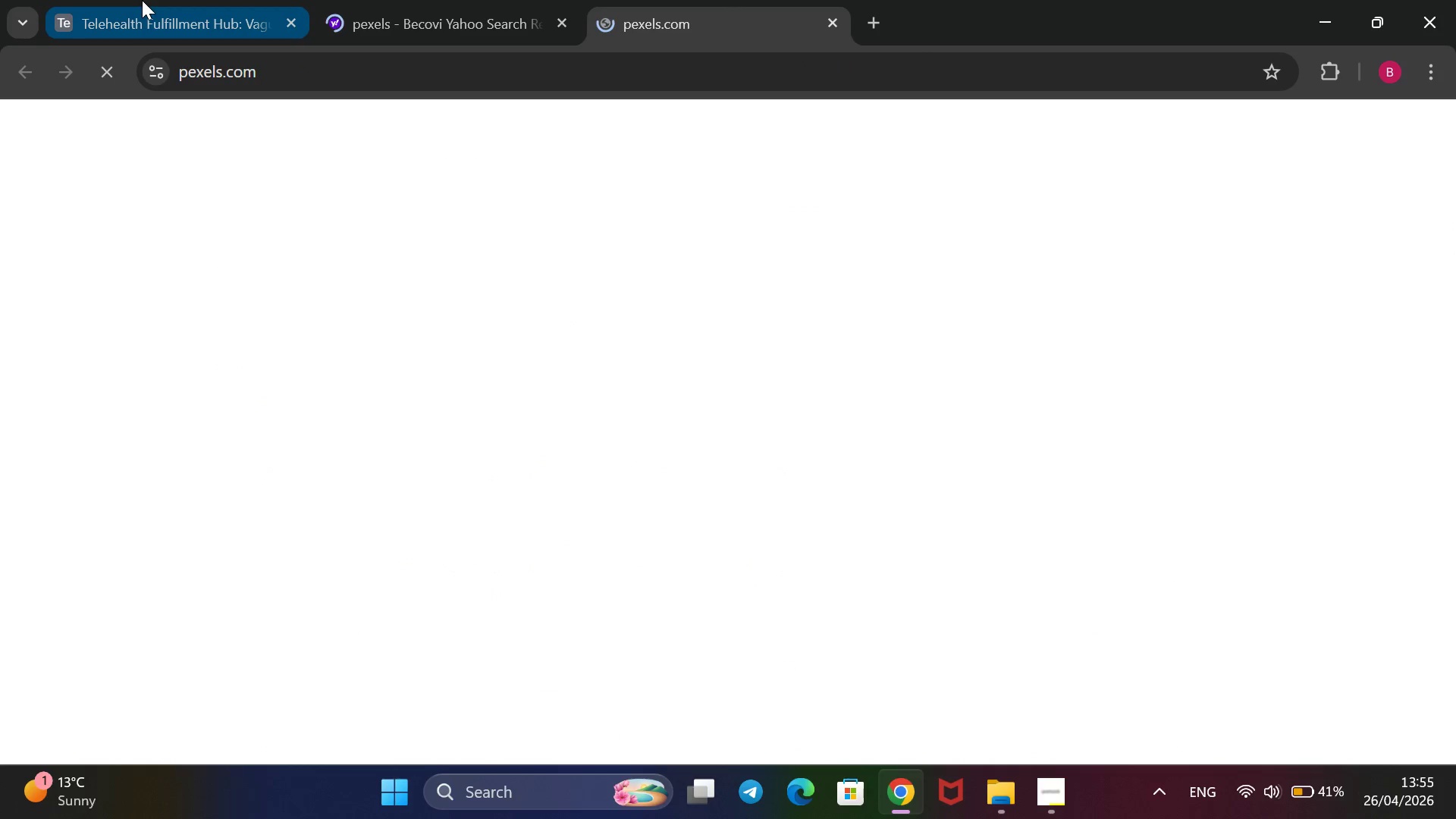 
left_click([142, 0])
 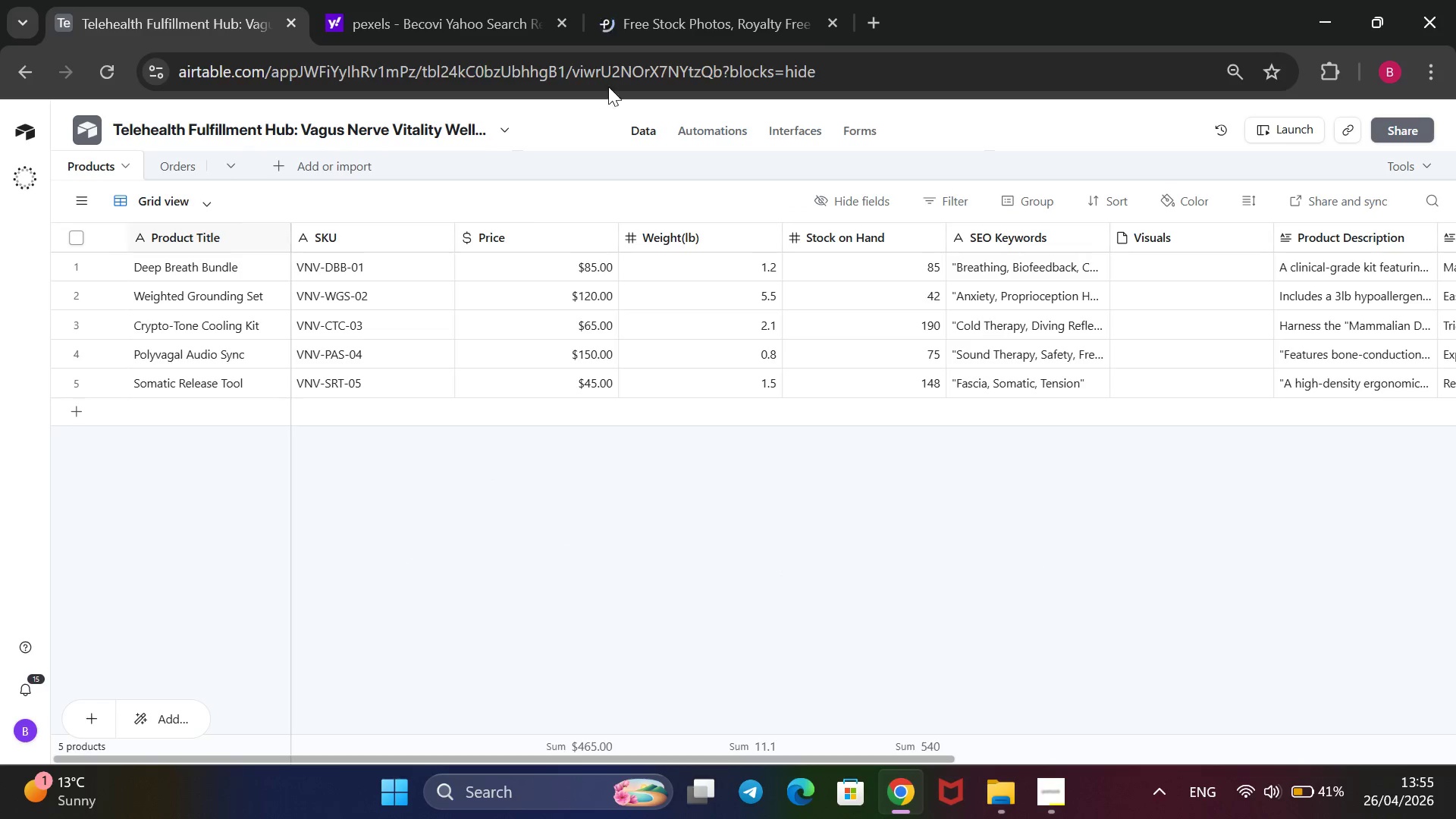 
left_click([707, 18])
 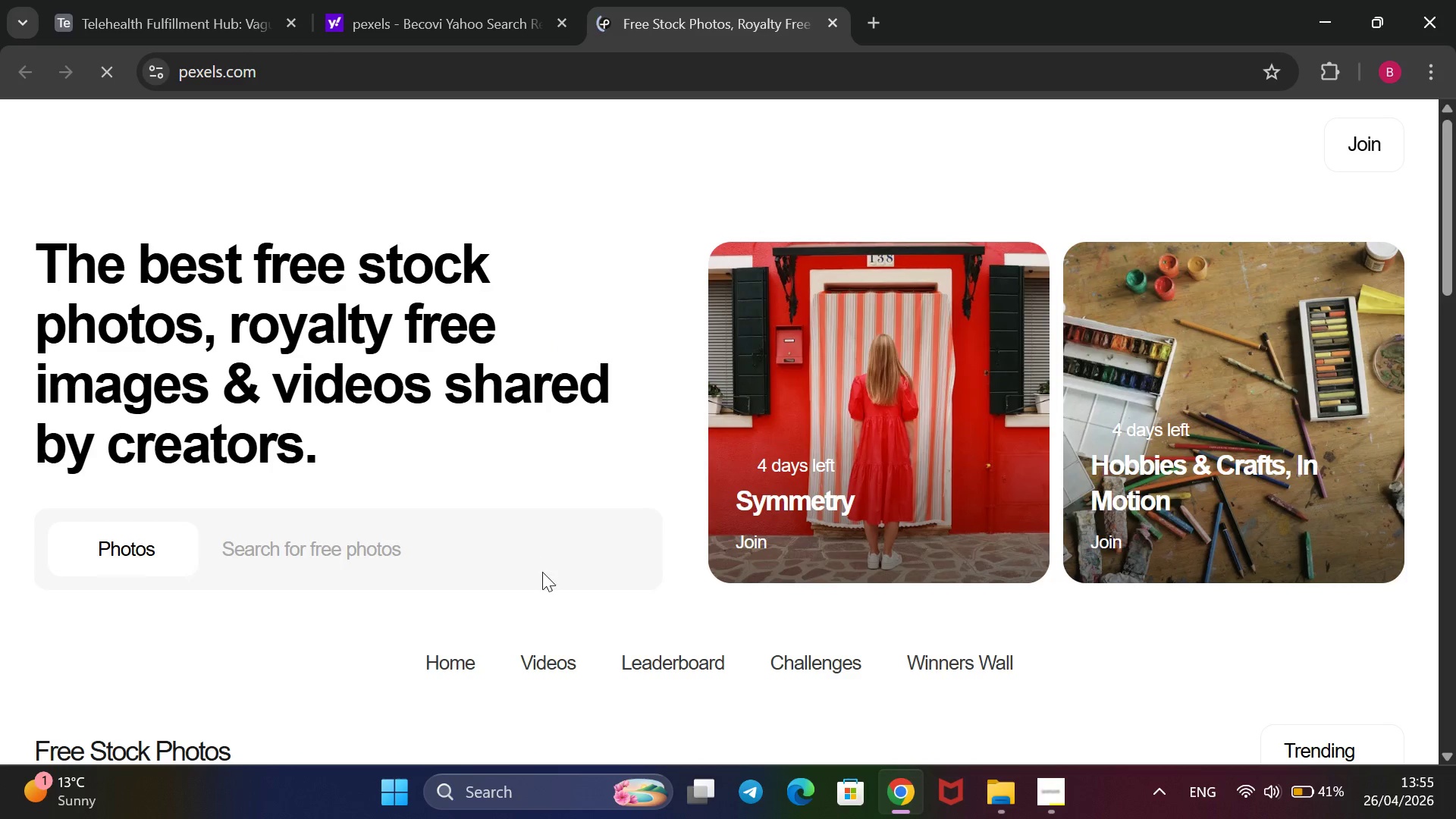 
left_click([542, 573])
 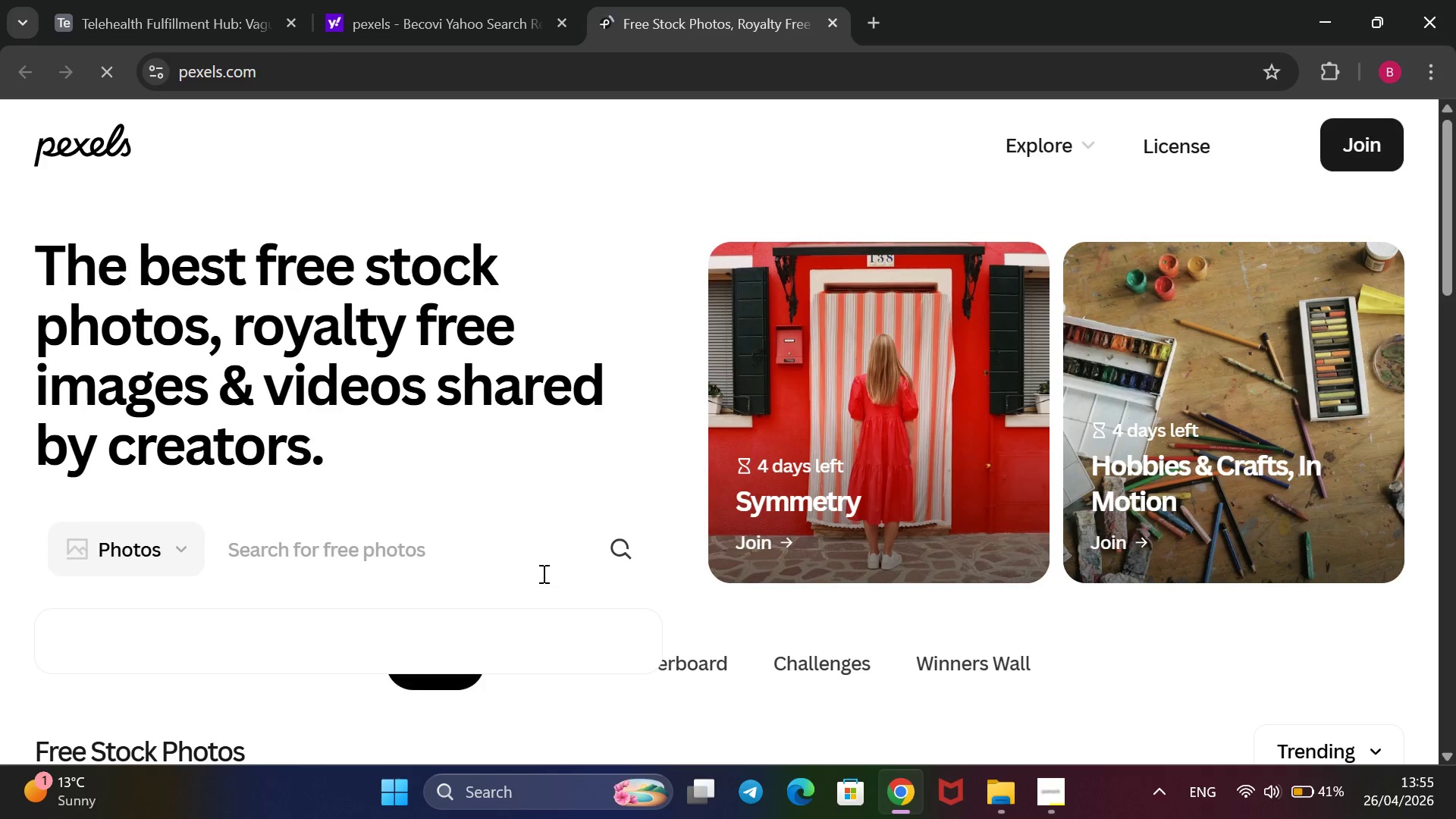 
type(deep breath bundle)
 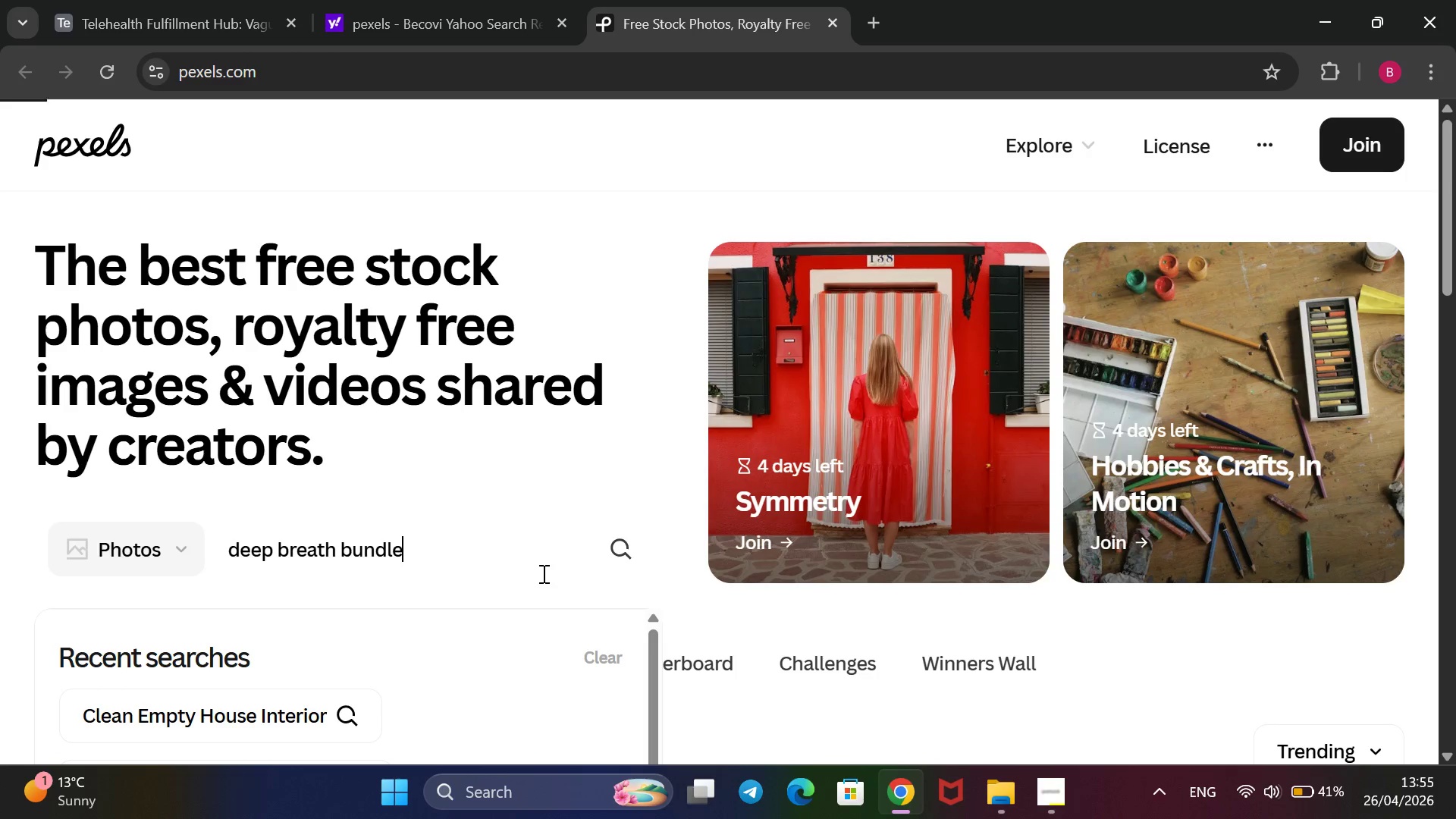 
key(Enter)
 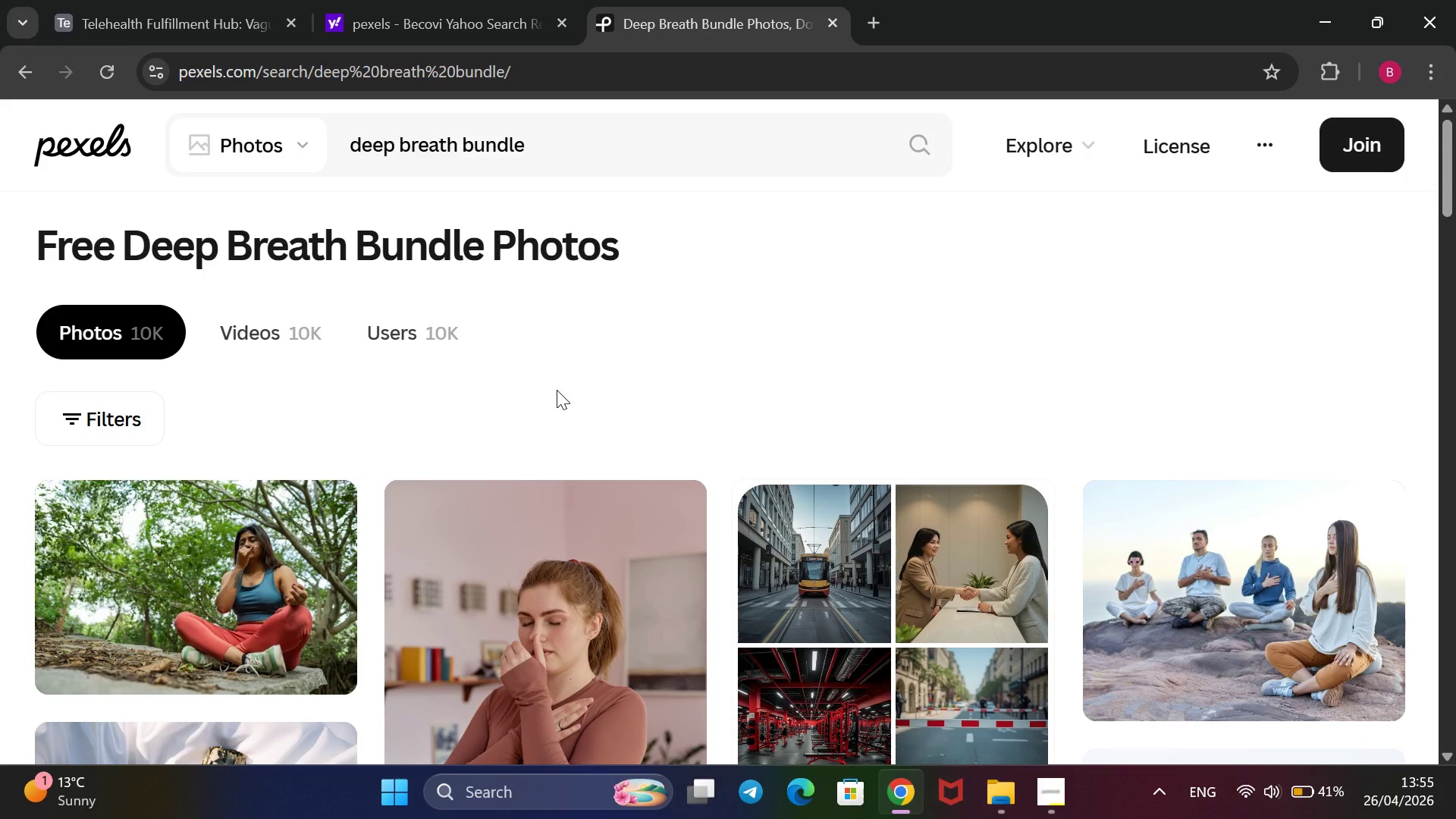 
wait(6.27)
 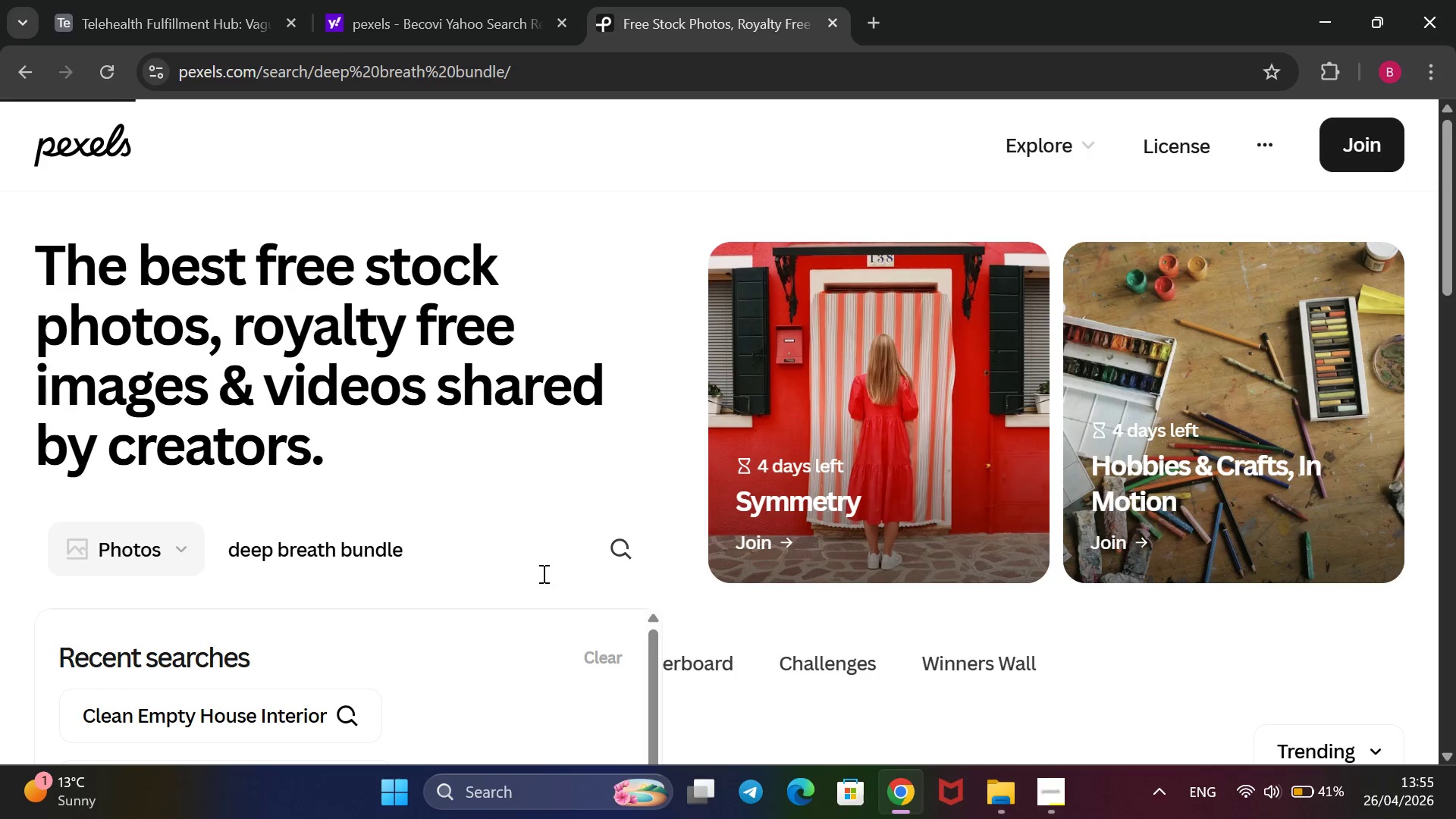 
scroll: coordinate [557, 390], scroll_direction: down, amount: 8.0
 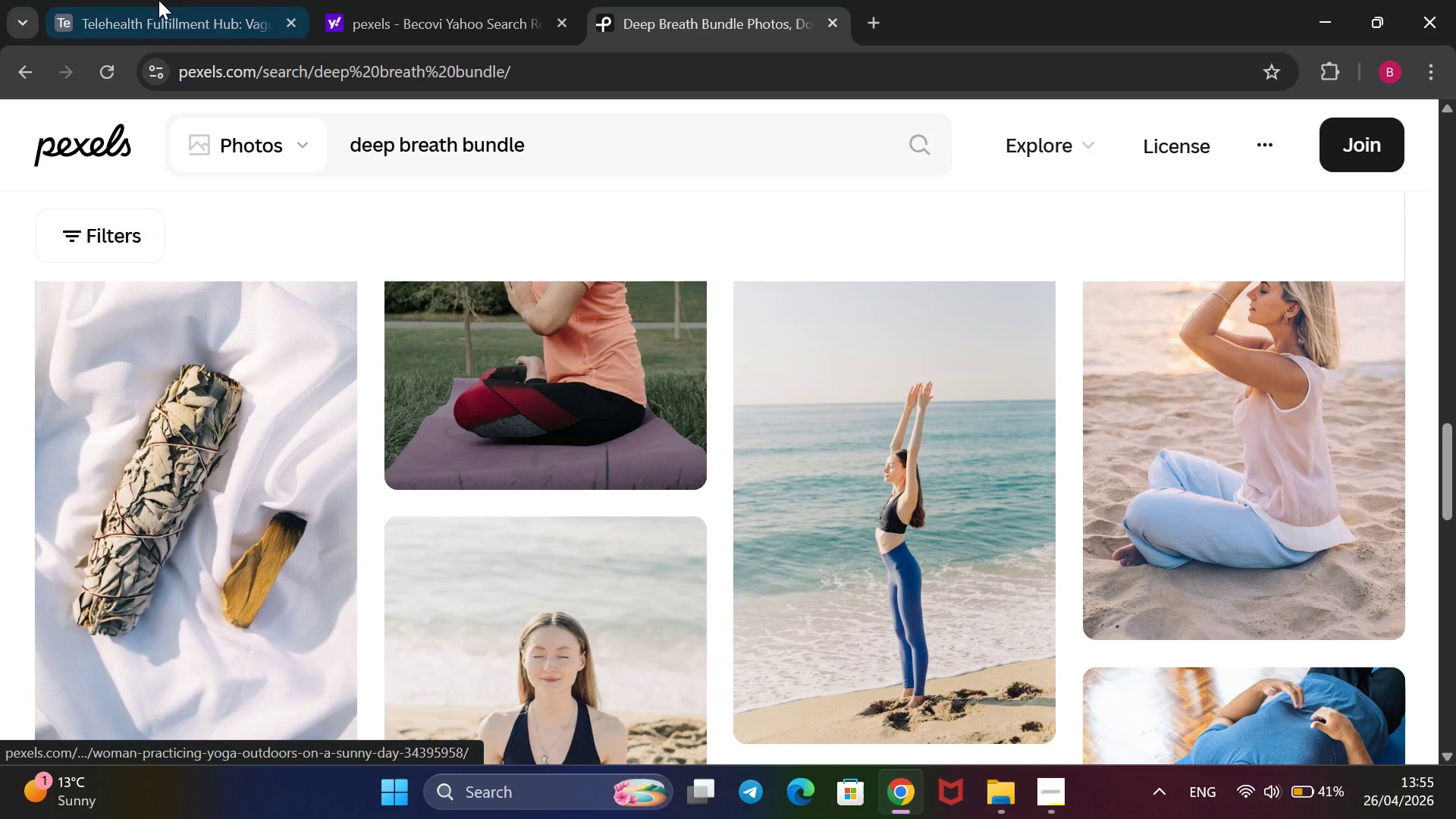 
left_click([165, 8])
 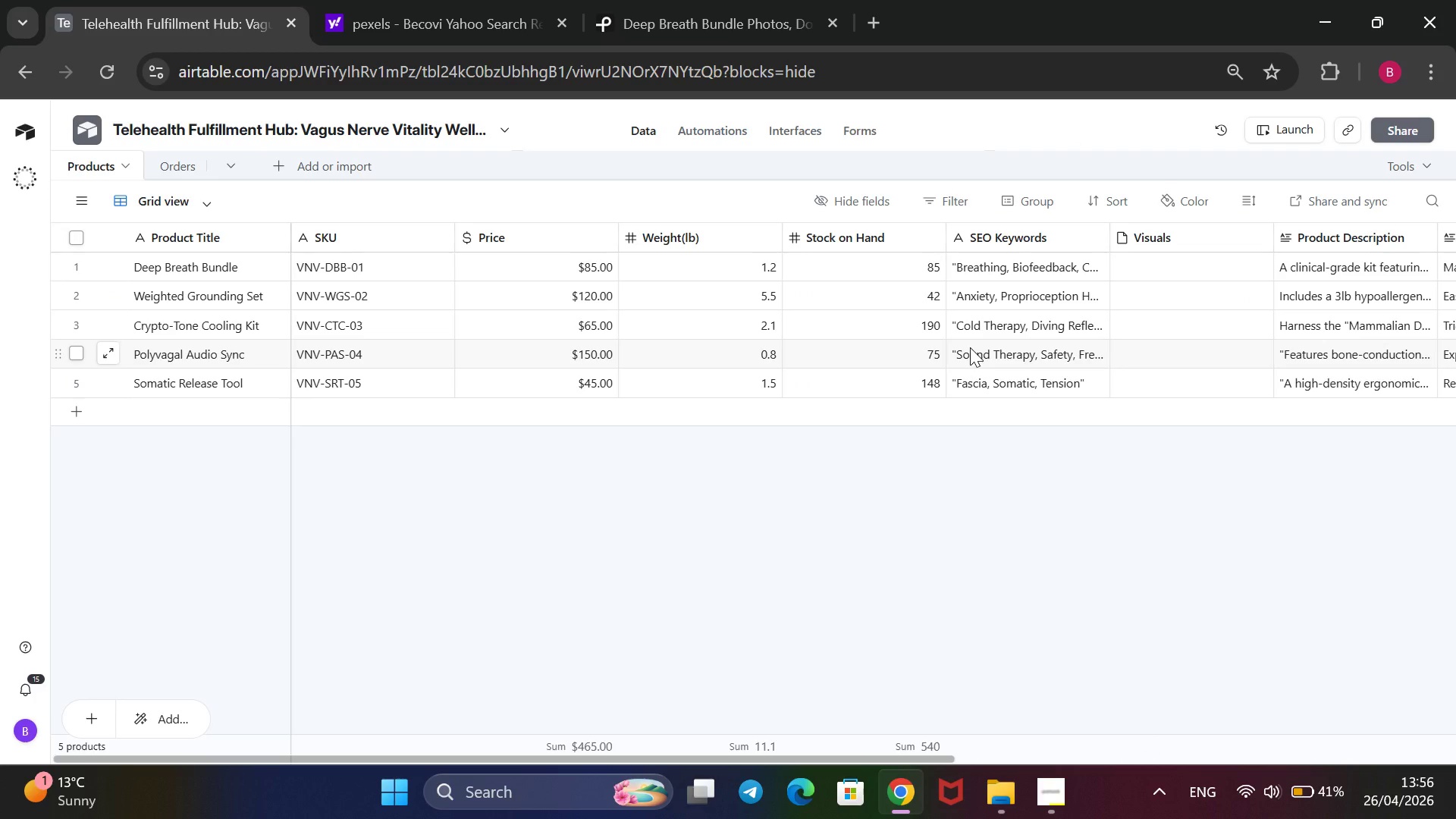 
wait(57.42)
 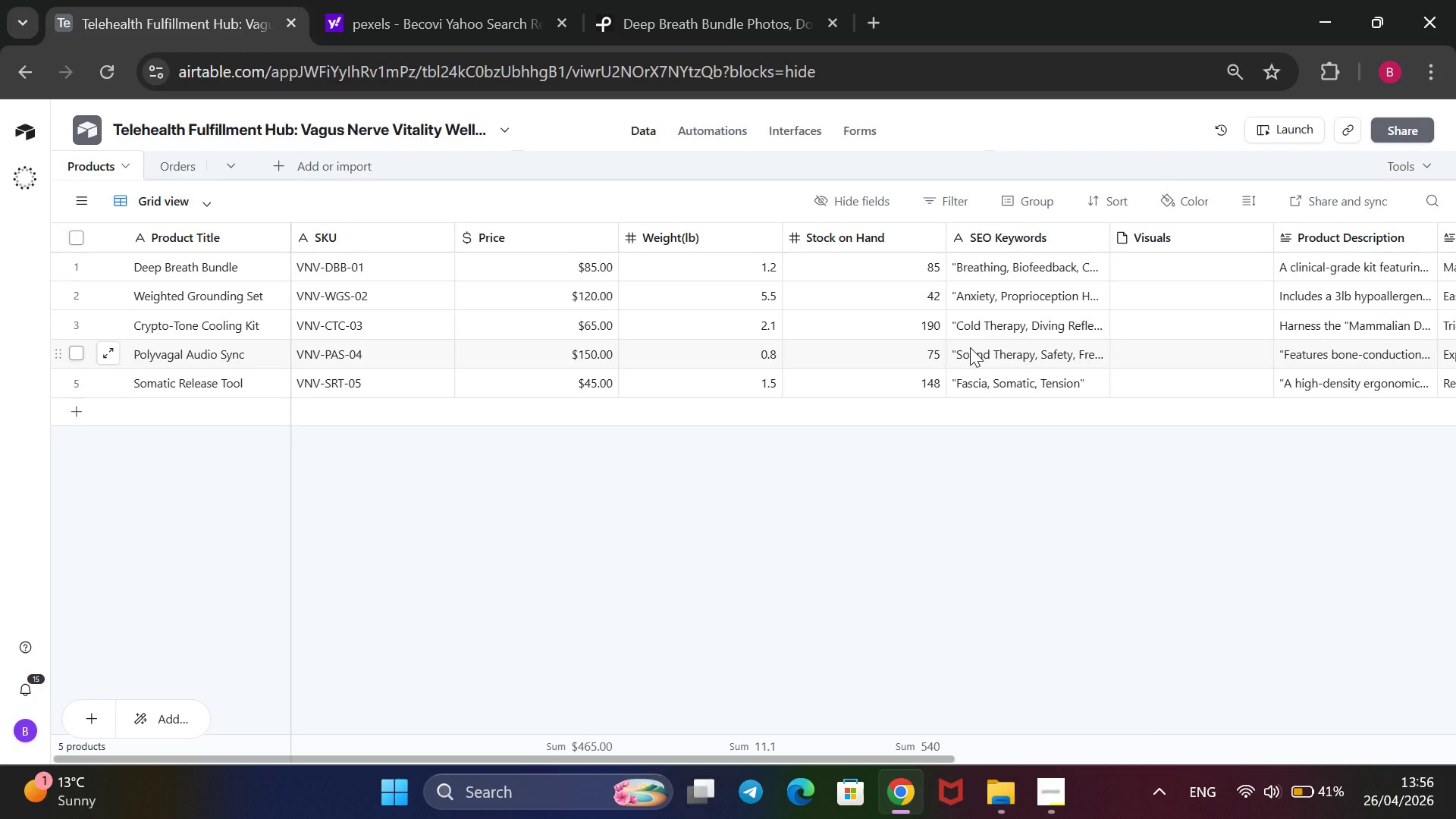 
left_click([1063, 799])
 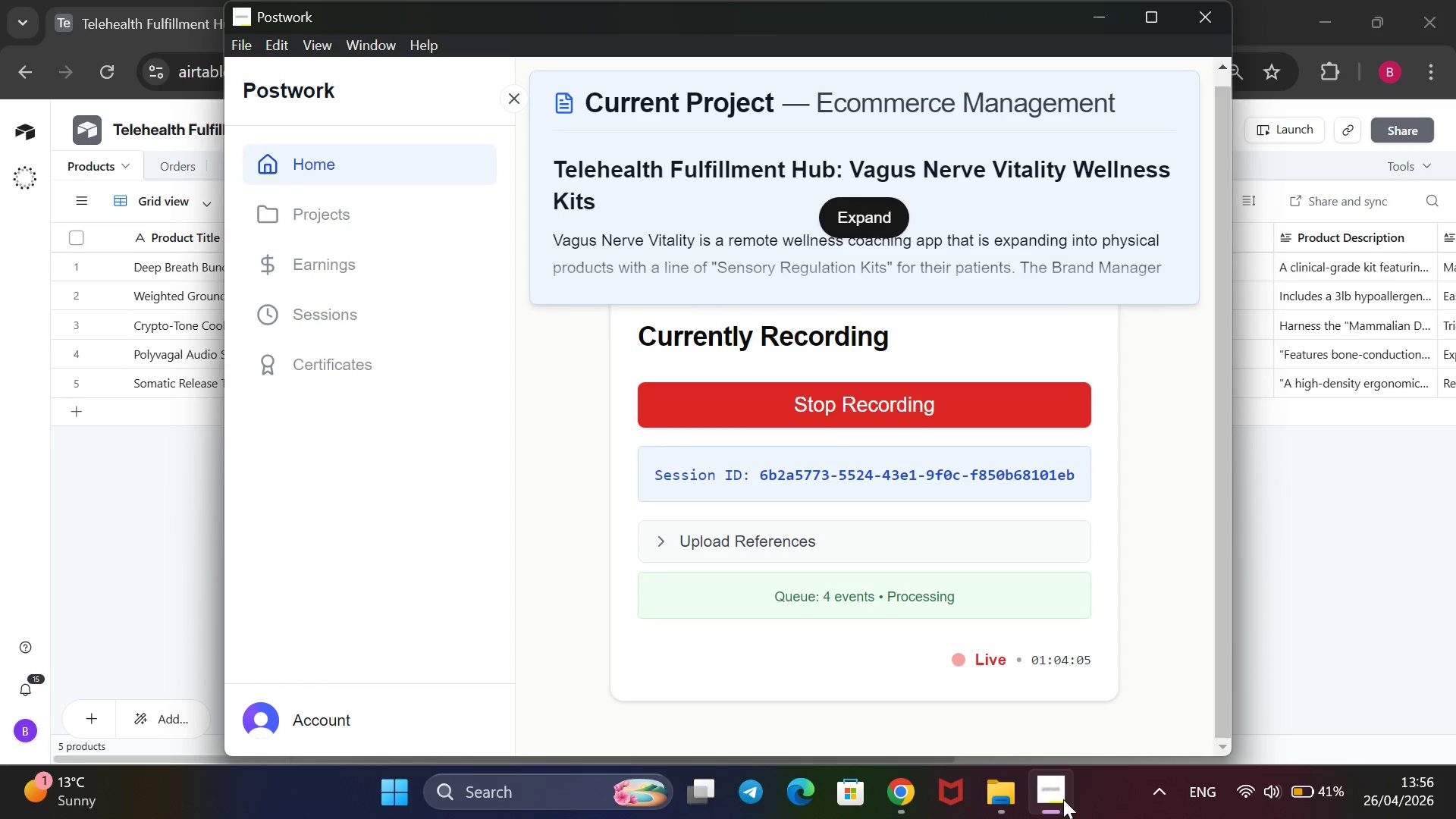 
left_click([1063, 799])
 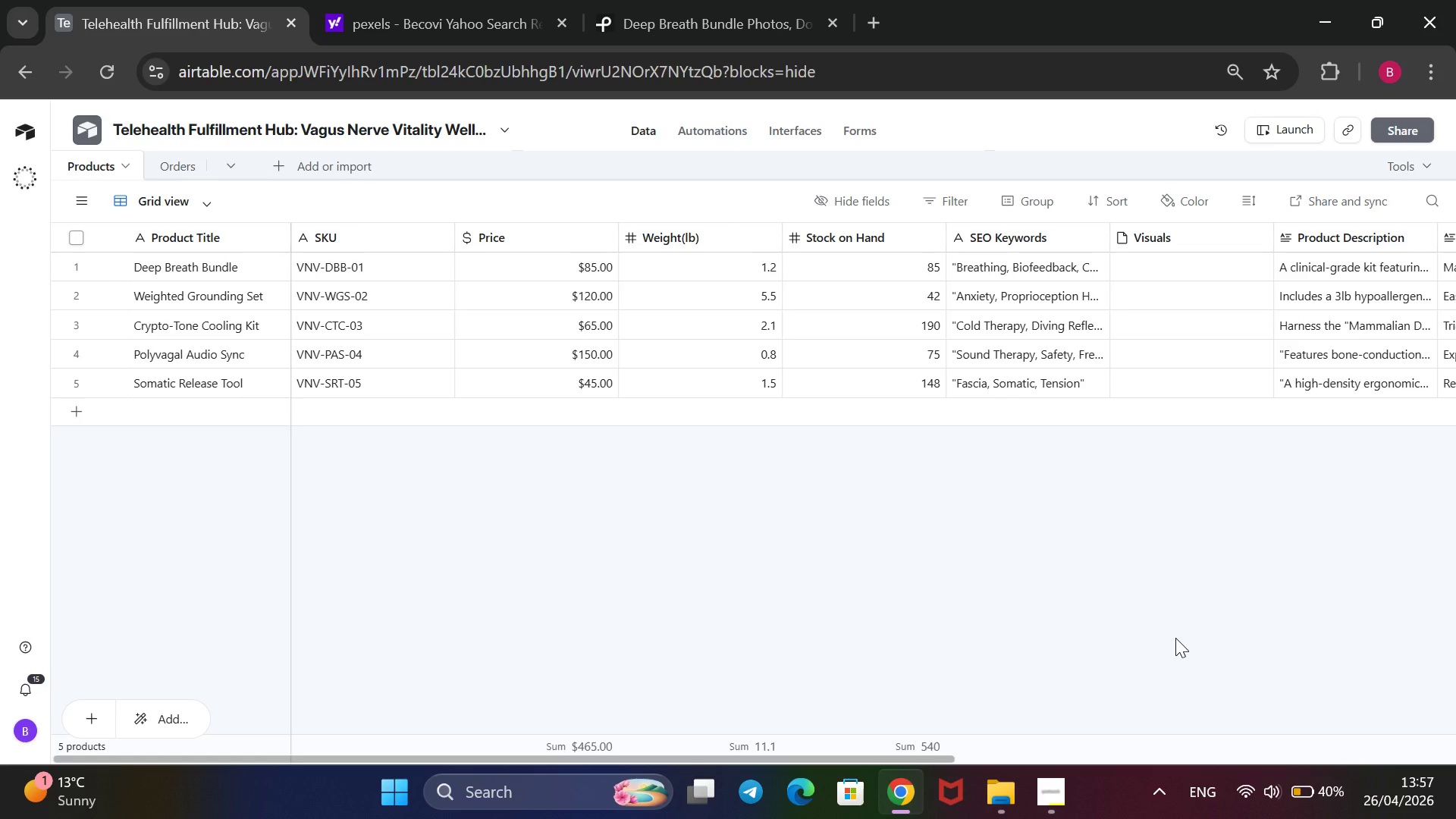 
wait(57.17)
 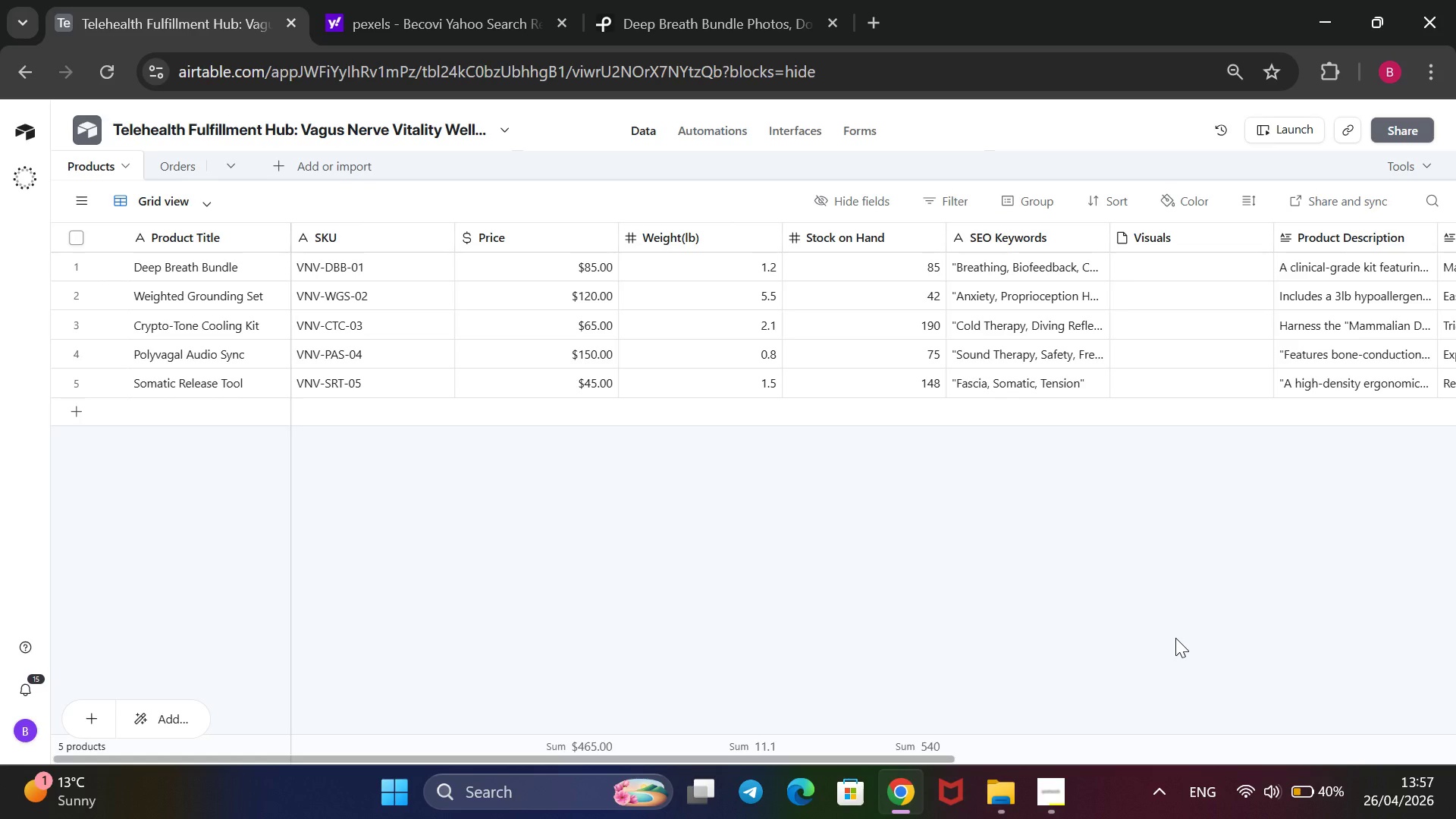 
left_click([688, 0])
 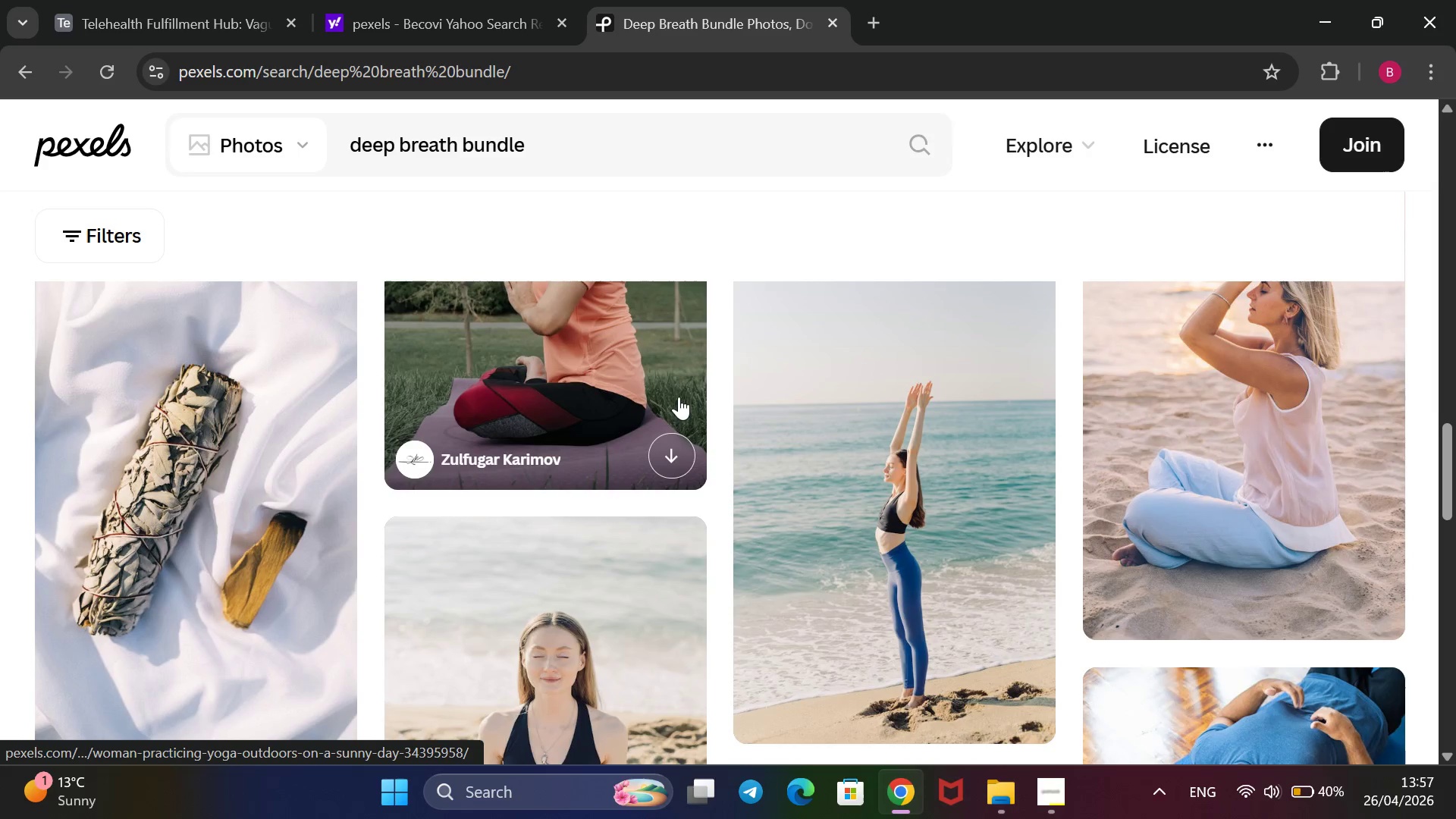 
scroll: coordinate [674, 397], scroll_direction: up, amount: 4.0
 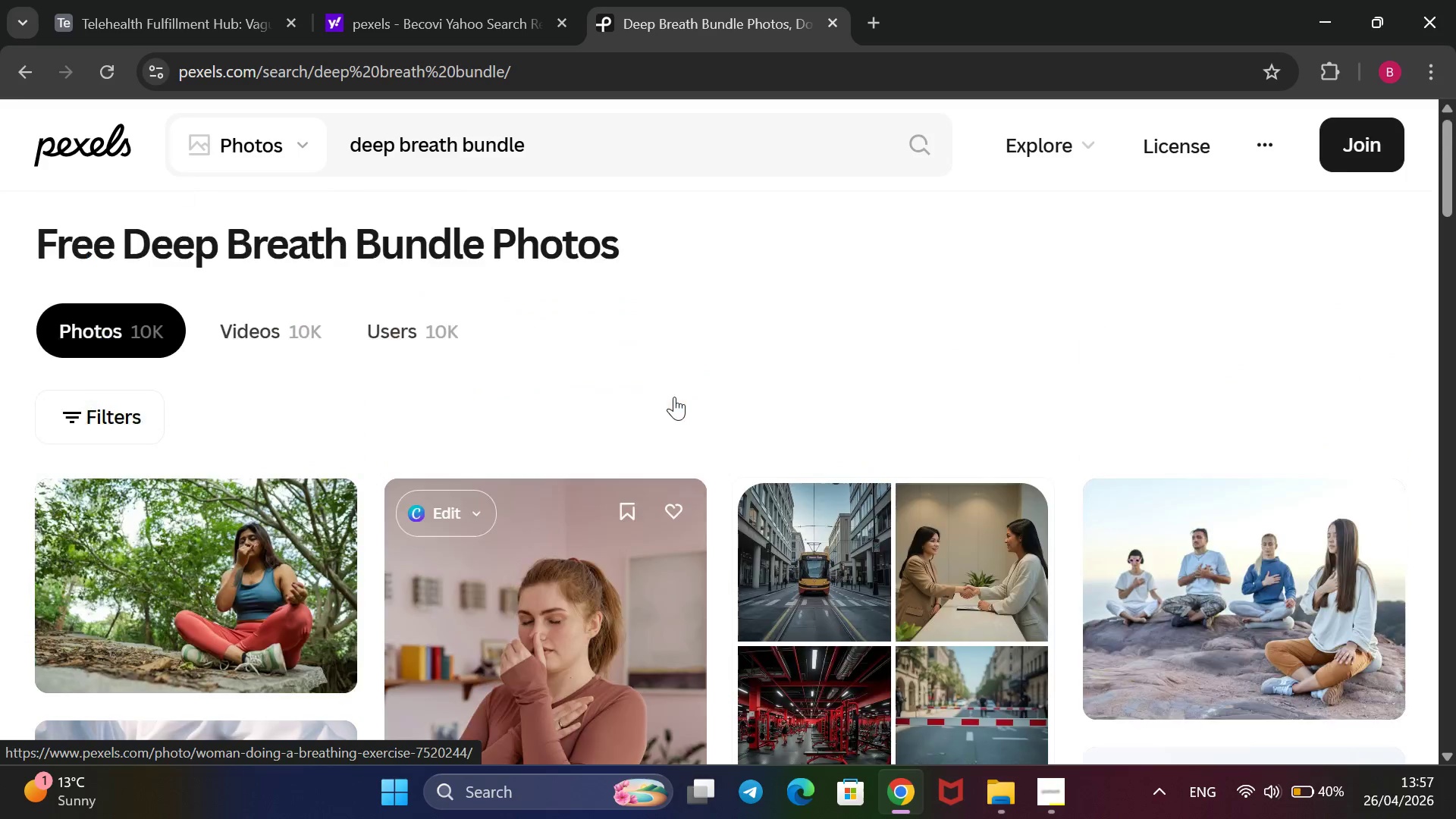 
scroll: coordinate [674, 397], scroll_direction: down, amount: 4.0
 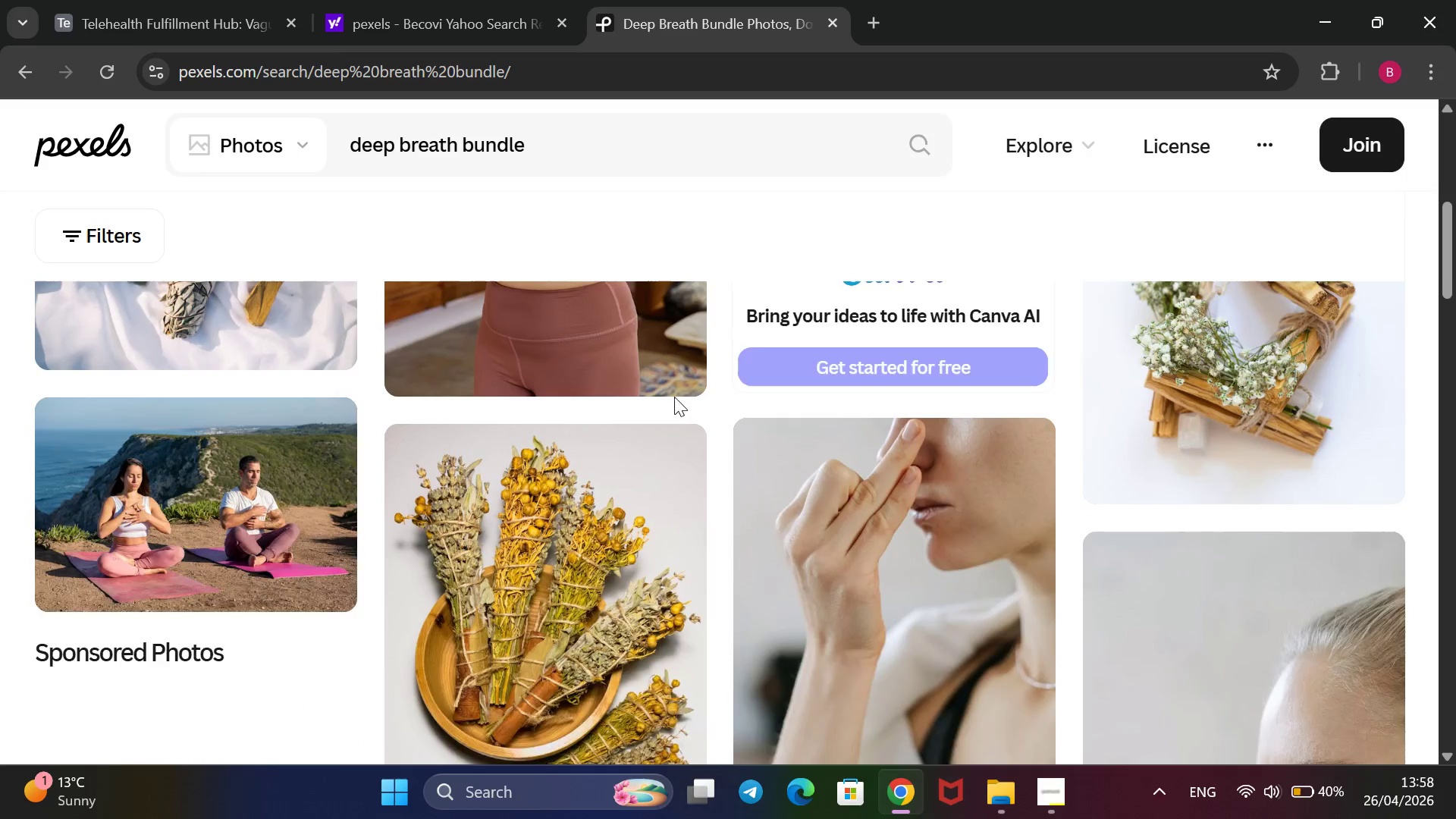 
scroll: coordinate [674, 397], scroll_direction: up, amount: 5.0
 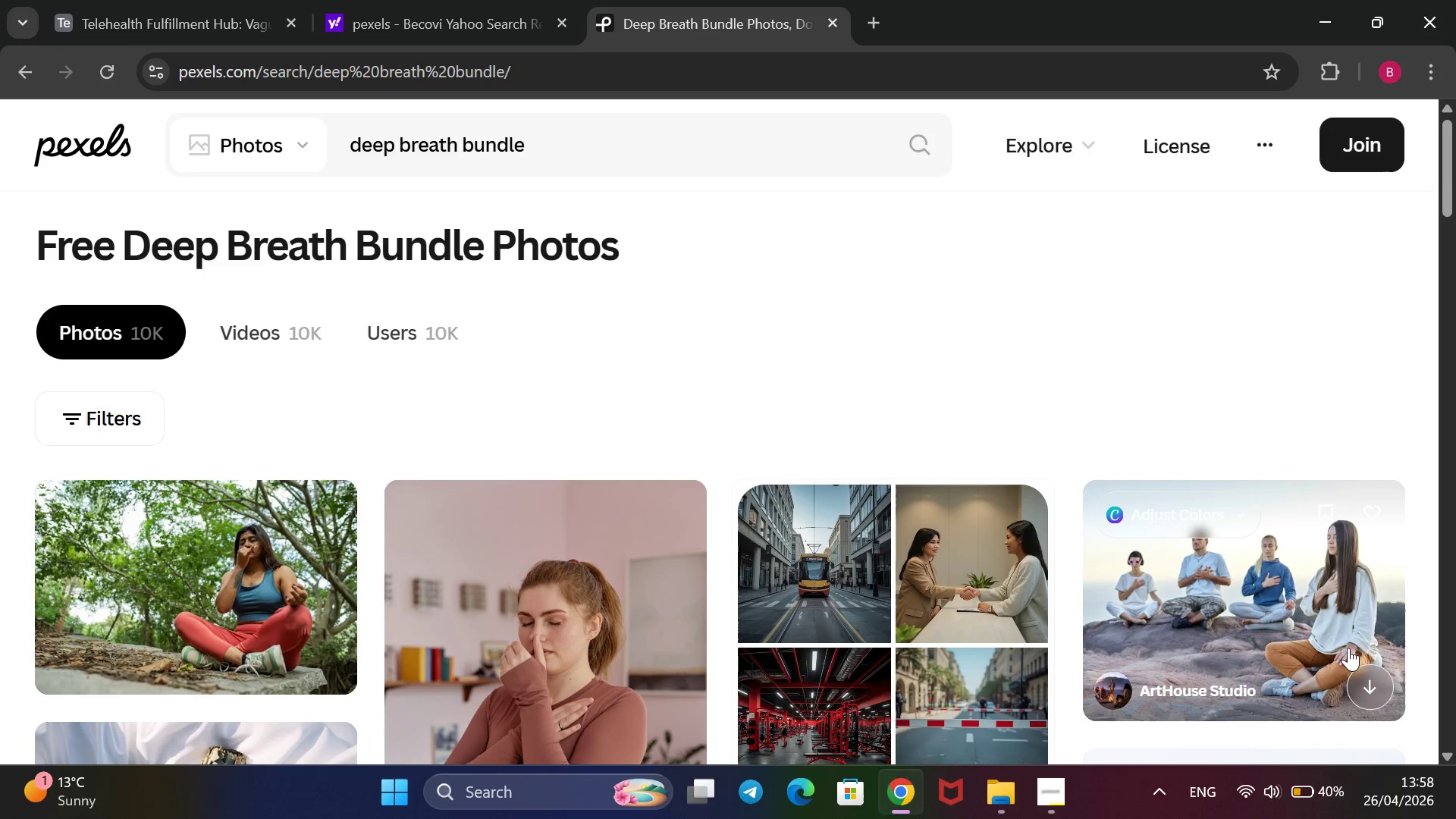 
left_click([1361, 673])
 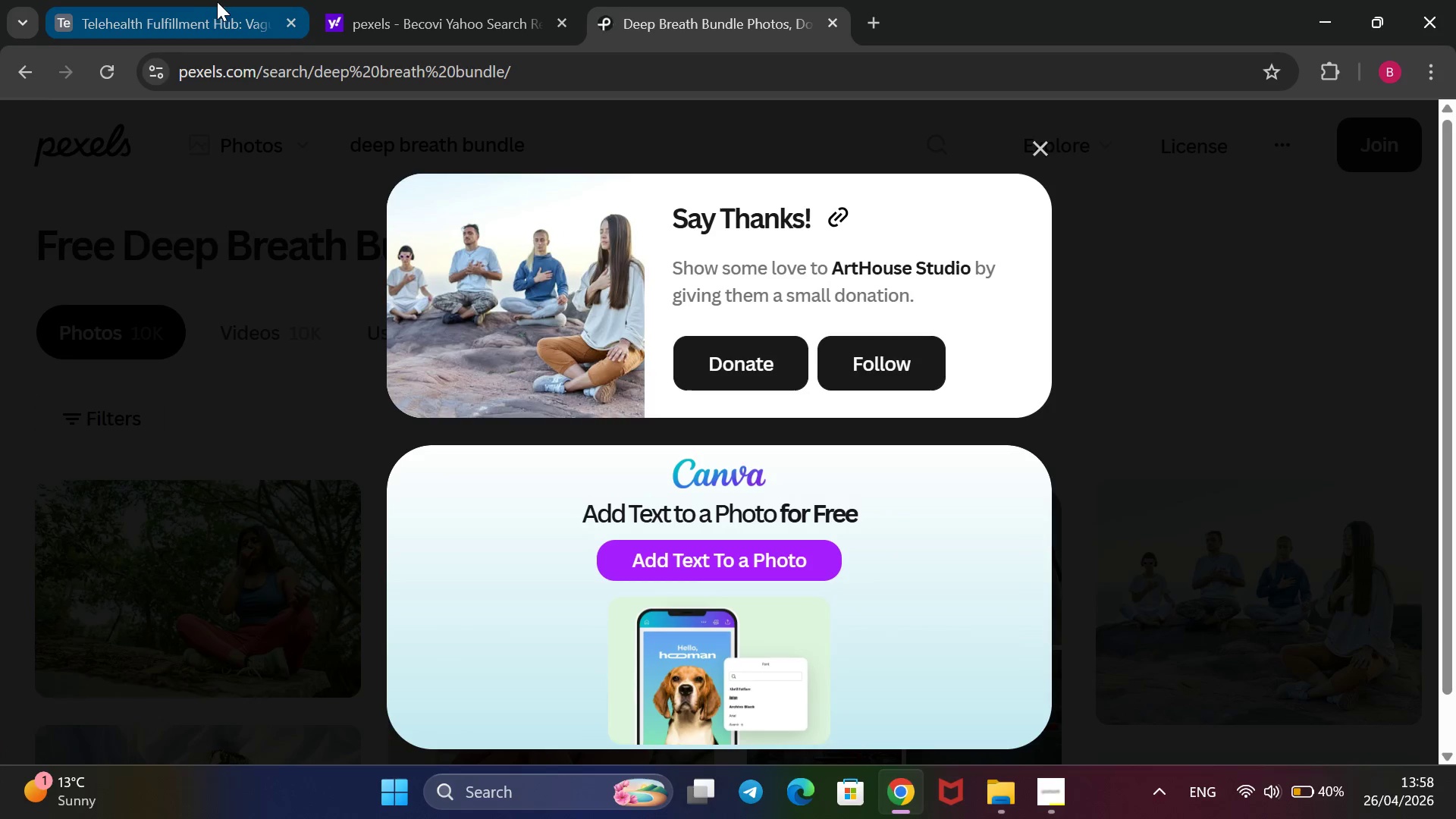 
left_click([197, 4])
 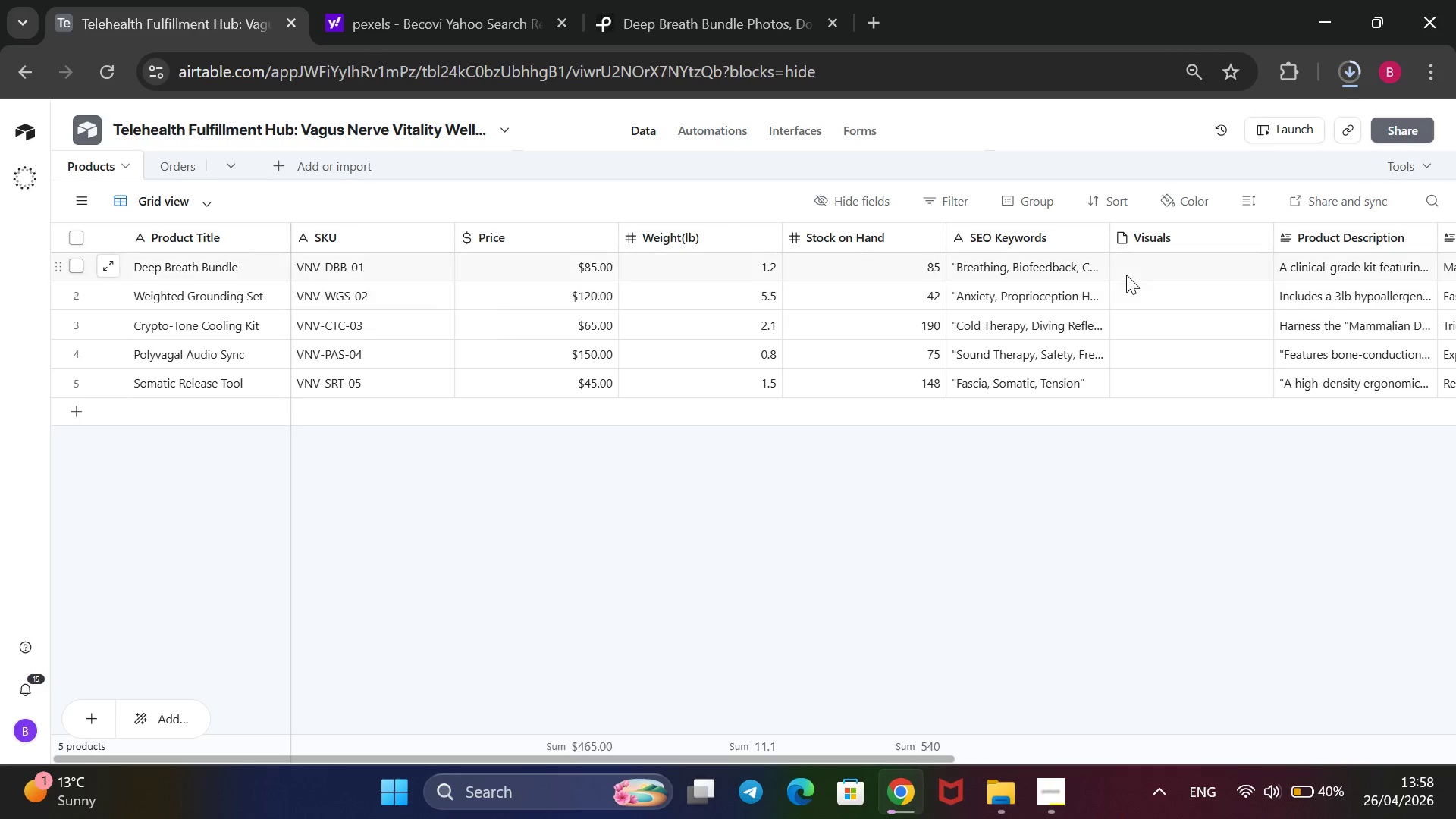 
left_click([1126, 273])
 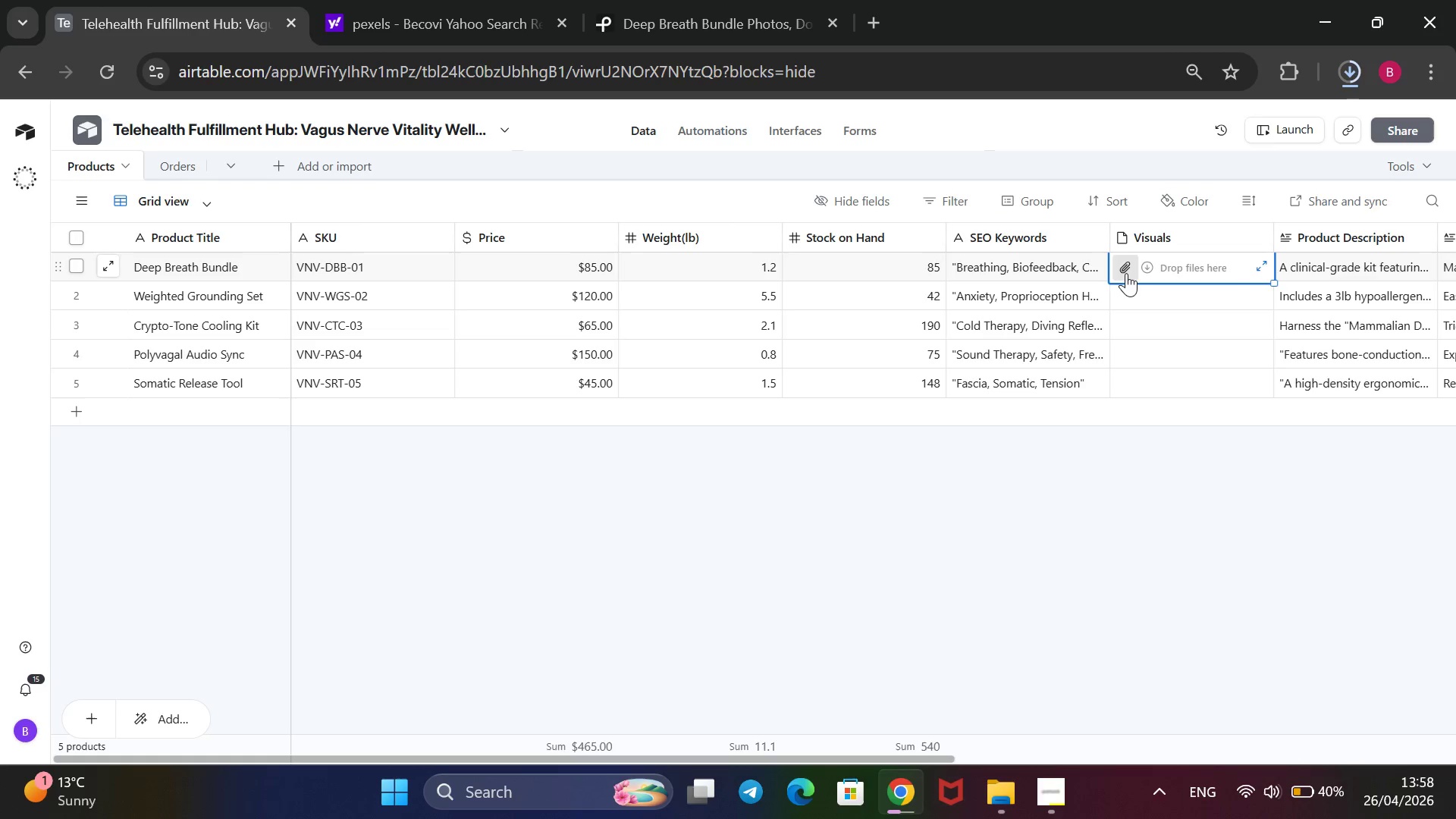 
left_click([1126, 273])
 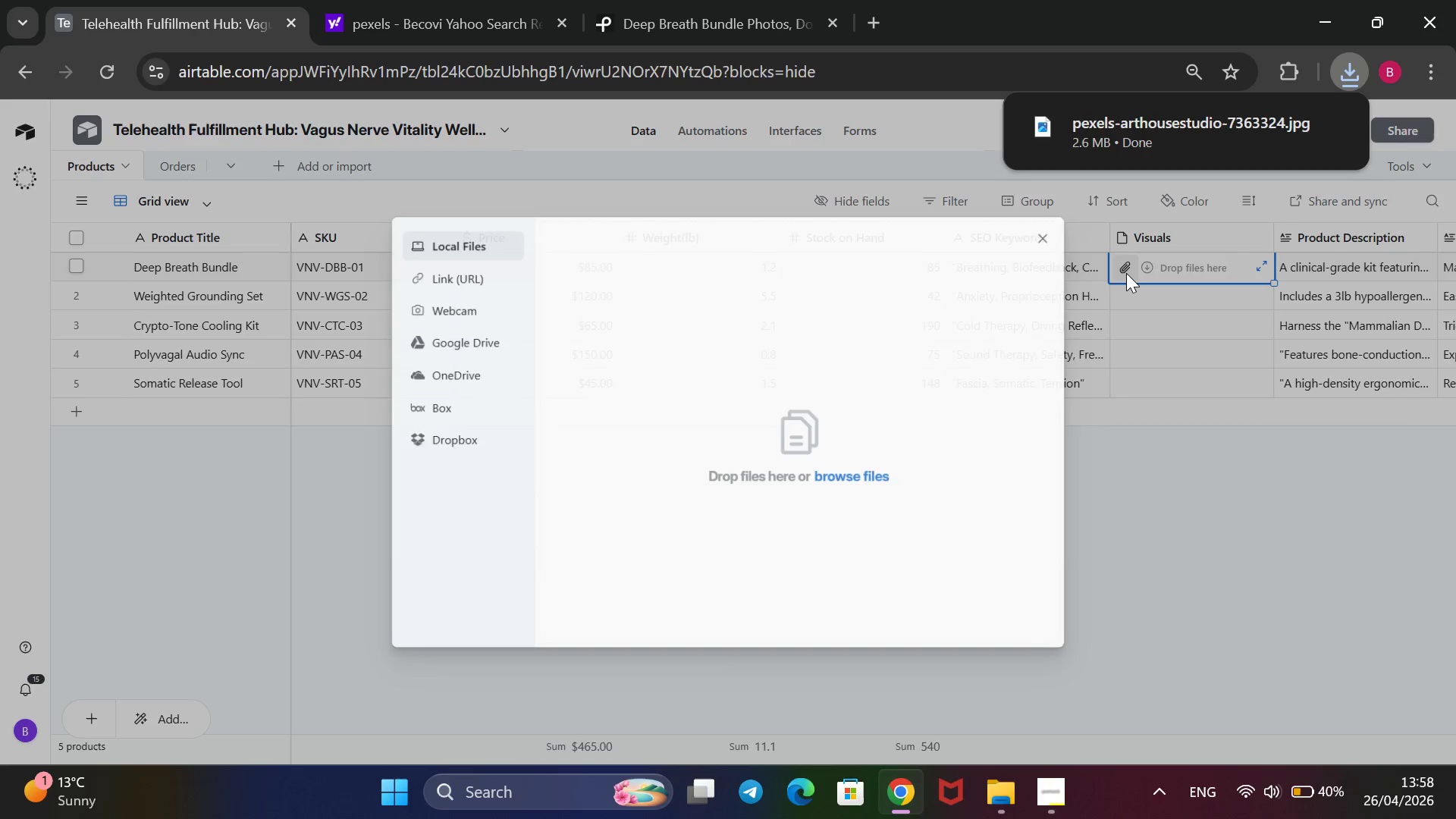 
wait(5.48)
 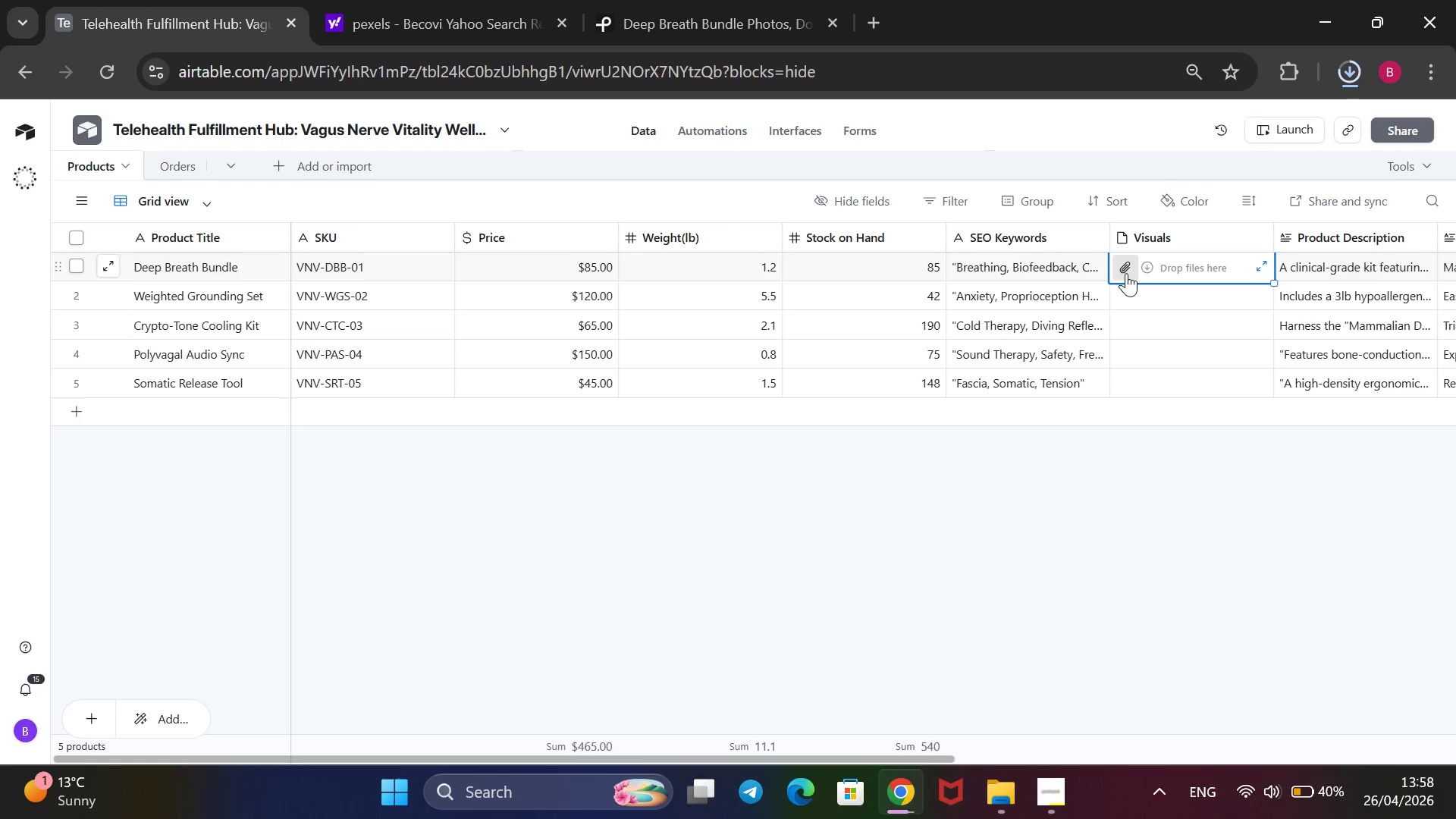 
left_click_drag(start_coordinate=[1170, 121], to_coordinate=[801, 462])
 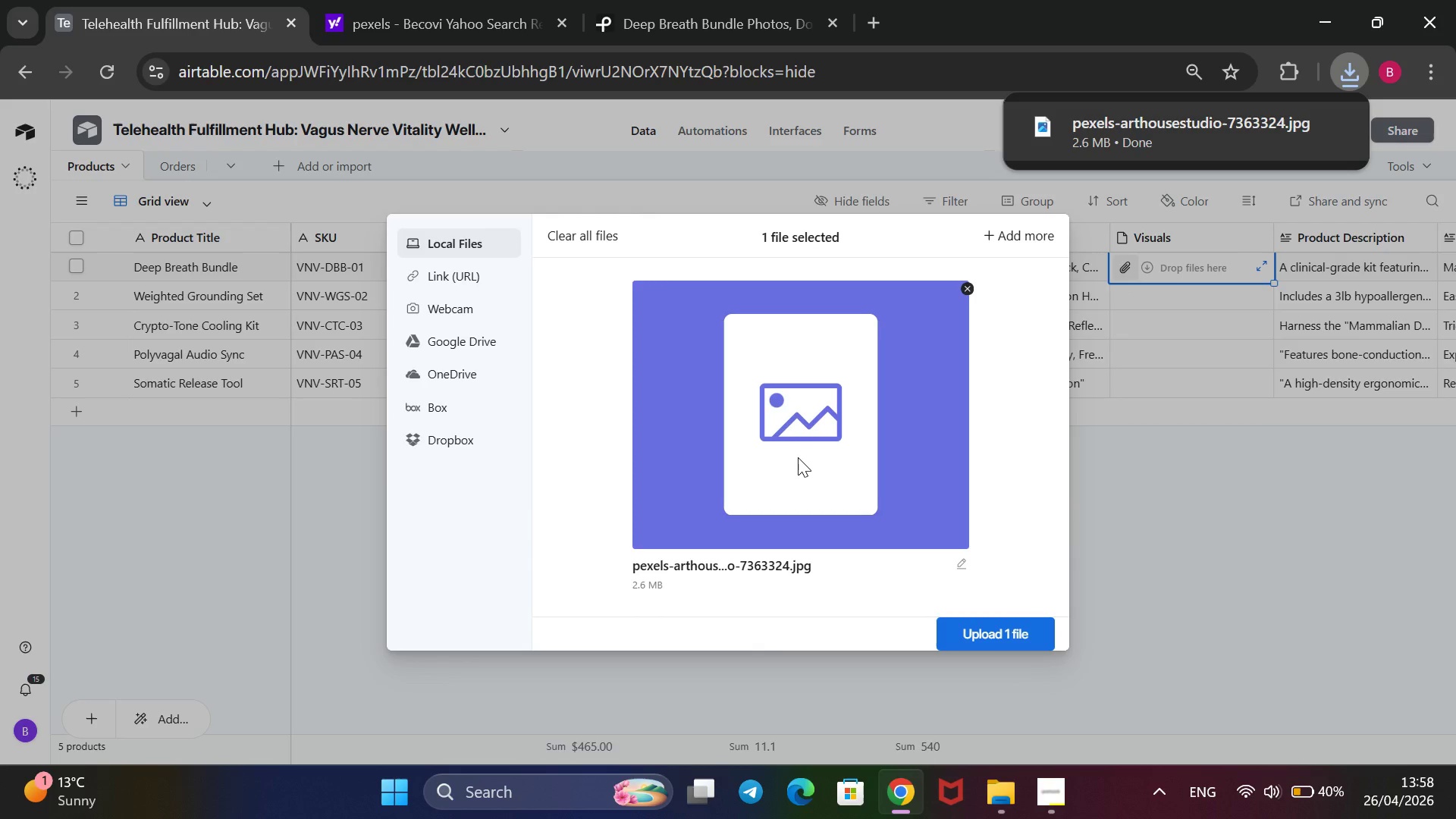 
scroll: coordinate [798, 457], scroll_direction: down, amount: 2.0
 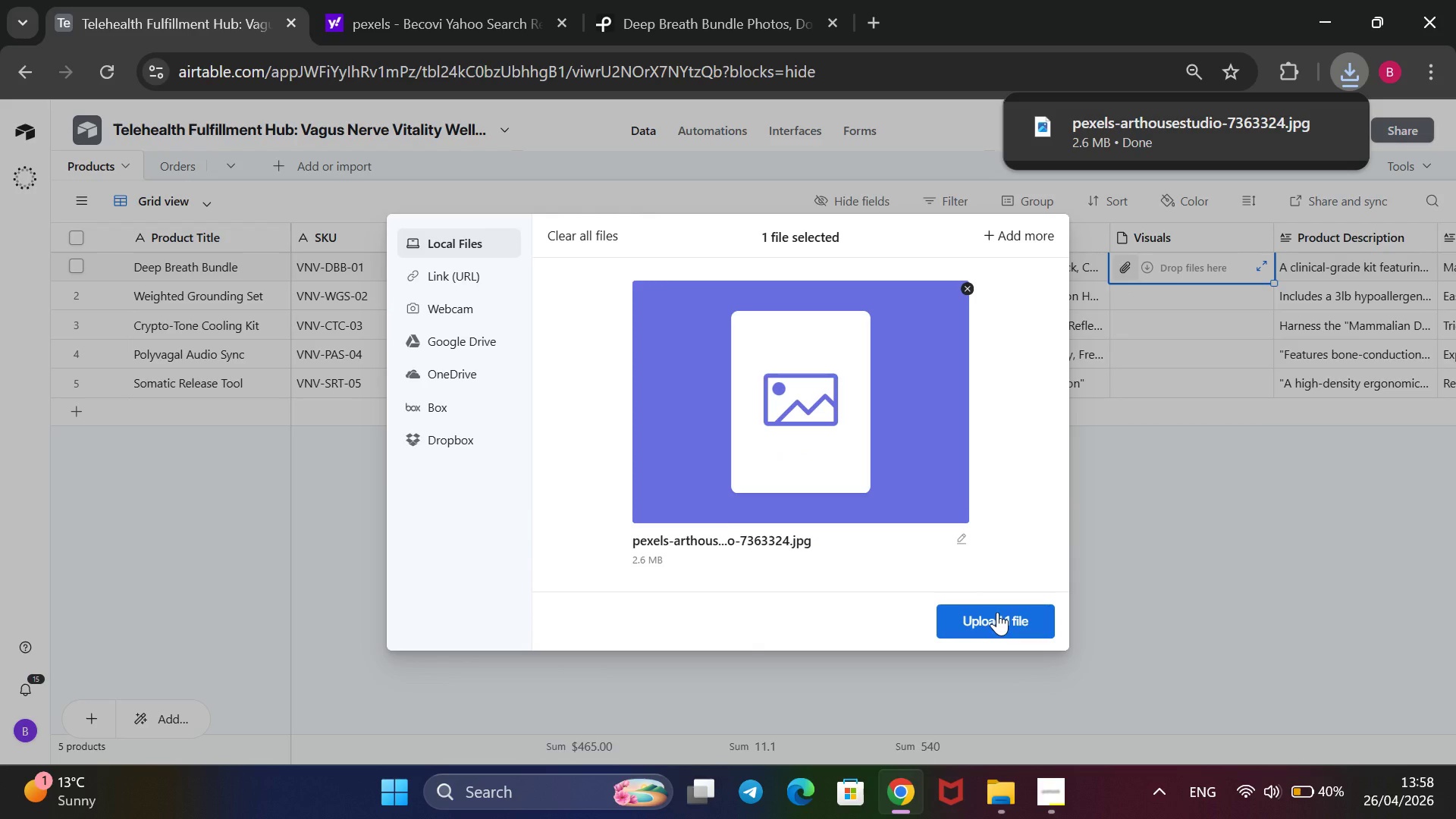 
left_click([997, 612])
 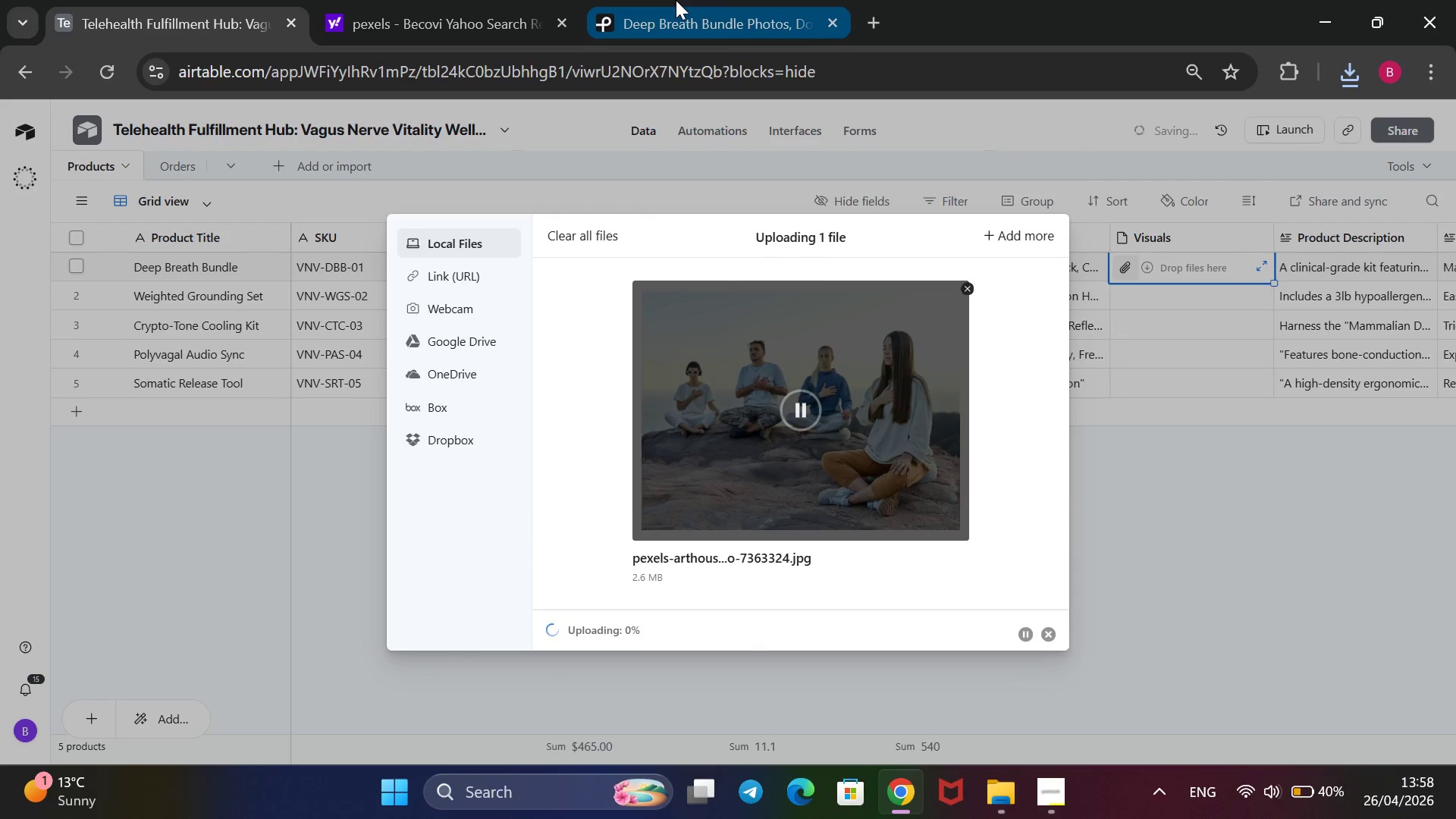 
left_click([676, 0])
 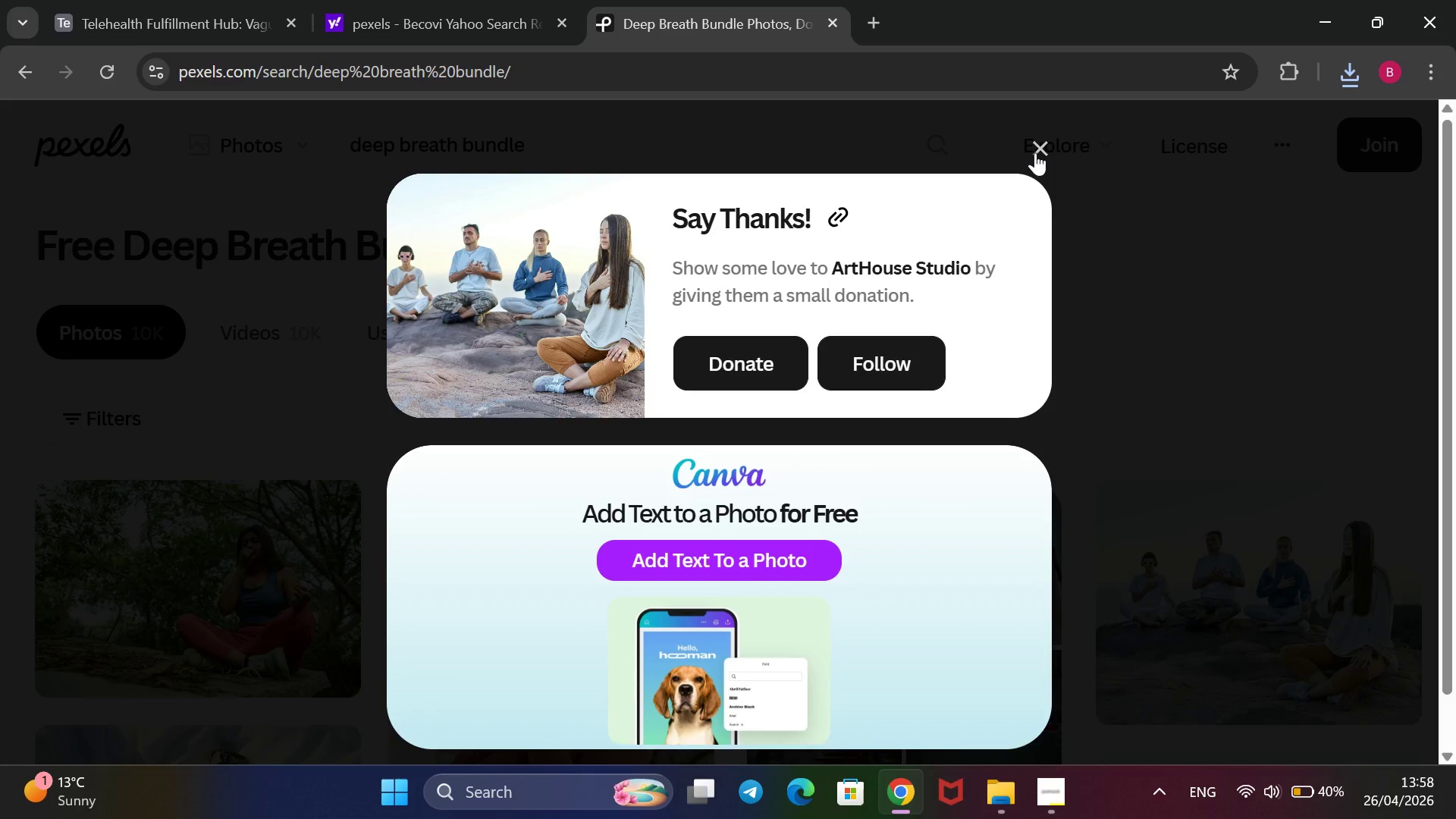 
left_click([1035, 150])
 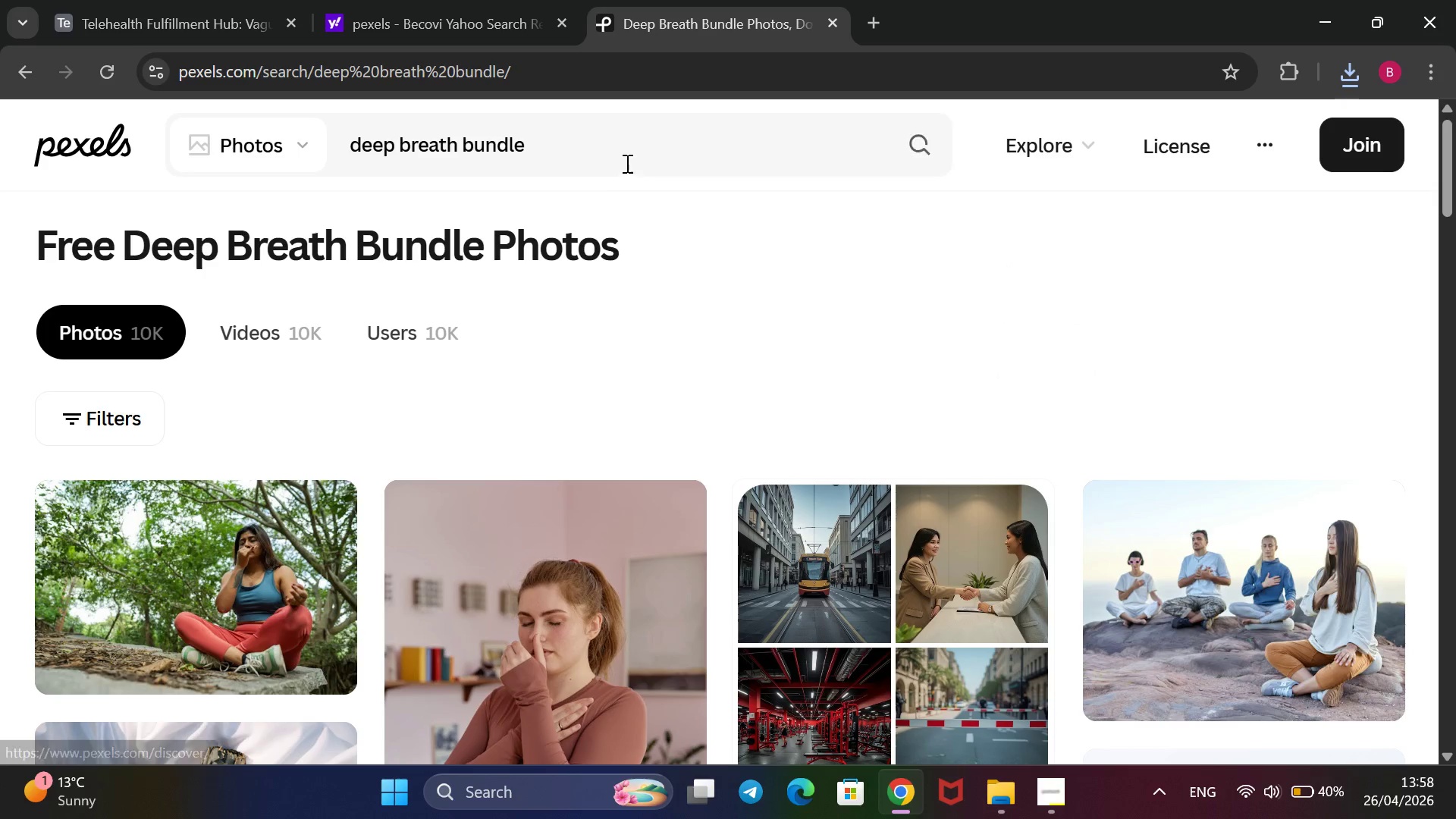 
left_click_drag(start_coordinate=[628, 160], to_coordinate=[364, 239])
 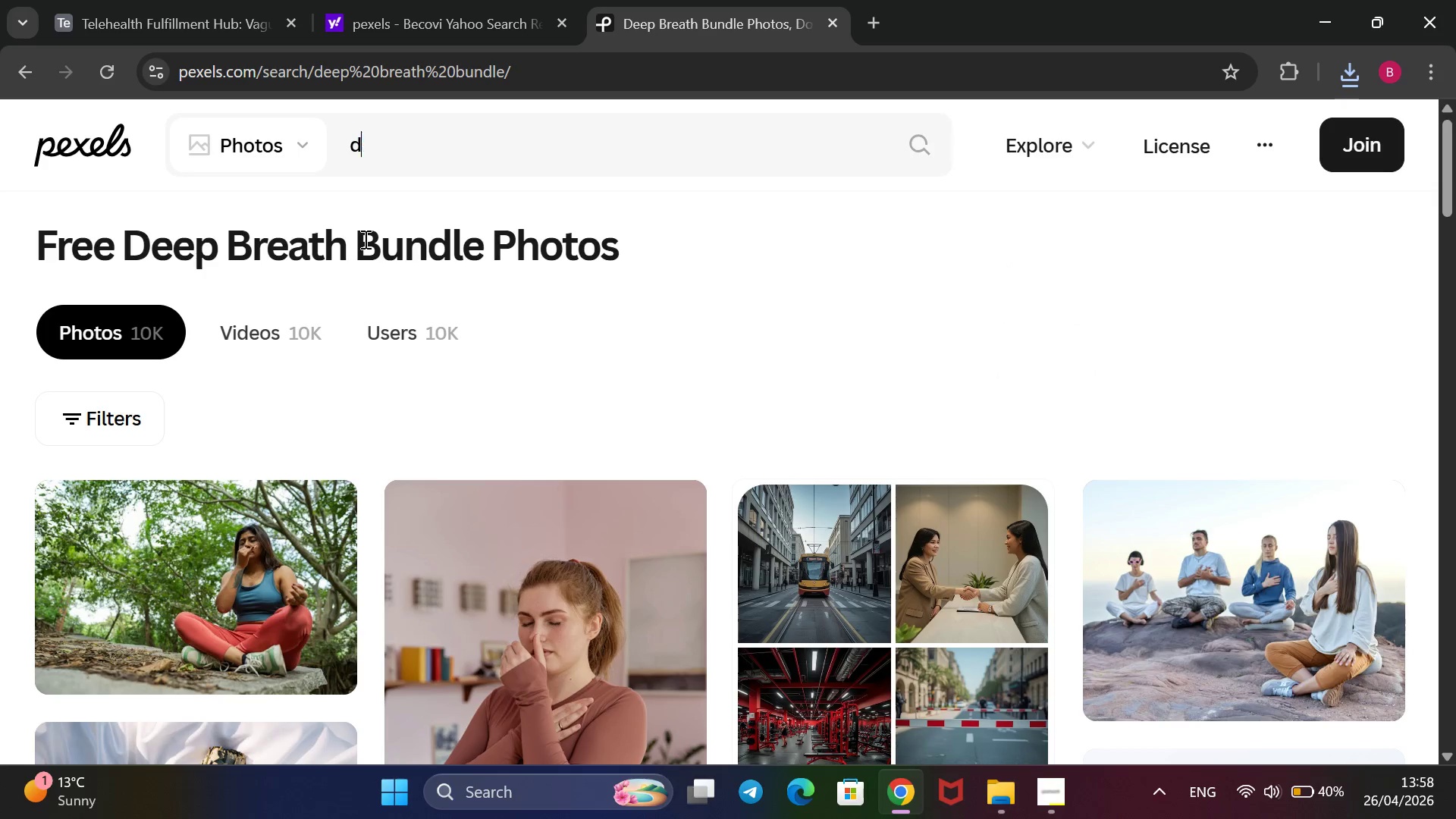 
key(Backspace)
 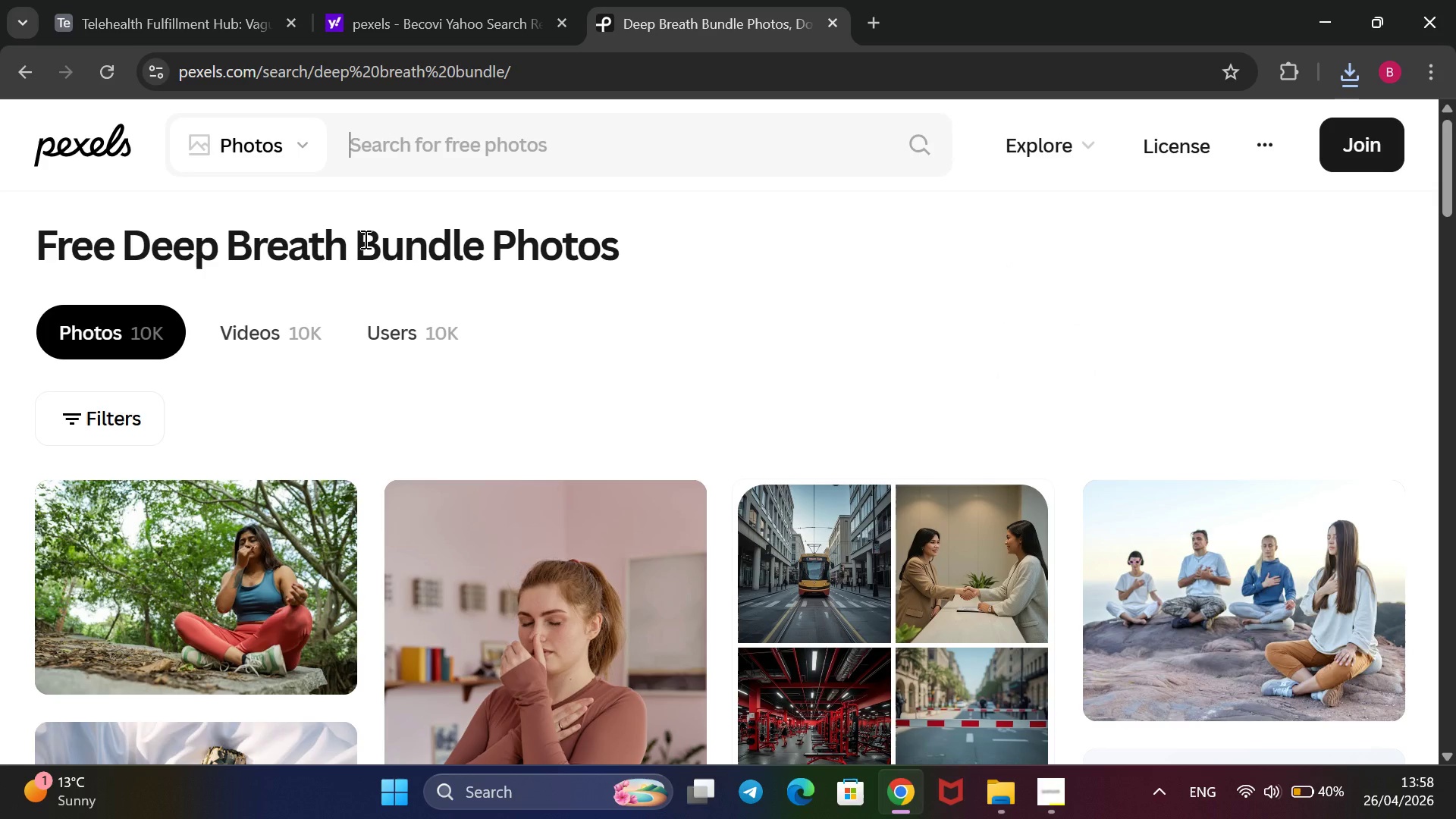 
key(Backspace)
 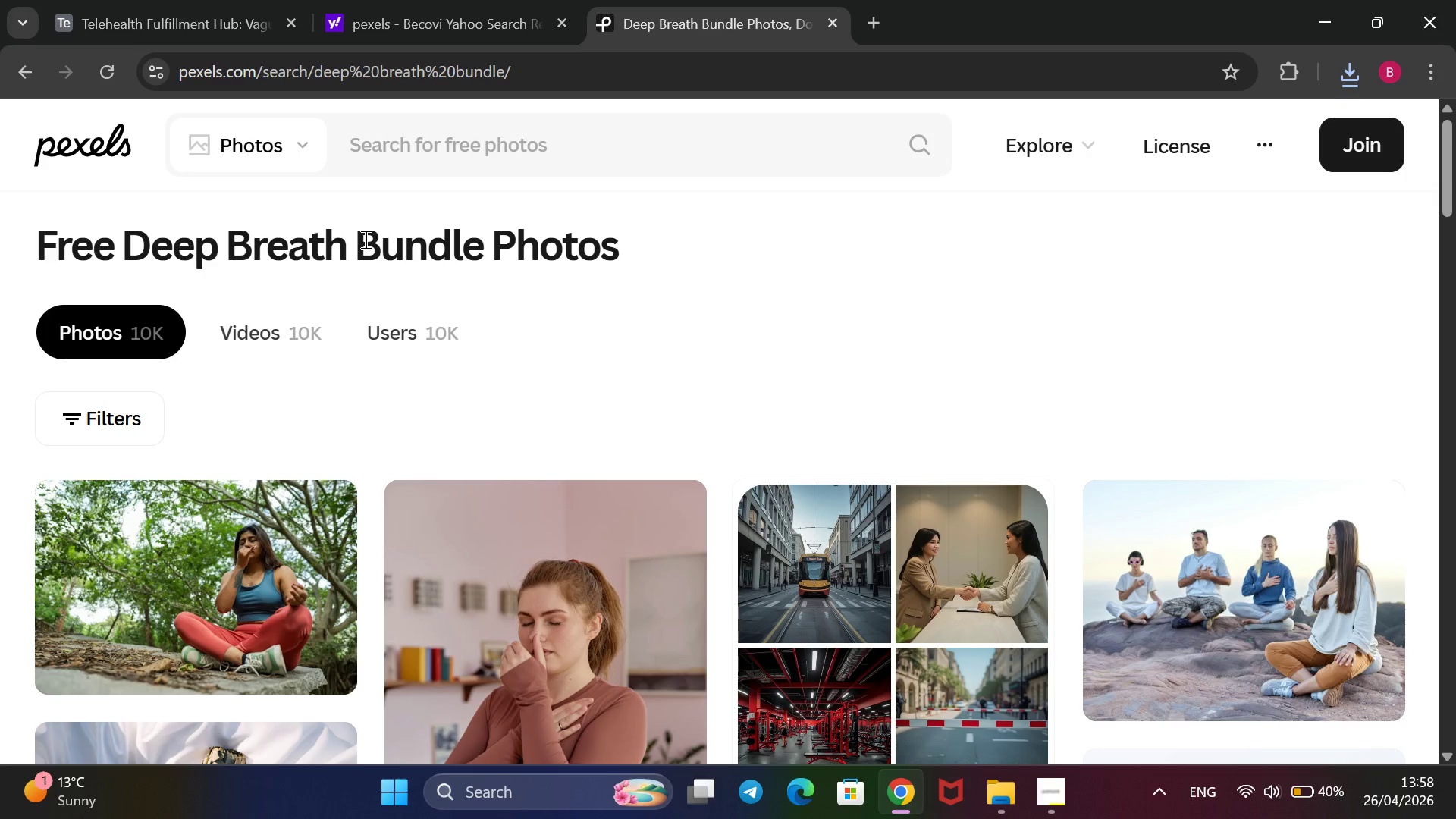 
wait(14.86)
 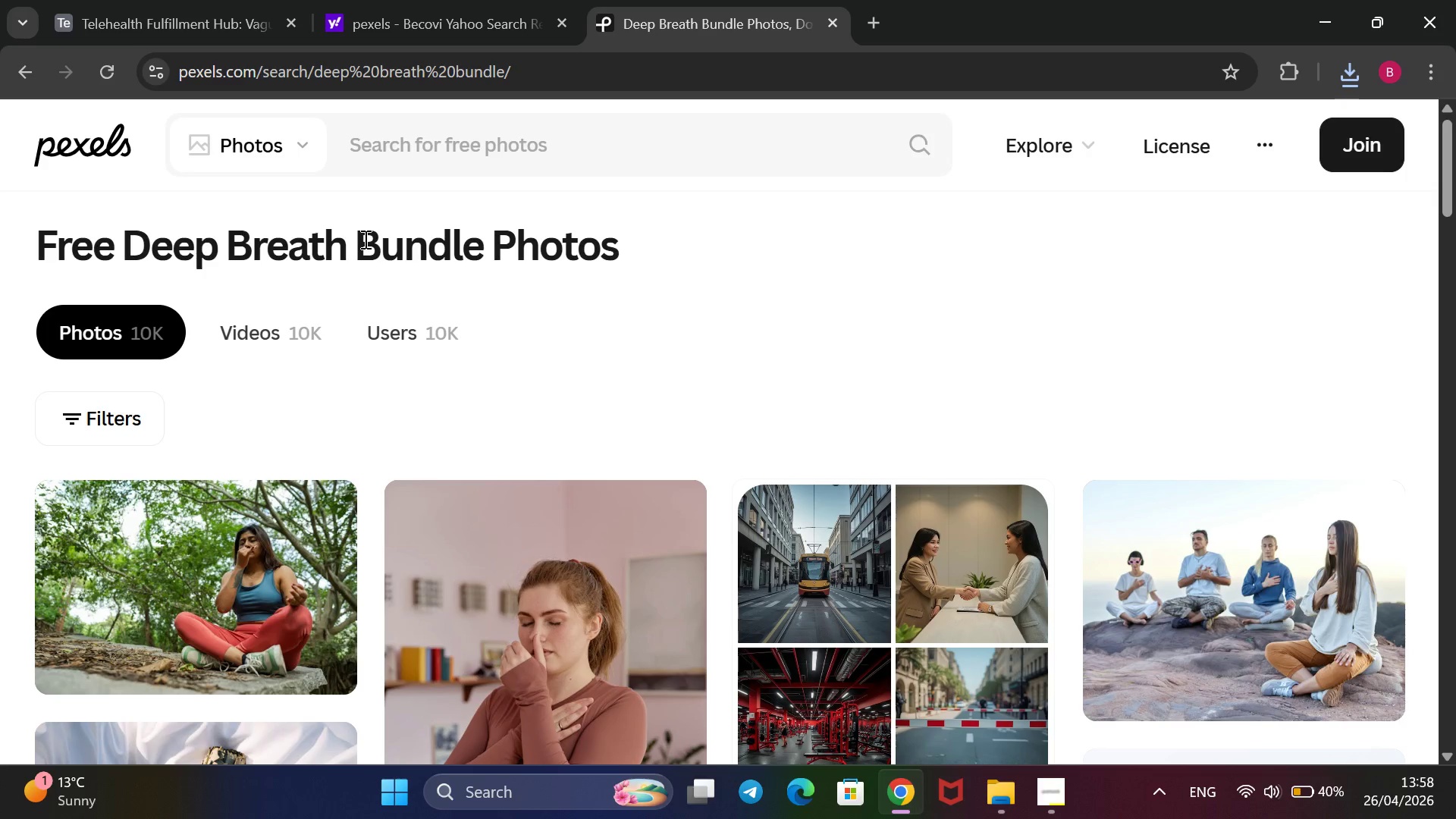 
type(weighted grounding set)
 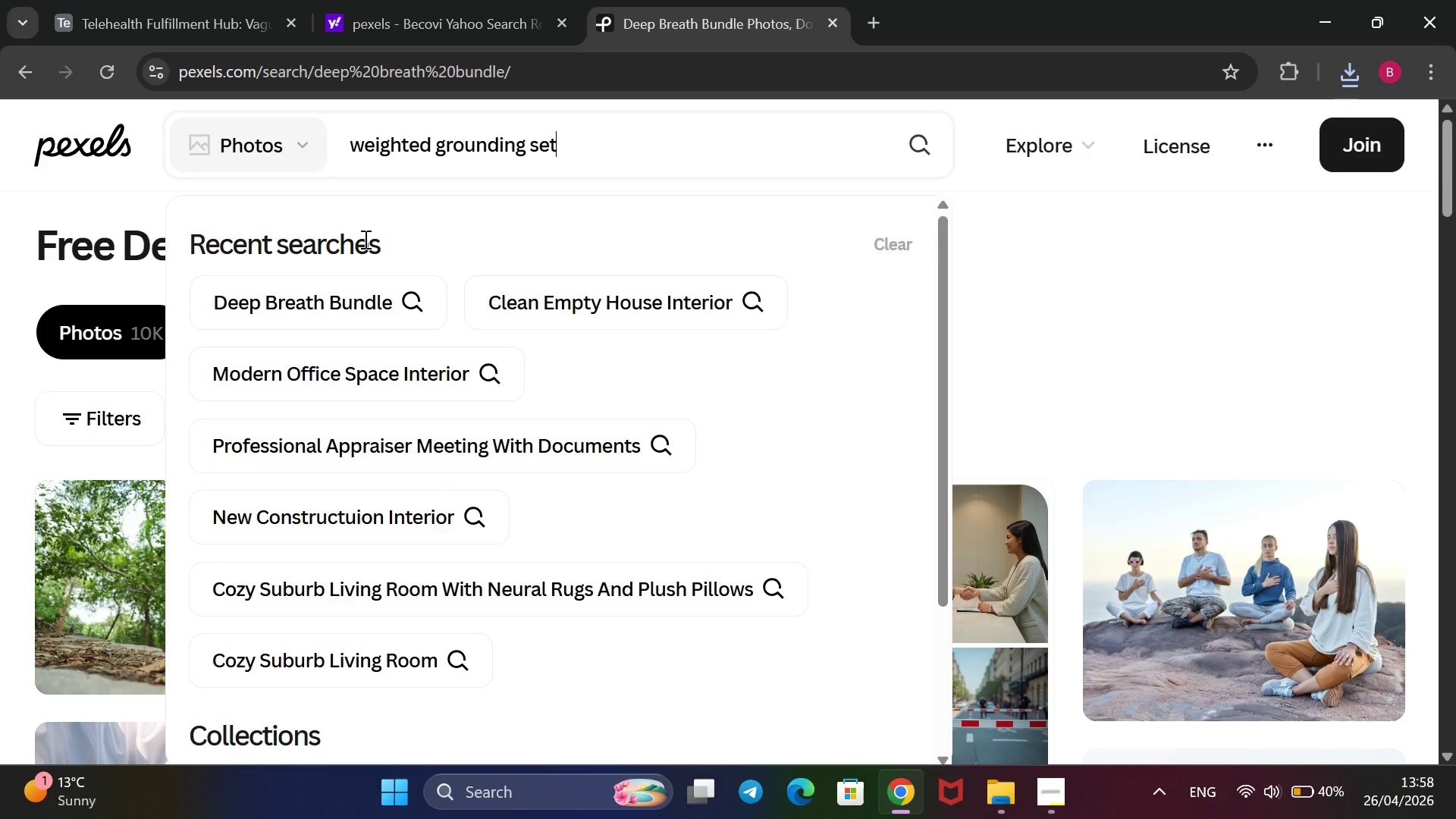 
key(Enter)
 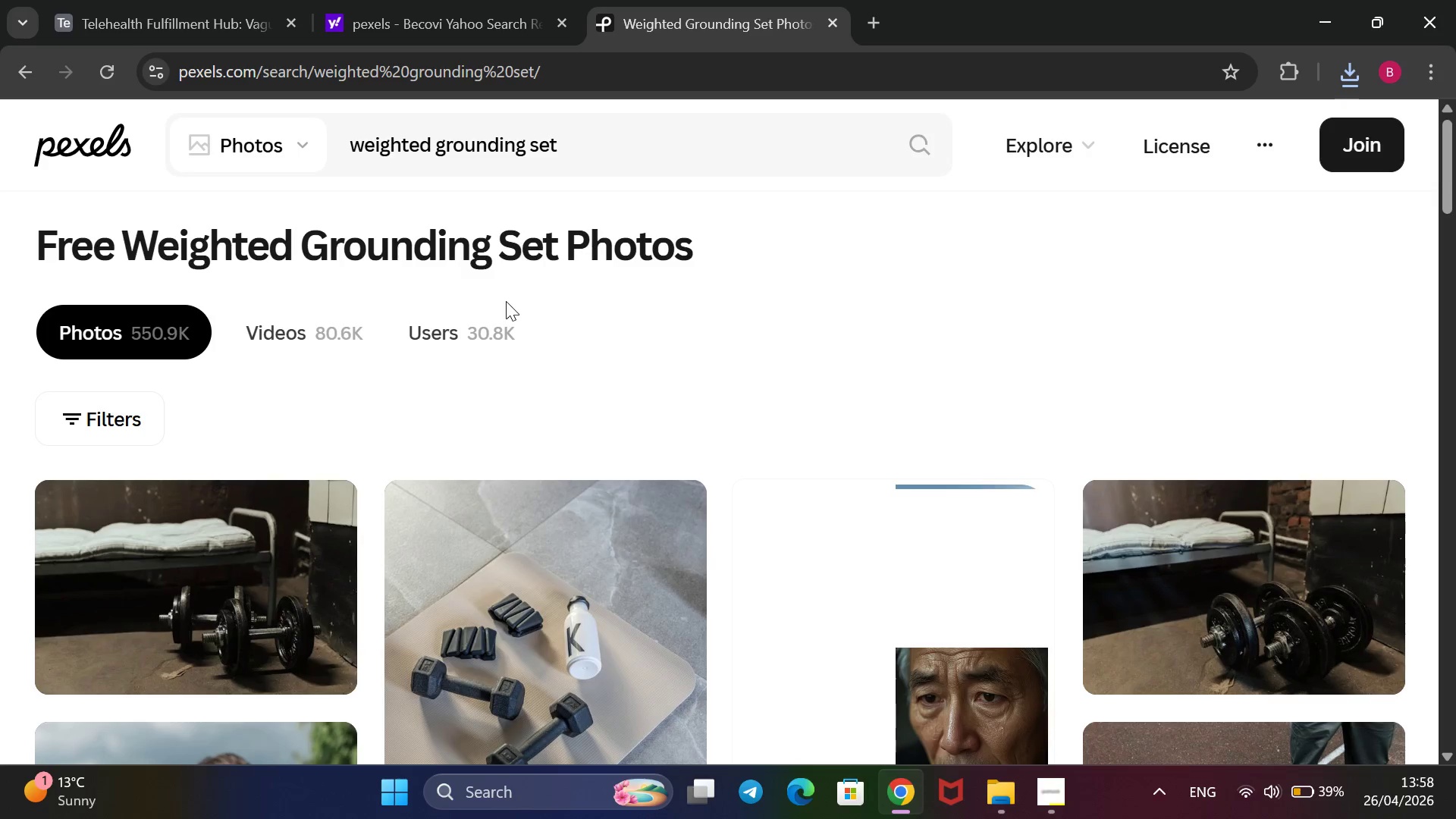 
wait(7.62)
 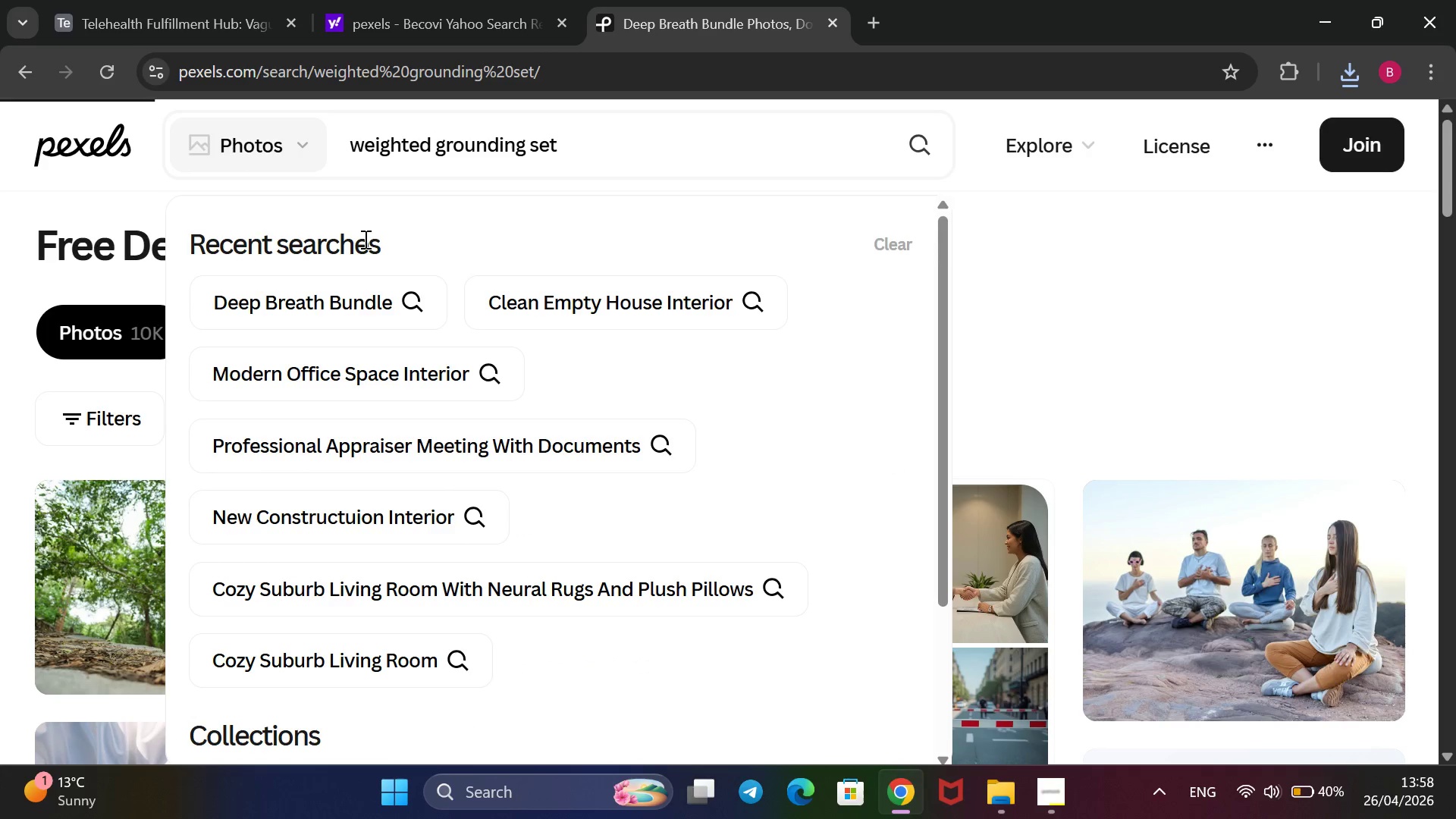 
scroll: coordinate [507, 301], scroll_direction: down, amount: 5.0
 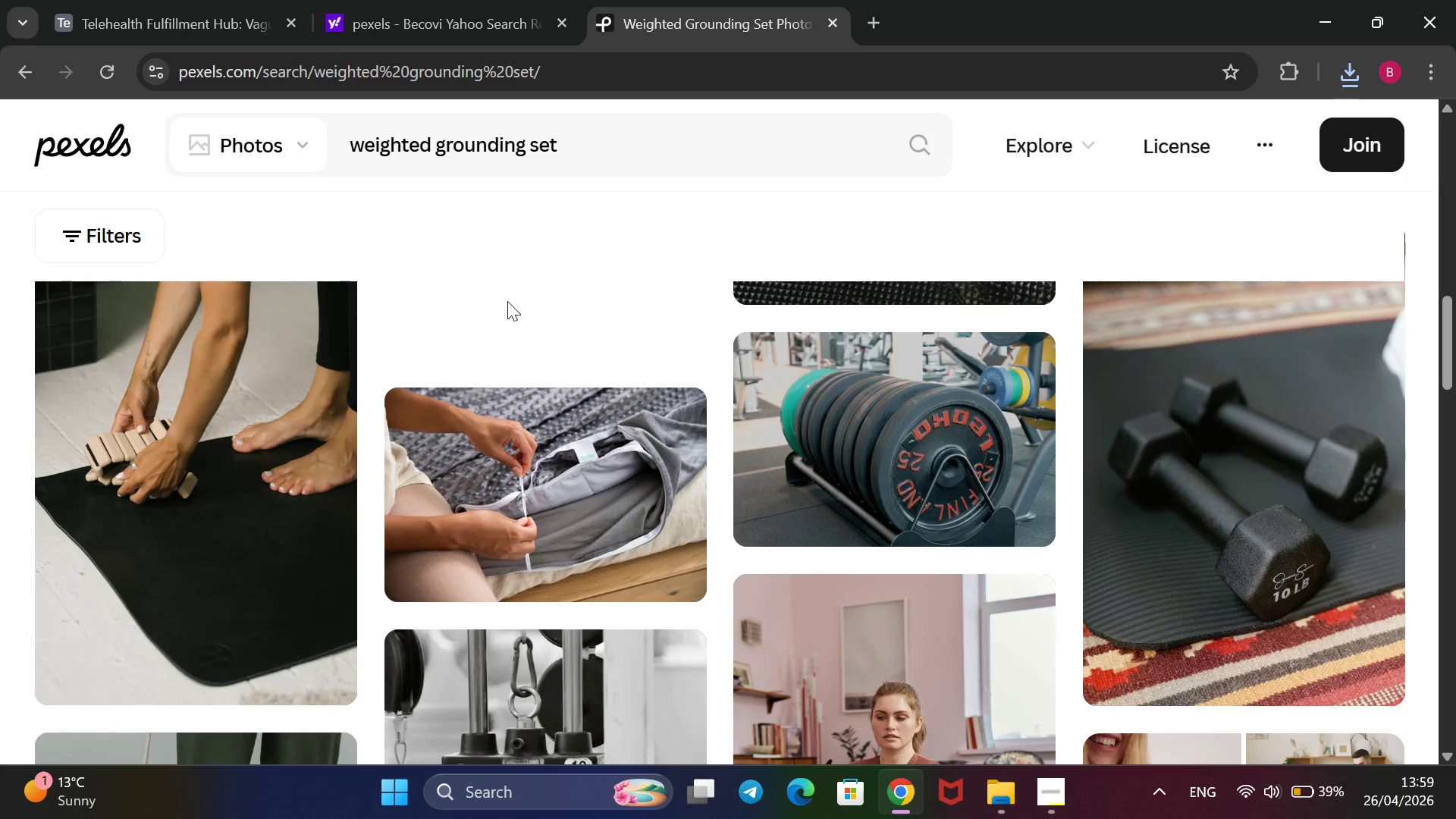 
wait(6.75)
 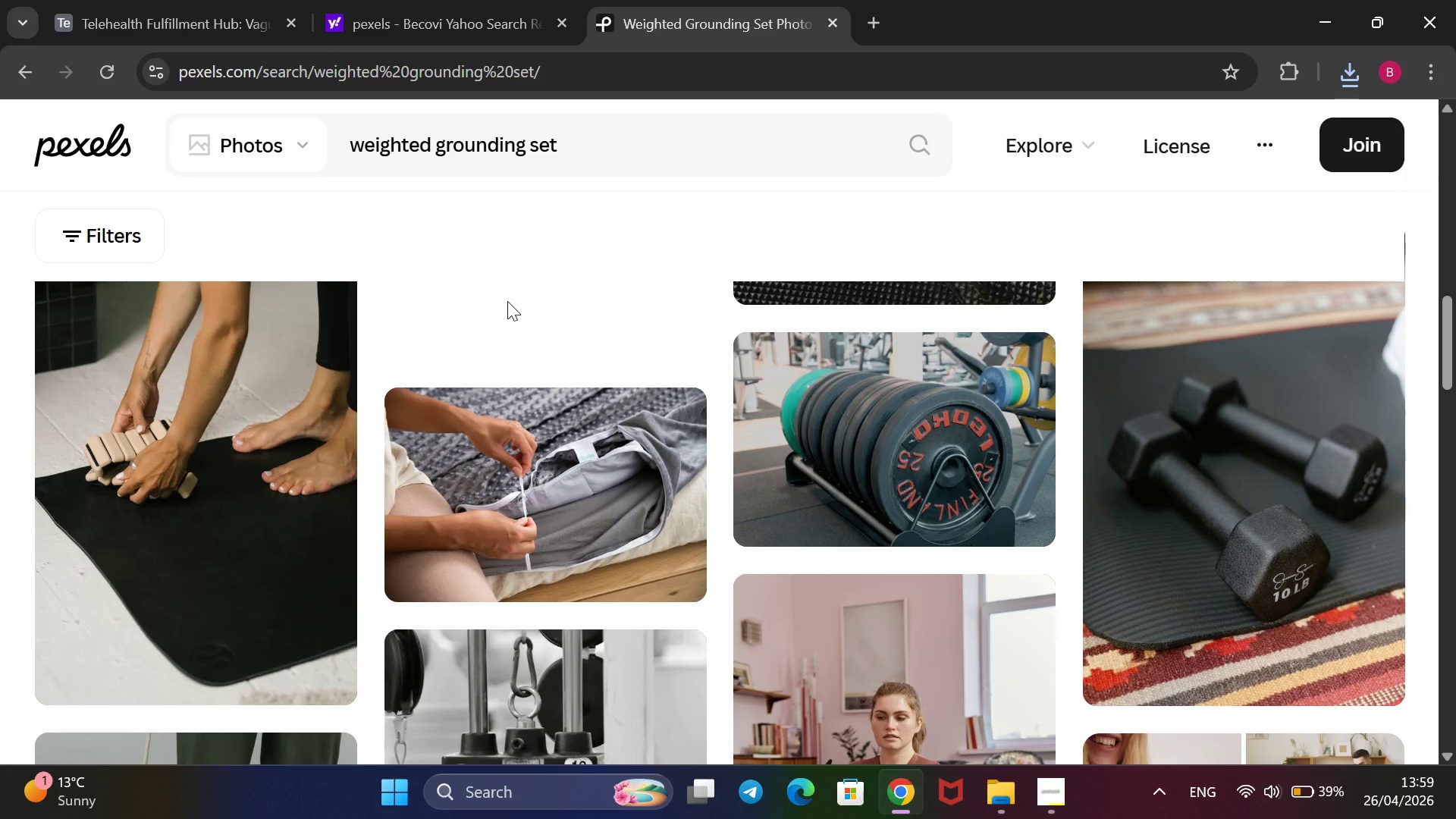 
scroll: coordinate [507, 301], scroll_direction: down, amount: 11.0
 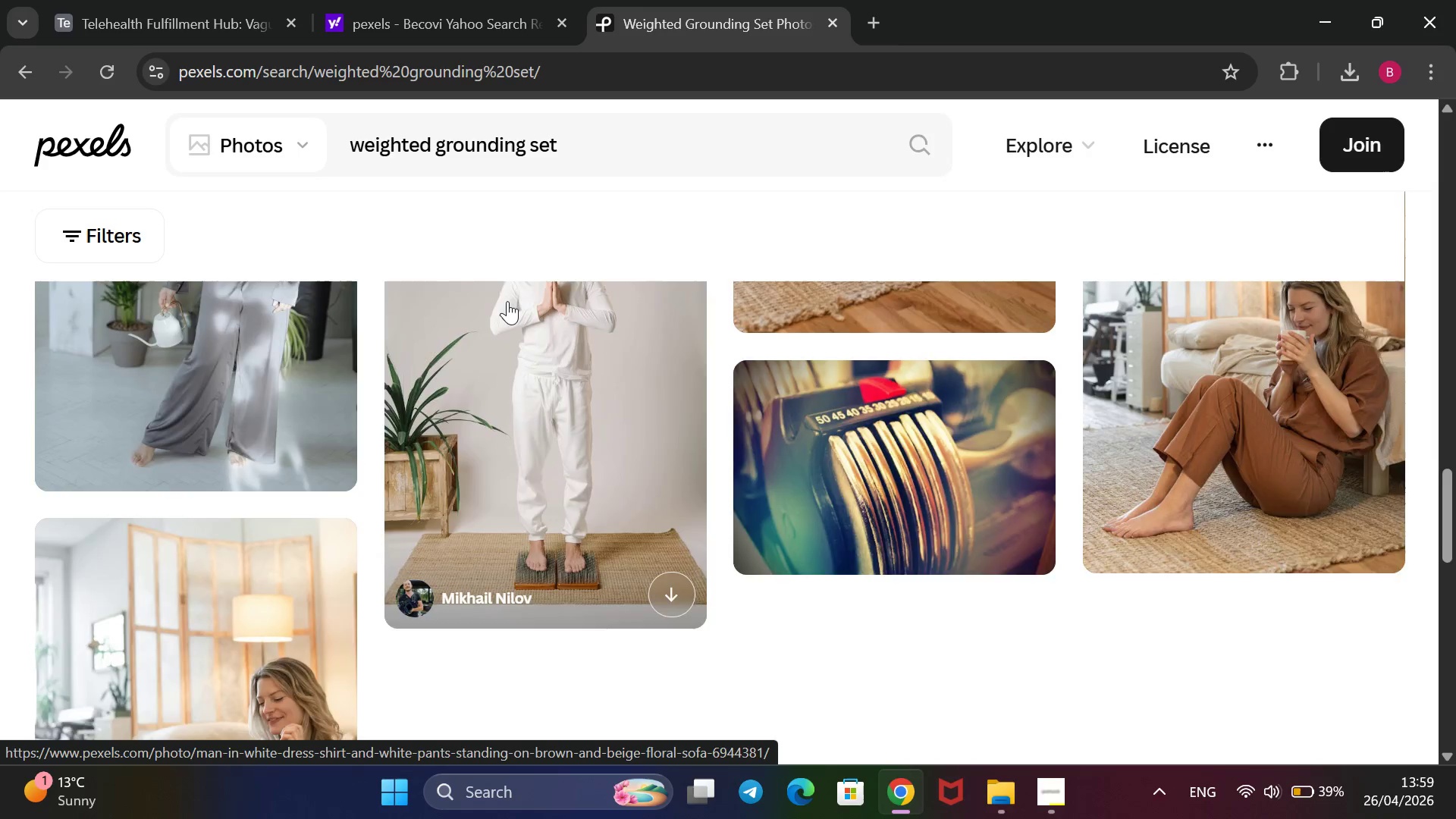 
scroll: coordinate [507, 301], scroll_direction: up, amount: 1.0
 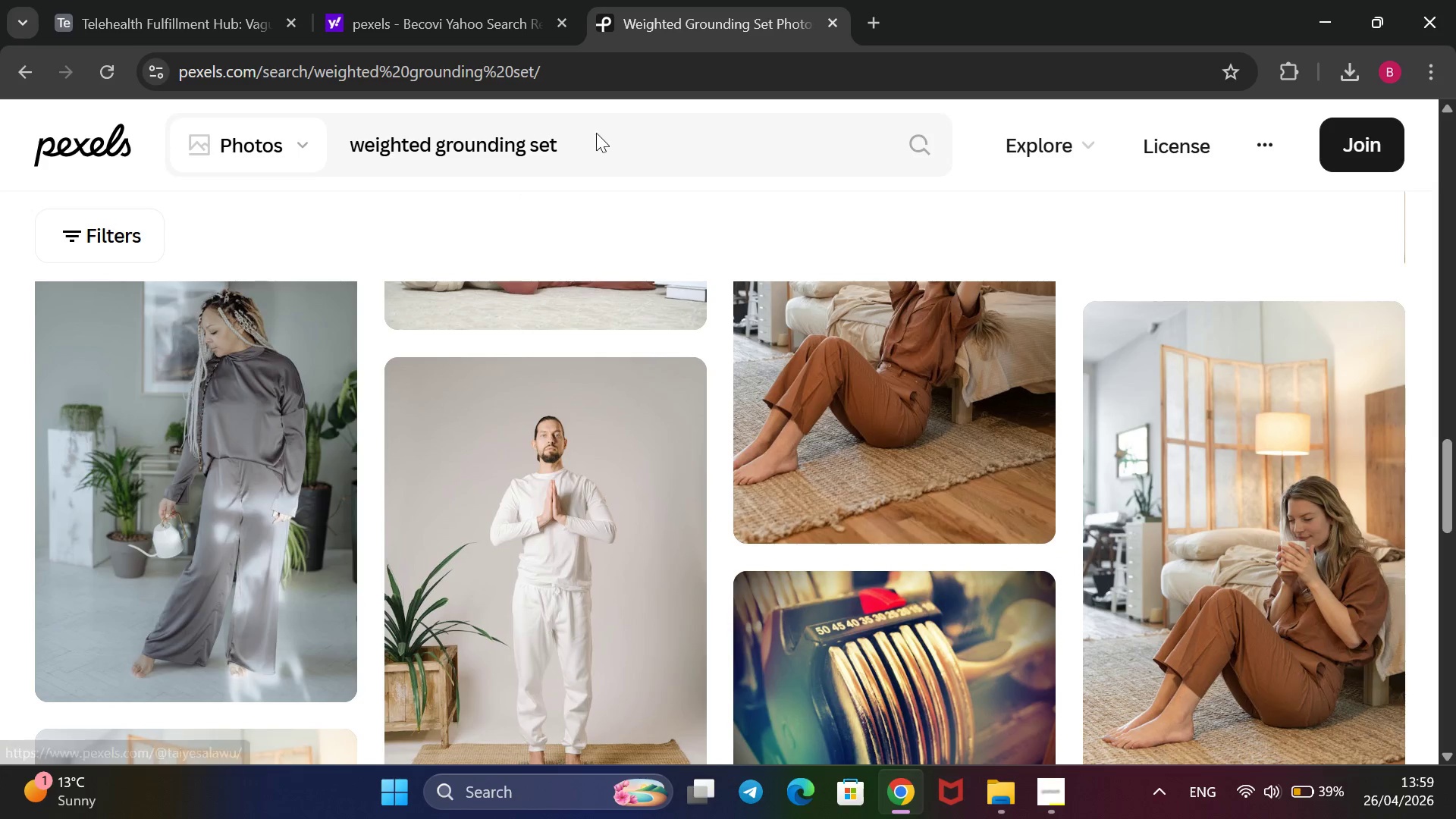 
left_click_drag(start_coordinate=[596, 133], to_coordinate=[576, 136])
 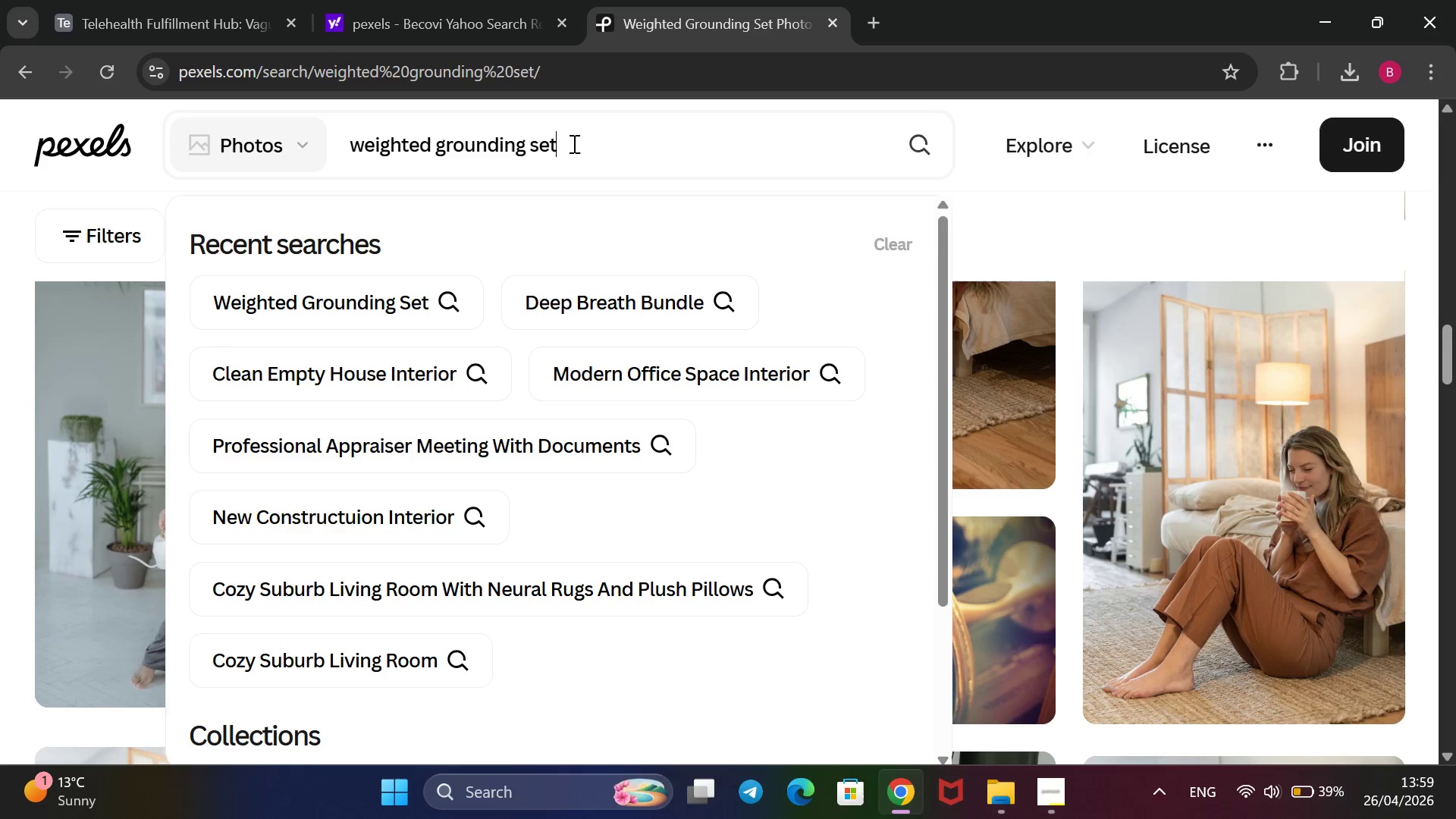 
left_click_drag(start_coordinate=[570, 143], to_coordinate=[357, 153])
 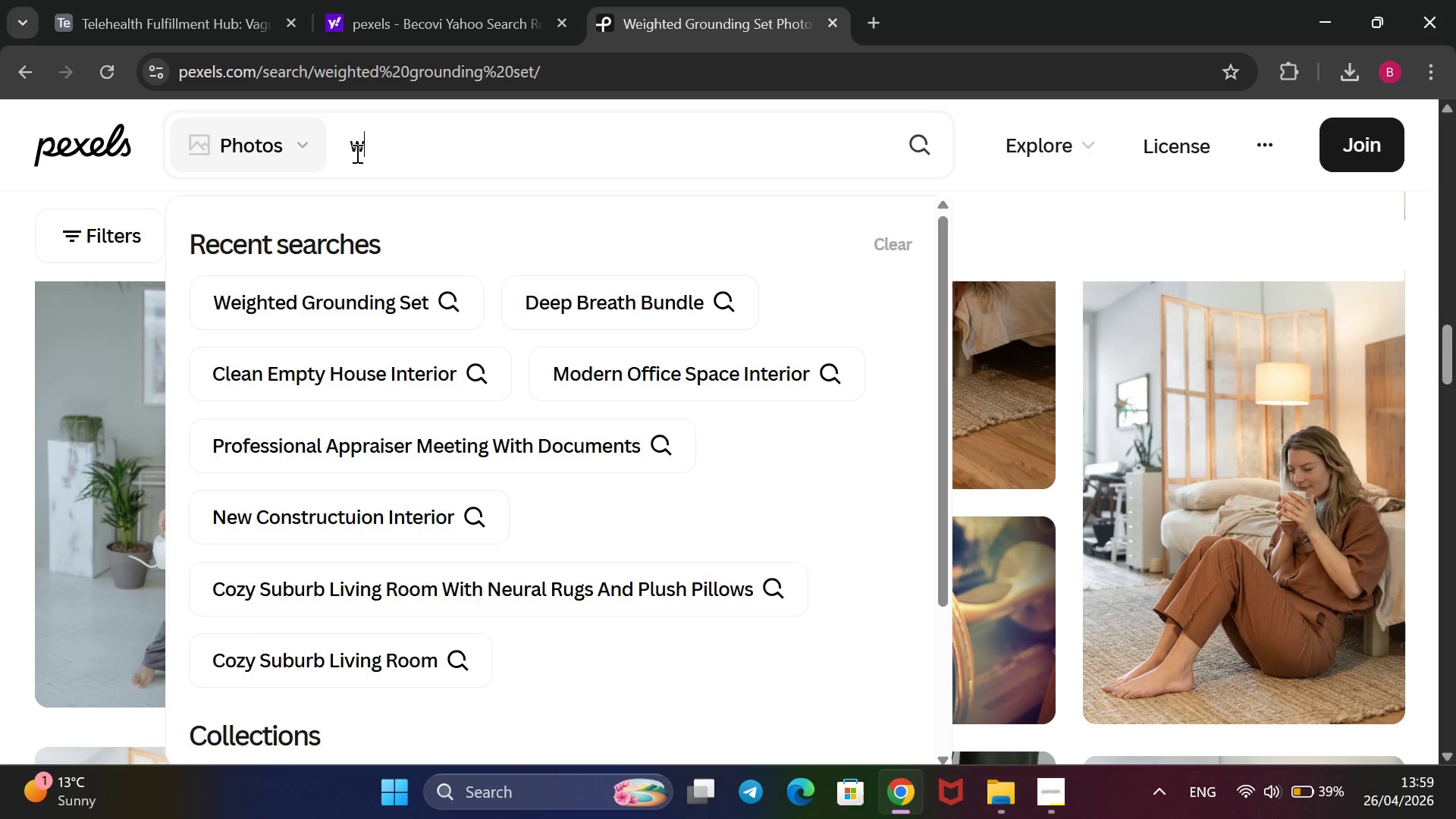 
key(Backspace)
 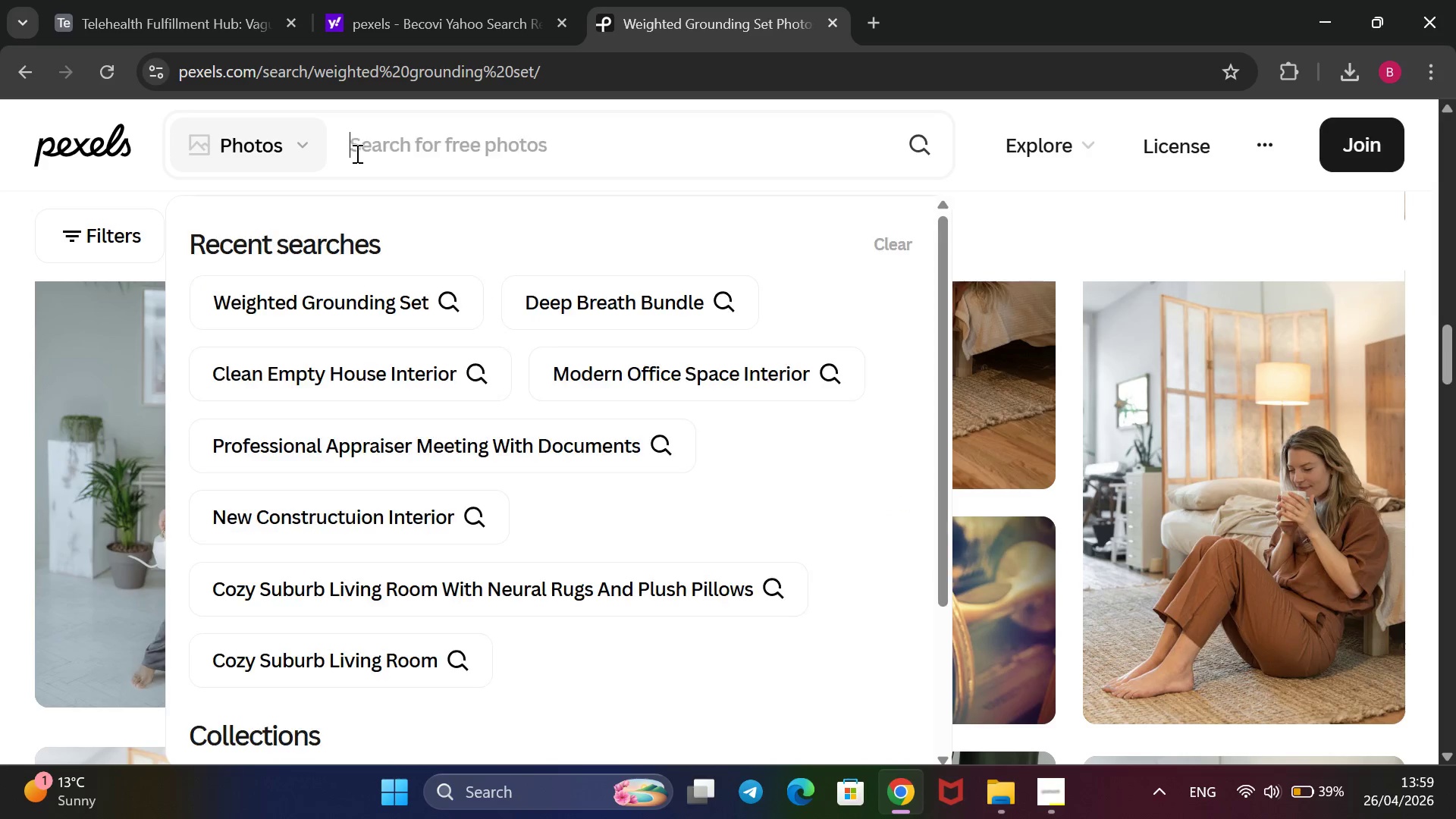 
key(Backspace)
 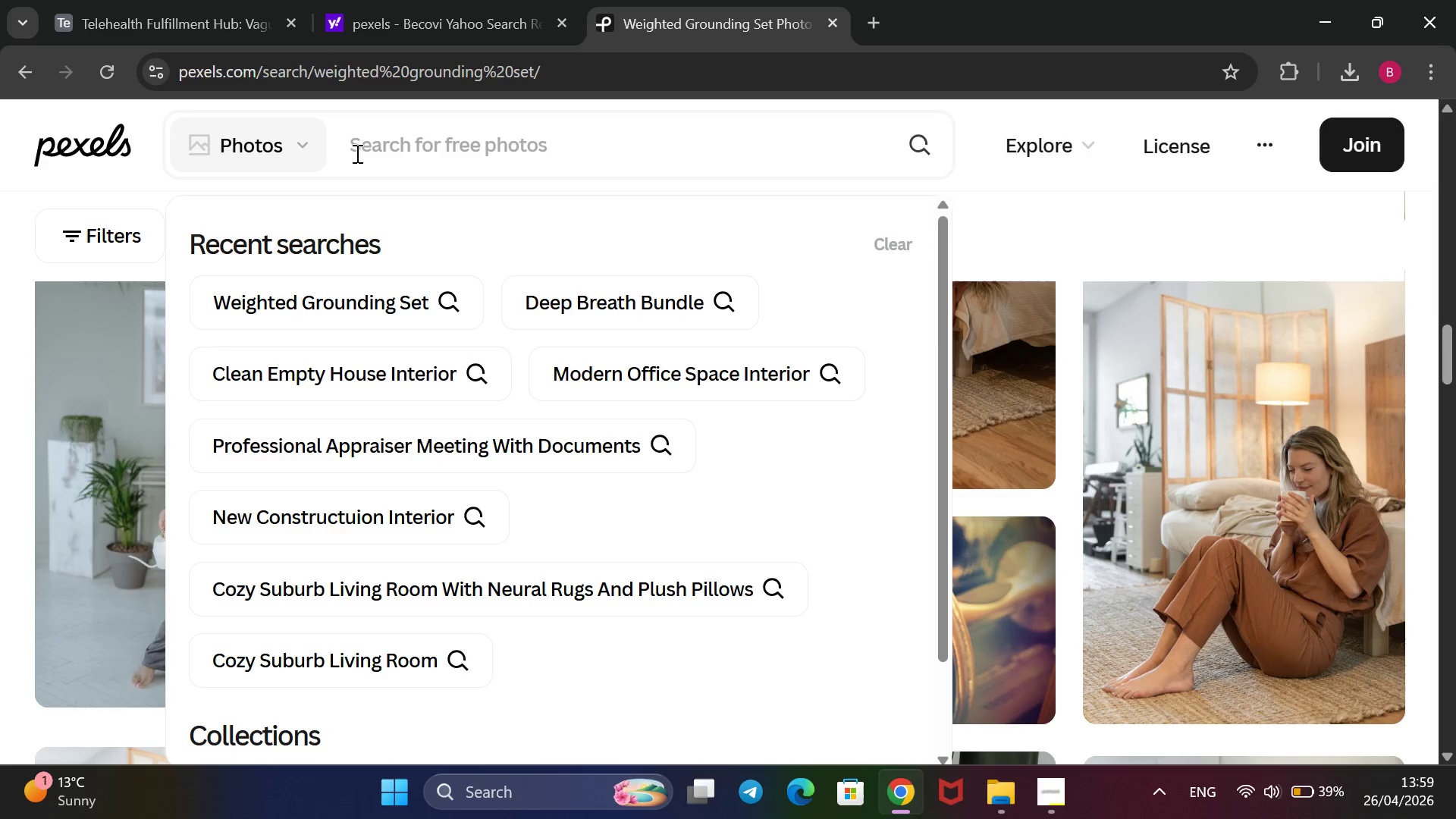 
wait(5.12)
 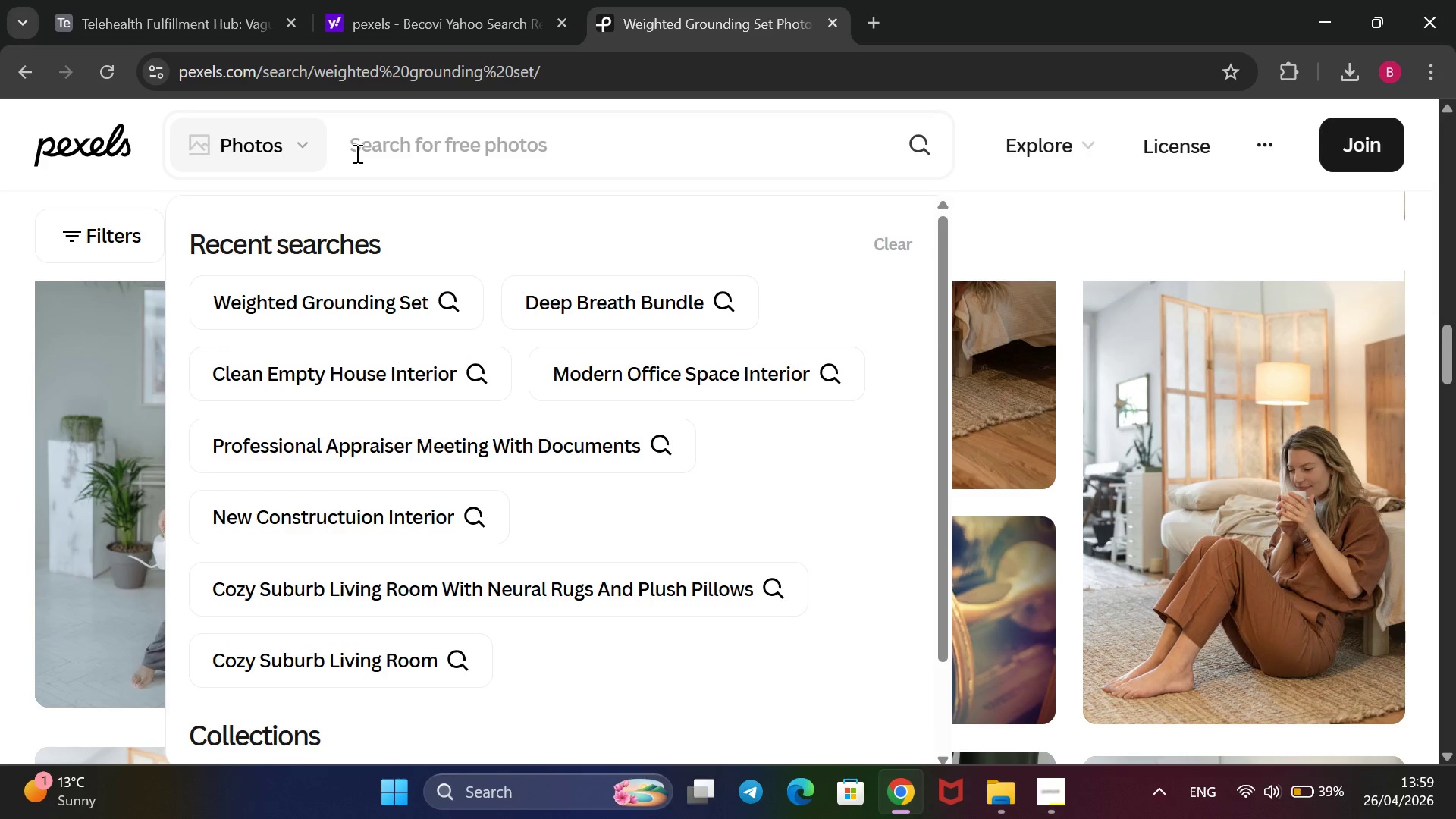 
type(grounding relaxation hoem)
key(Backspace)
key(Backspace)
type(me therapy )
 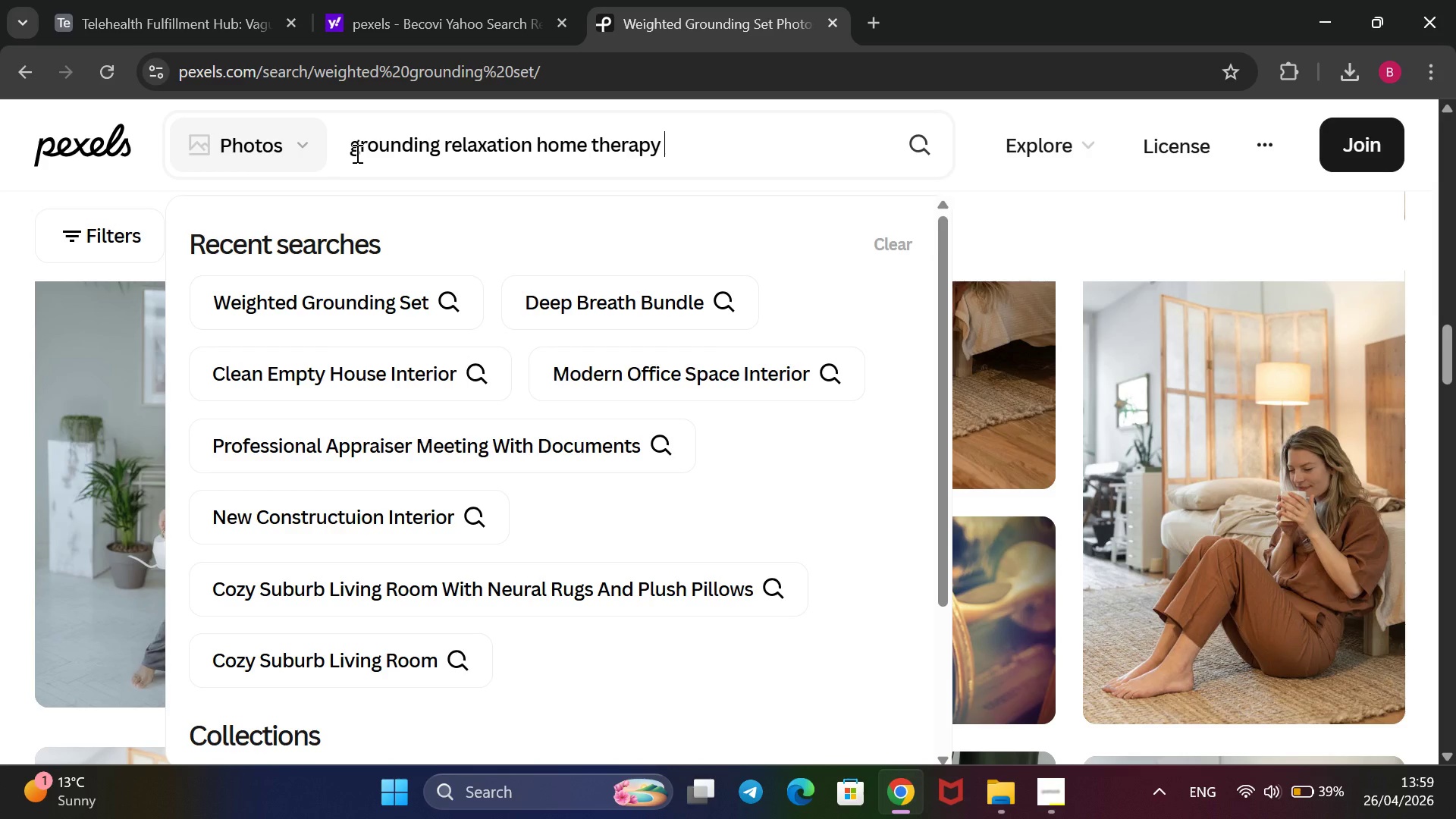 
key(Enter)
 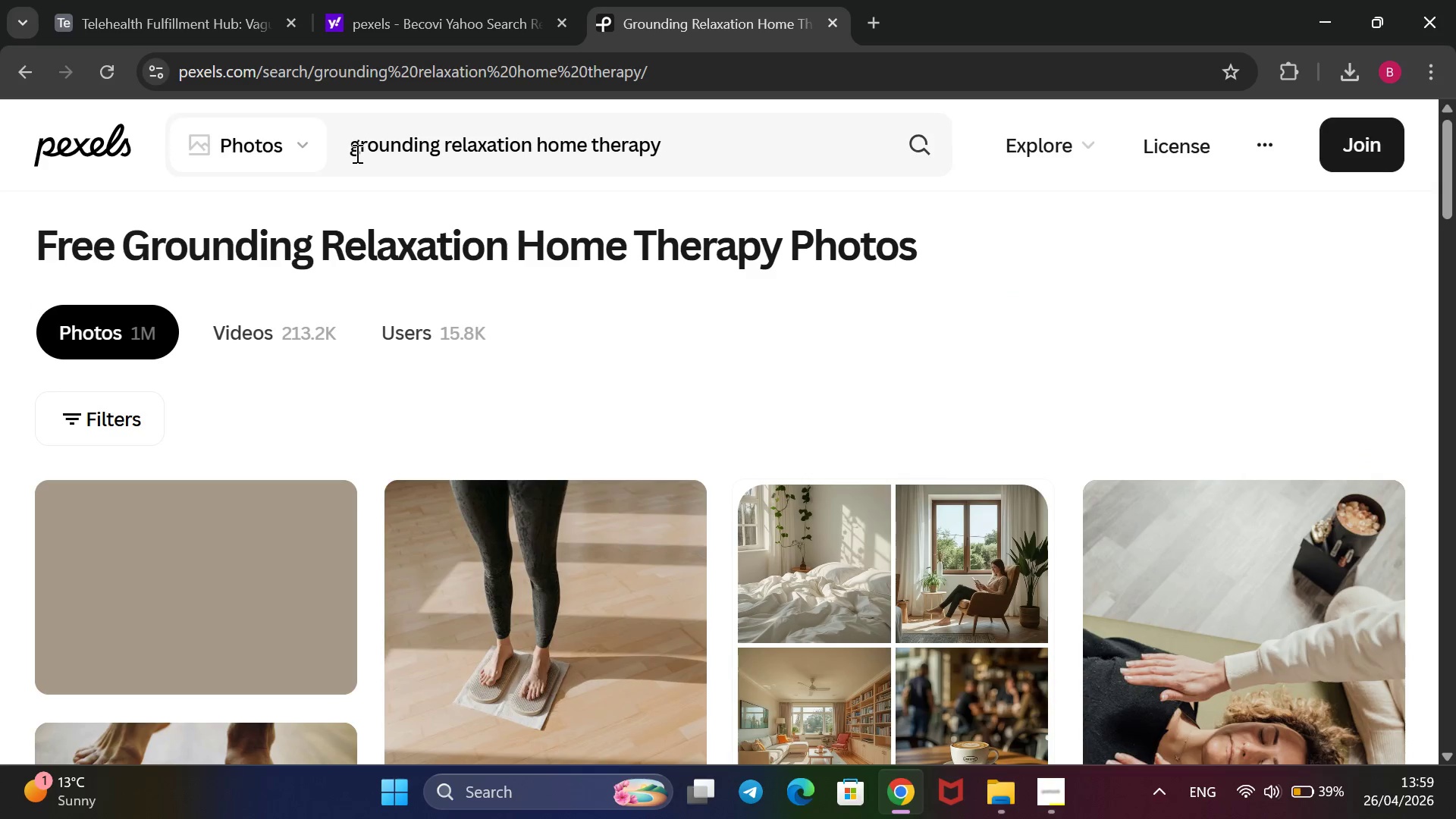 
wait(7.62)
 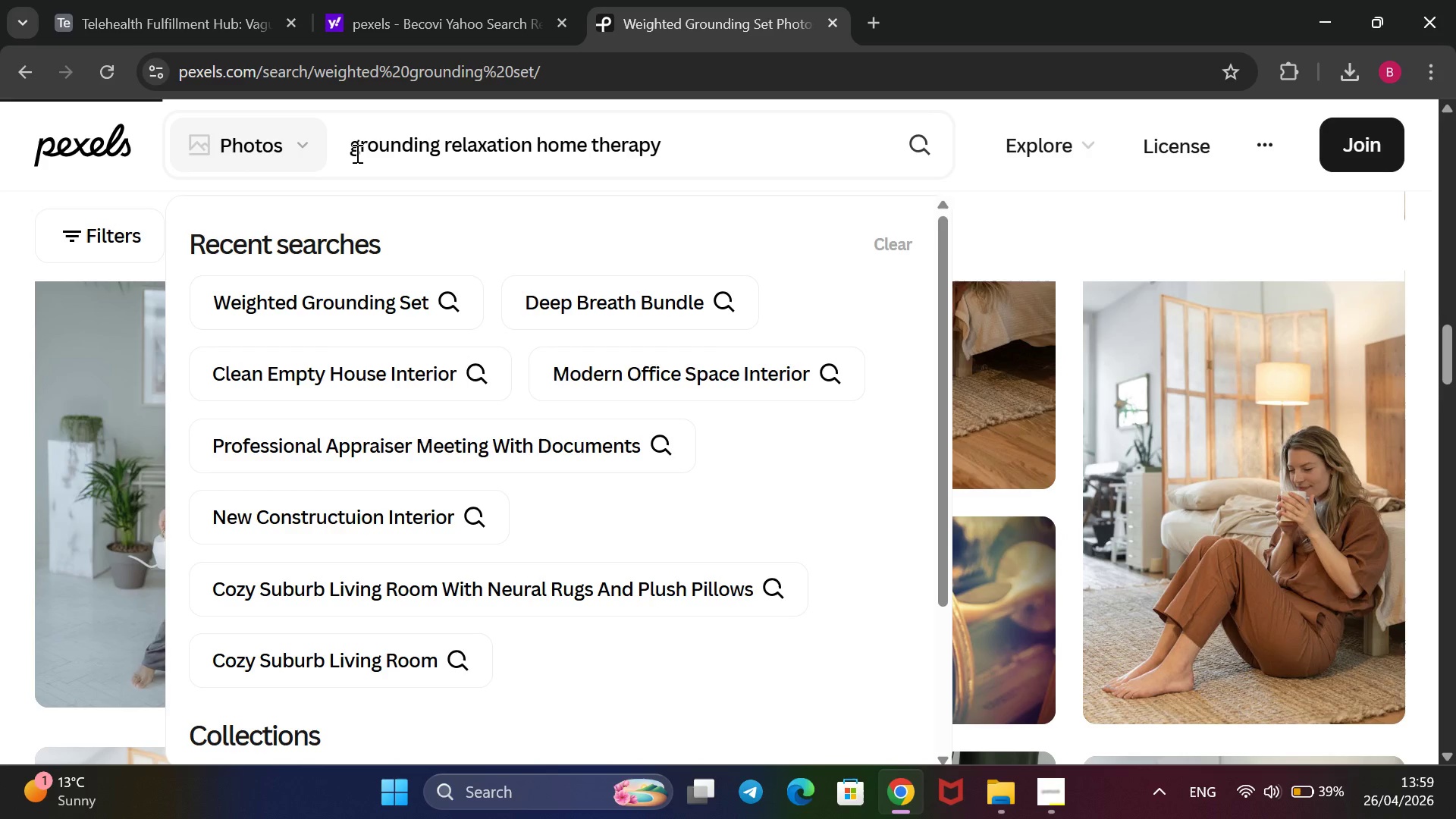 
scroll: coordinate [356, 153], scroll_direction: down, amount: 6.0
 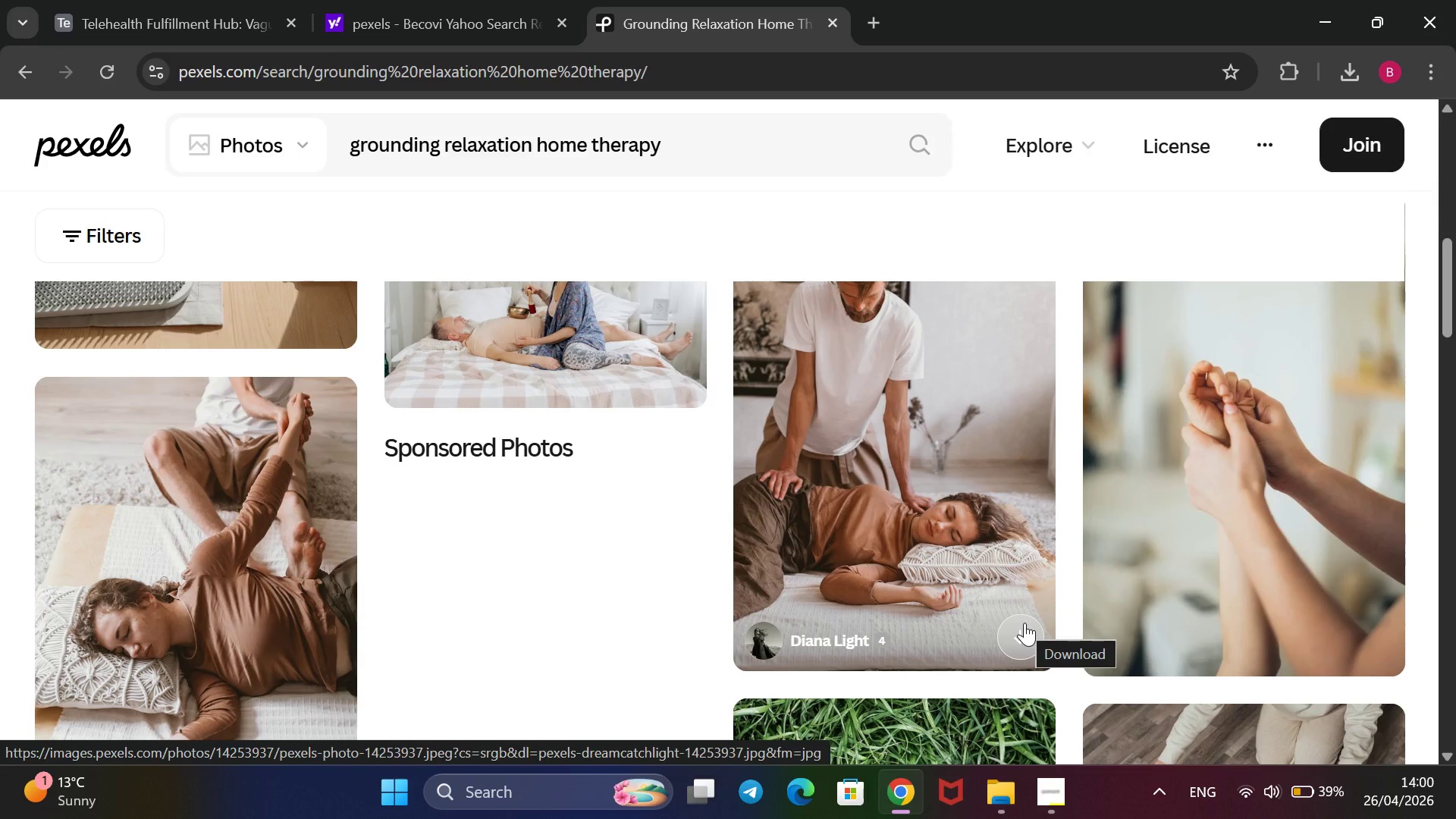 
wait(5.6)
 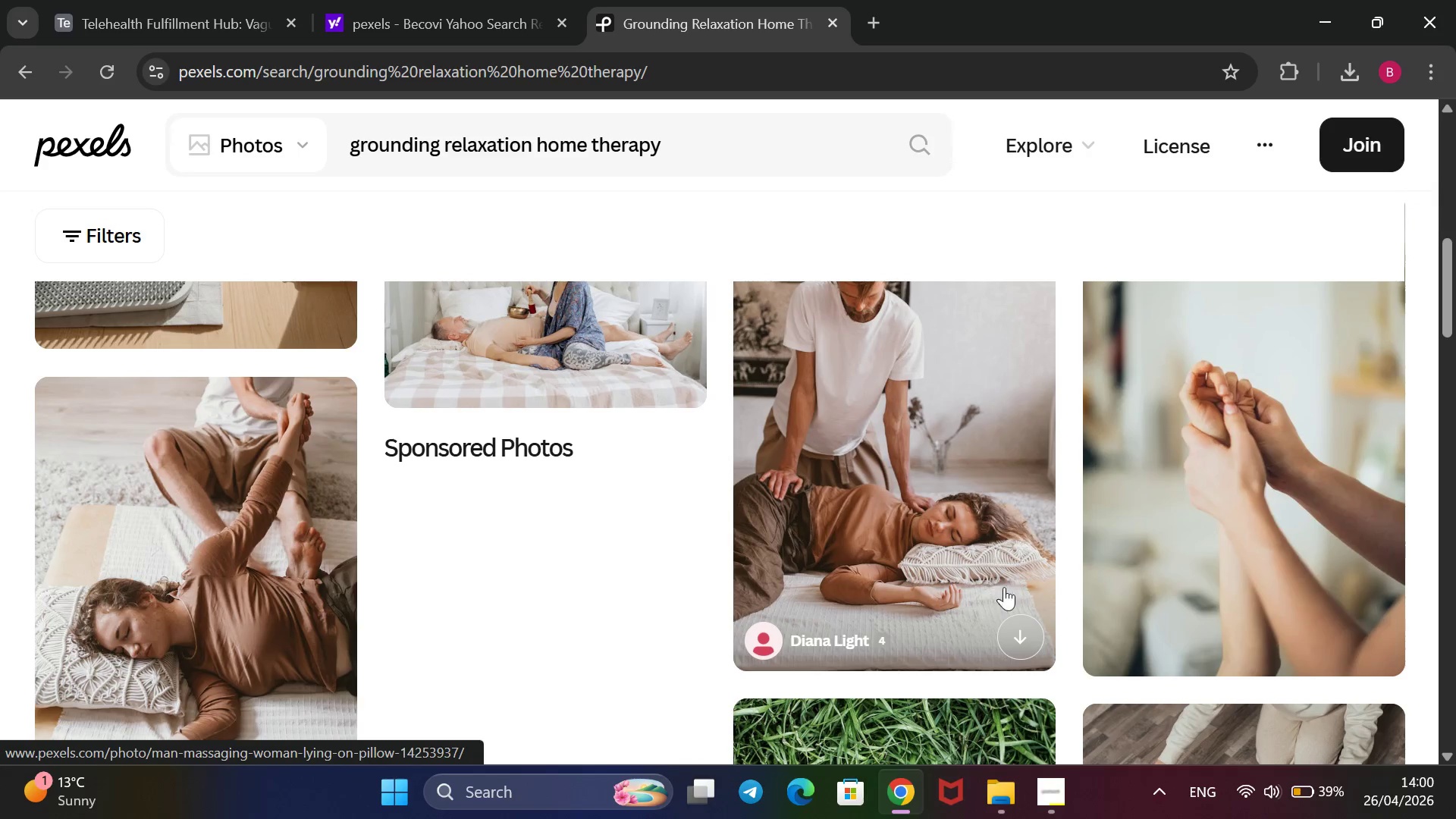 
left_click([1019, 626])
 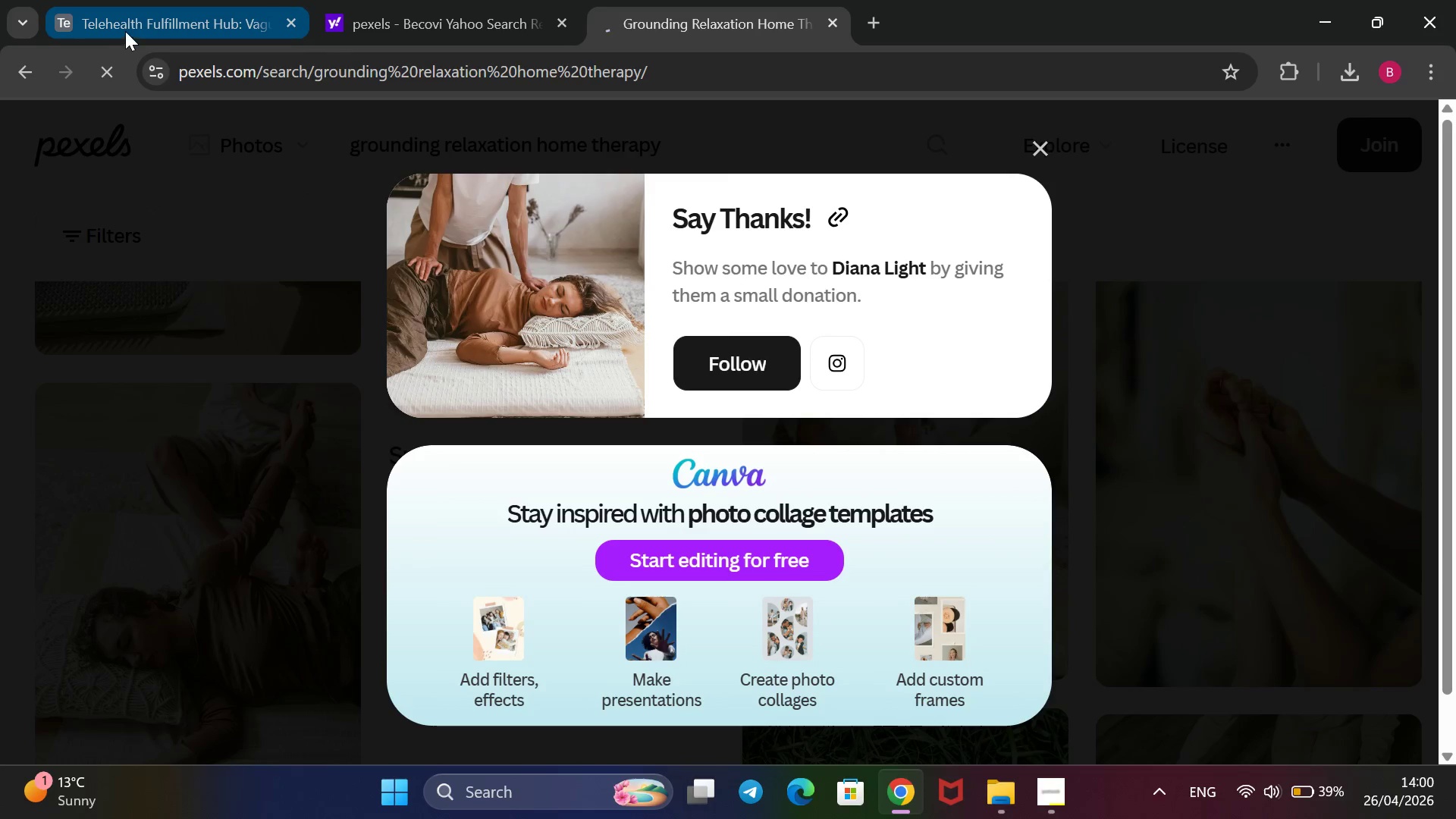 
left_click([129, 24])
 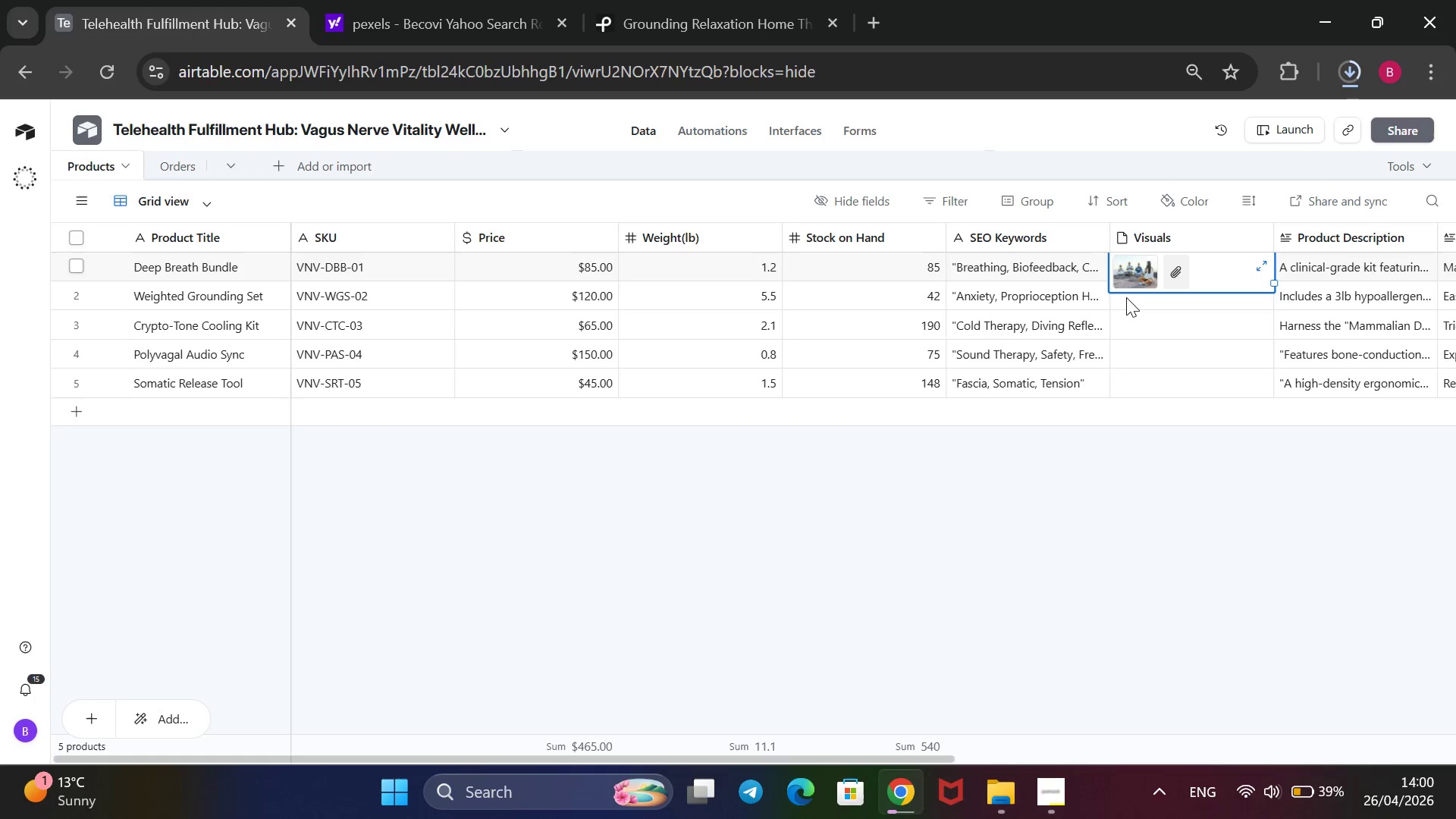 
left_click([1126, 297])
 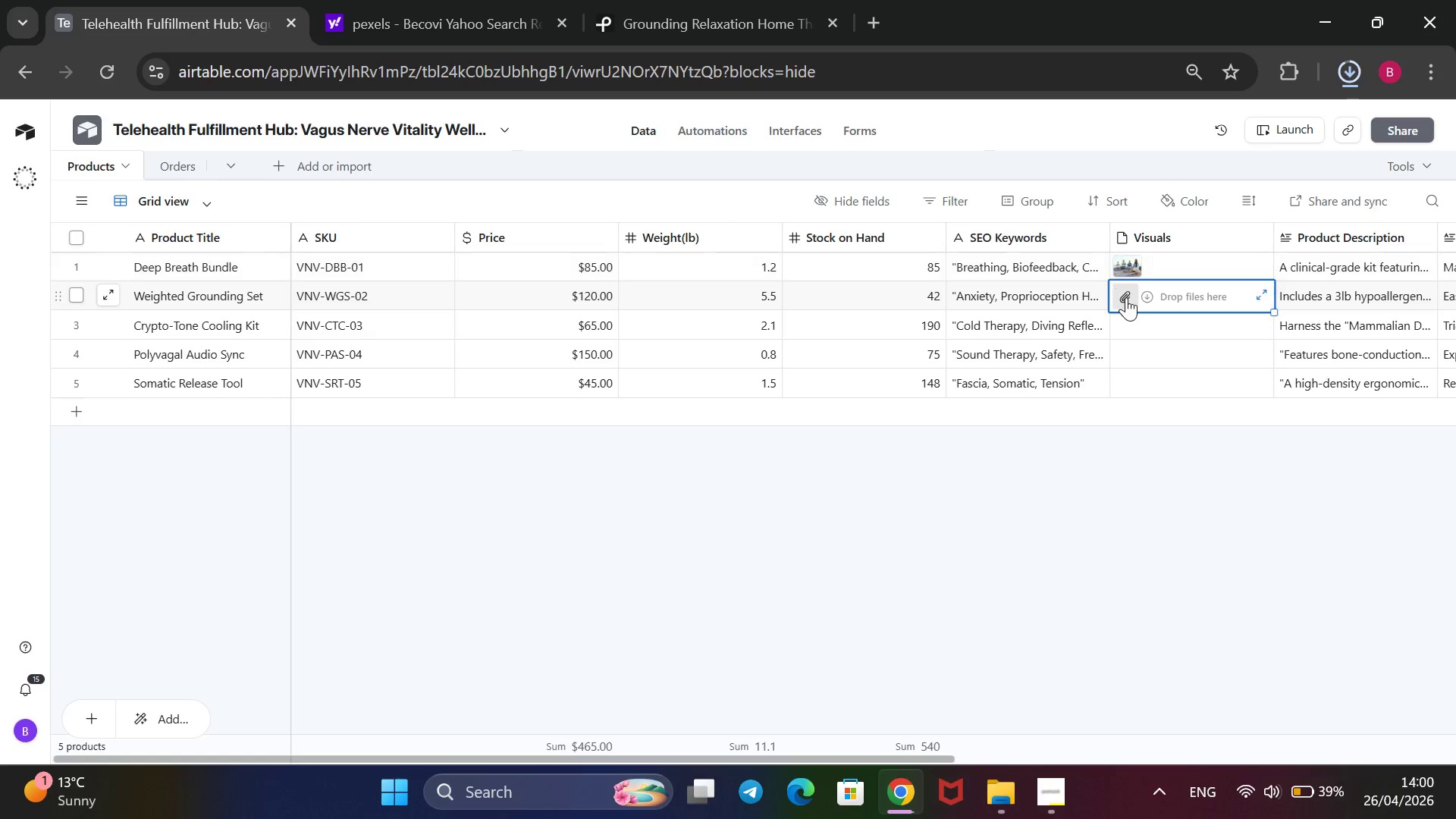 
left_click([1126, 297])
 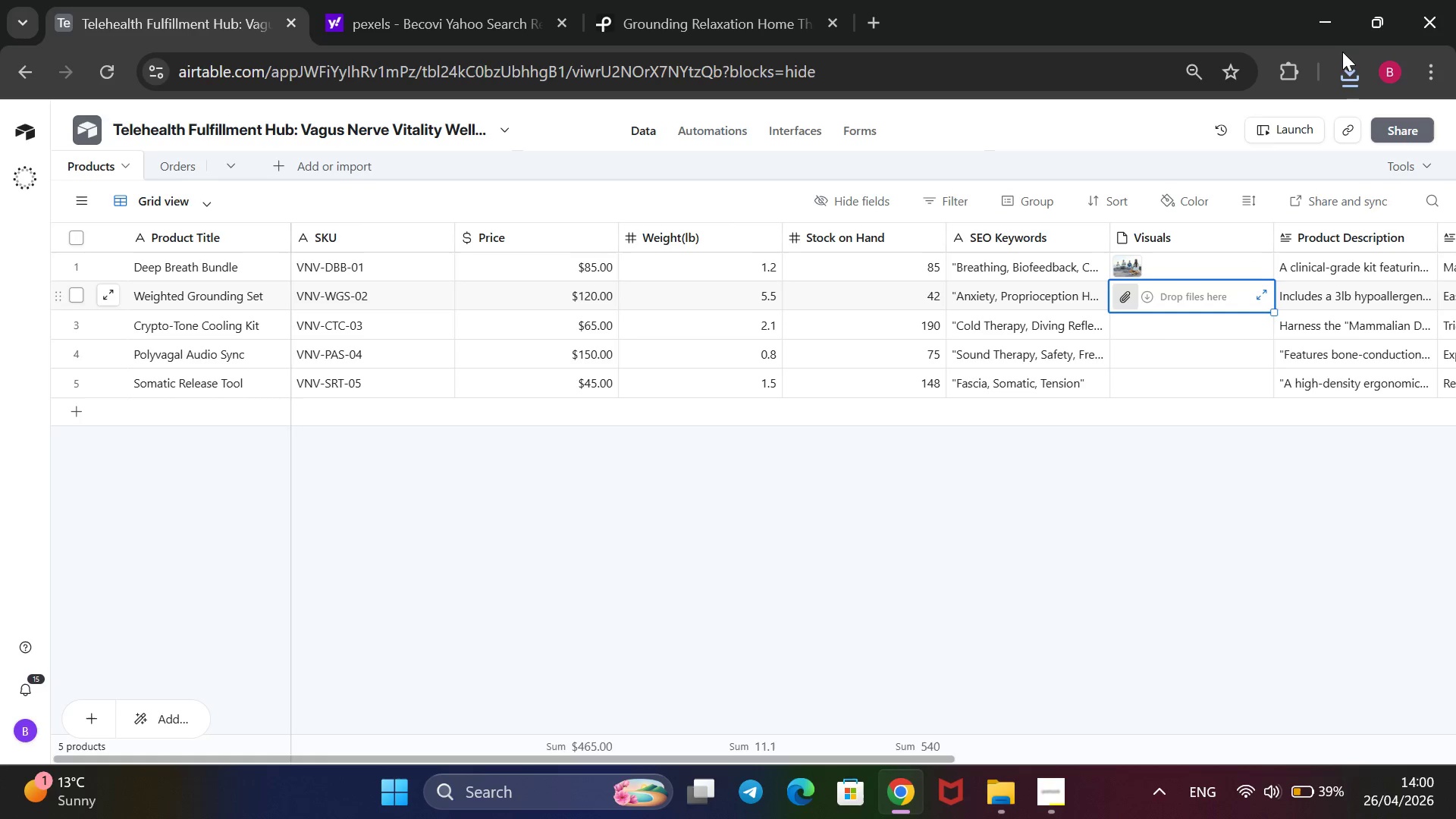 
left_click([1348, 77])
 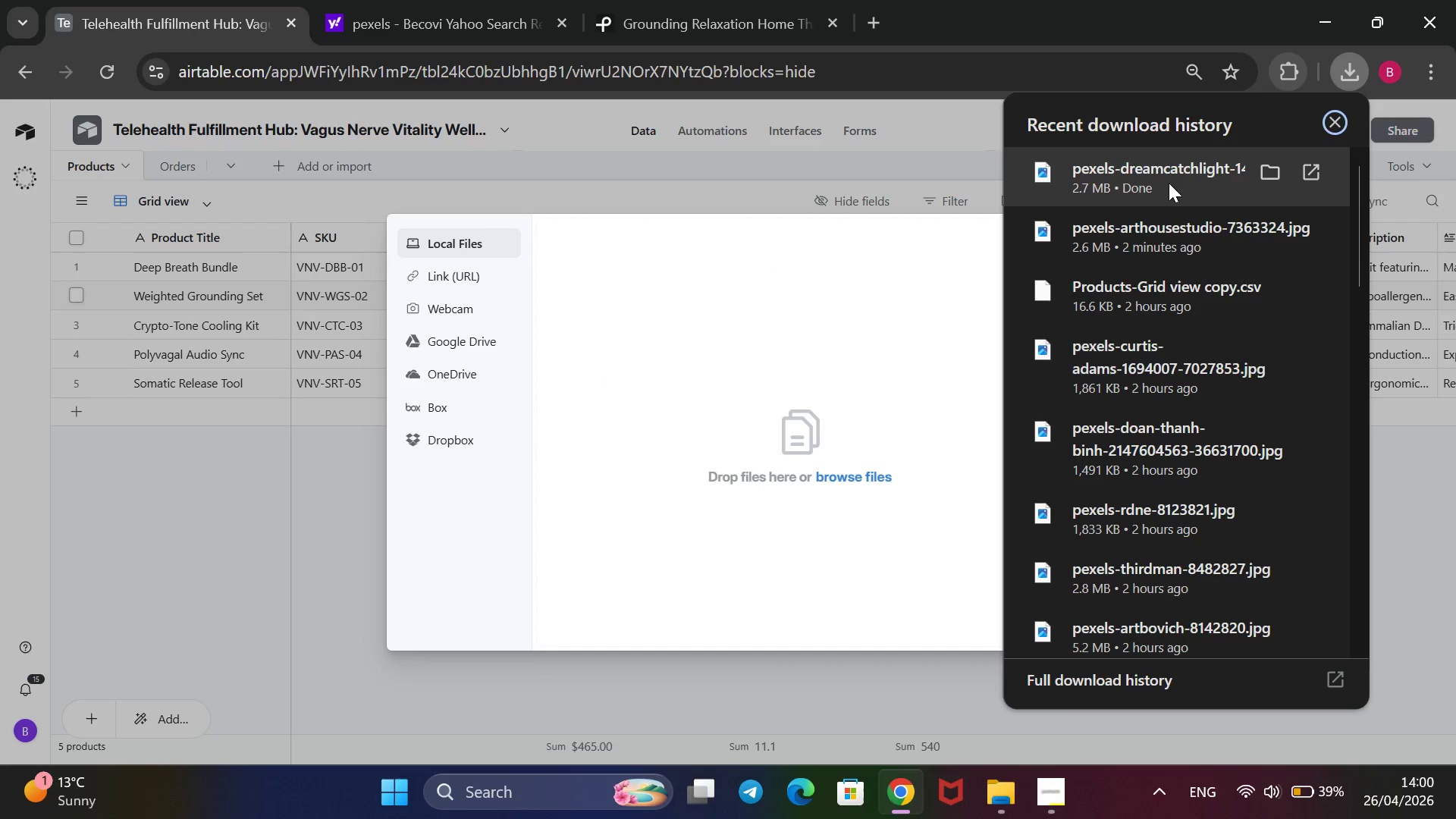 
left_click_drag(start_coordinate=[1176, 171], to_coordinate=[834, 478])
 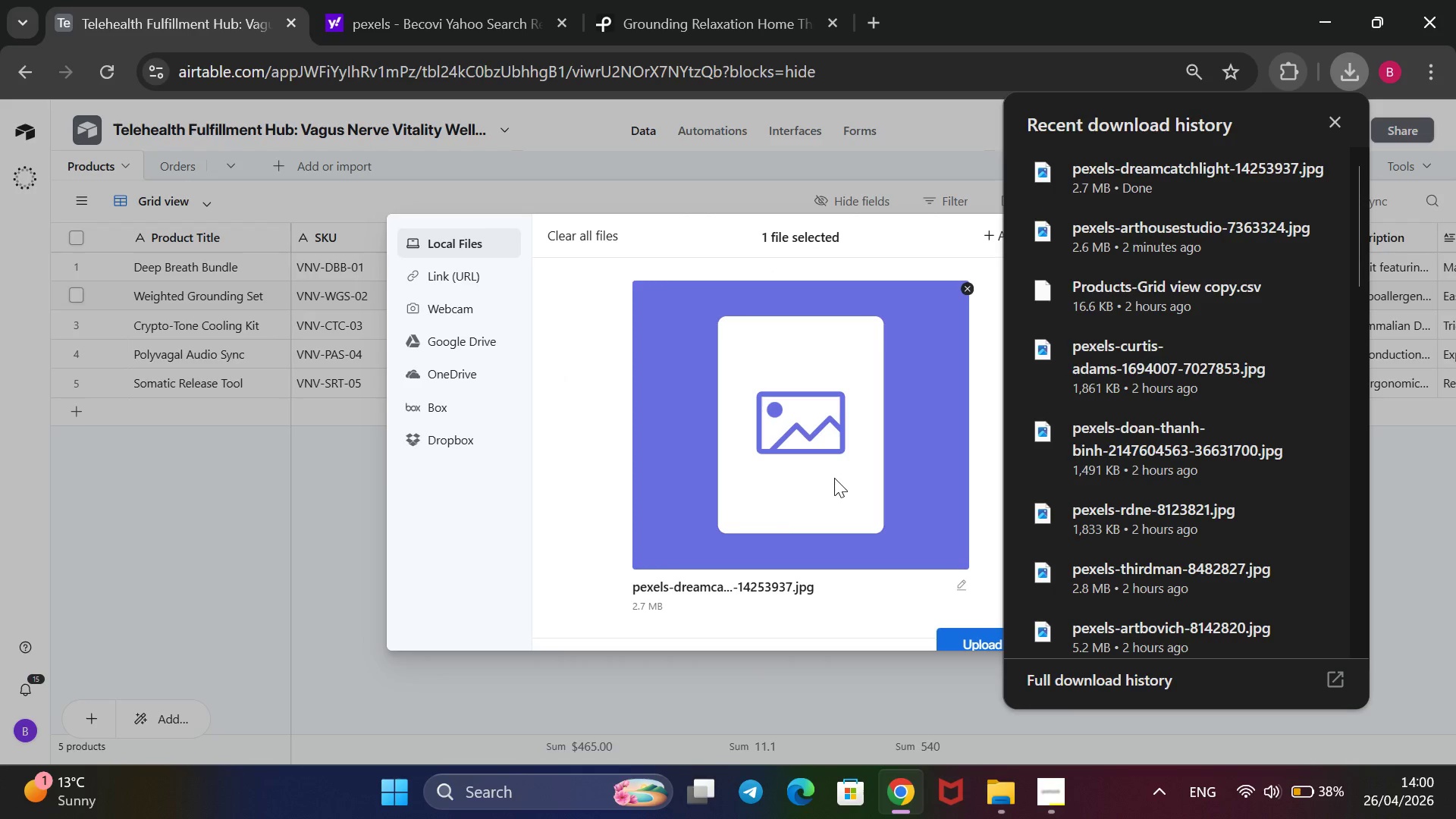 
scroll: coordinate [834, 478], scroll_direction: down, amount: 2.0
 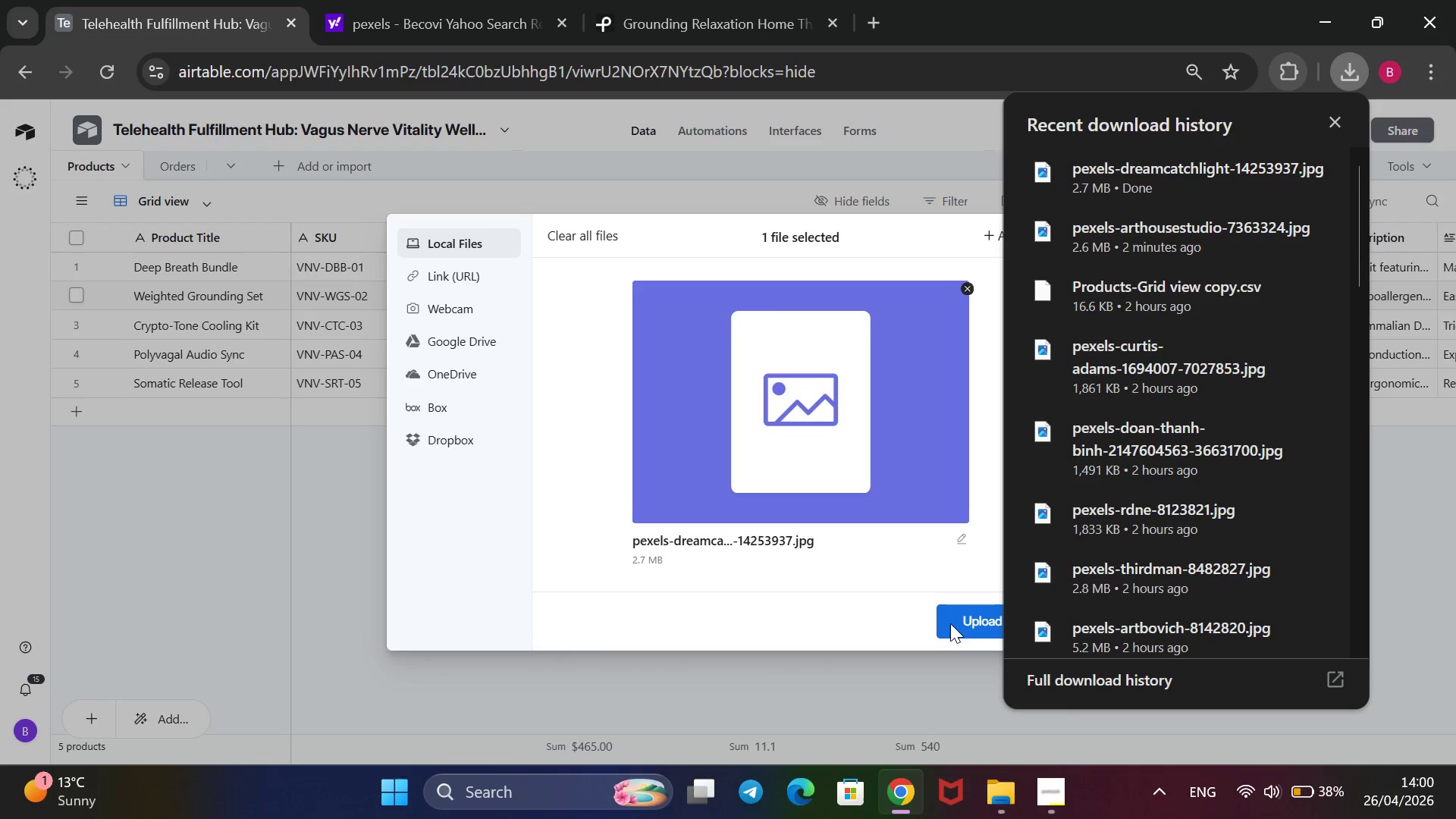 
left_click([950, 623])
 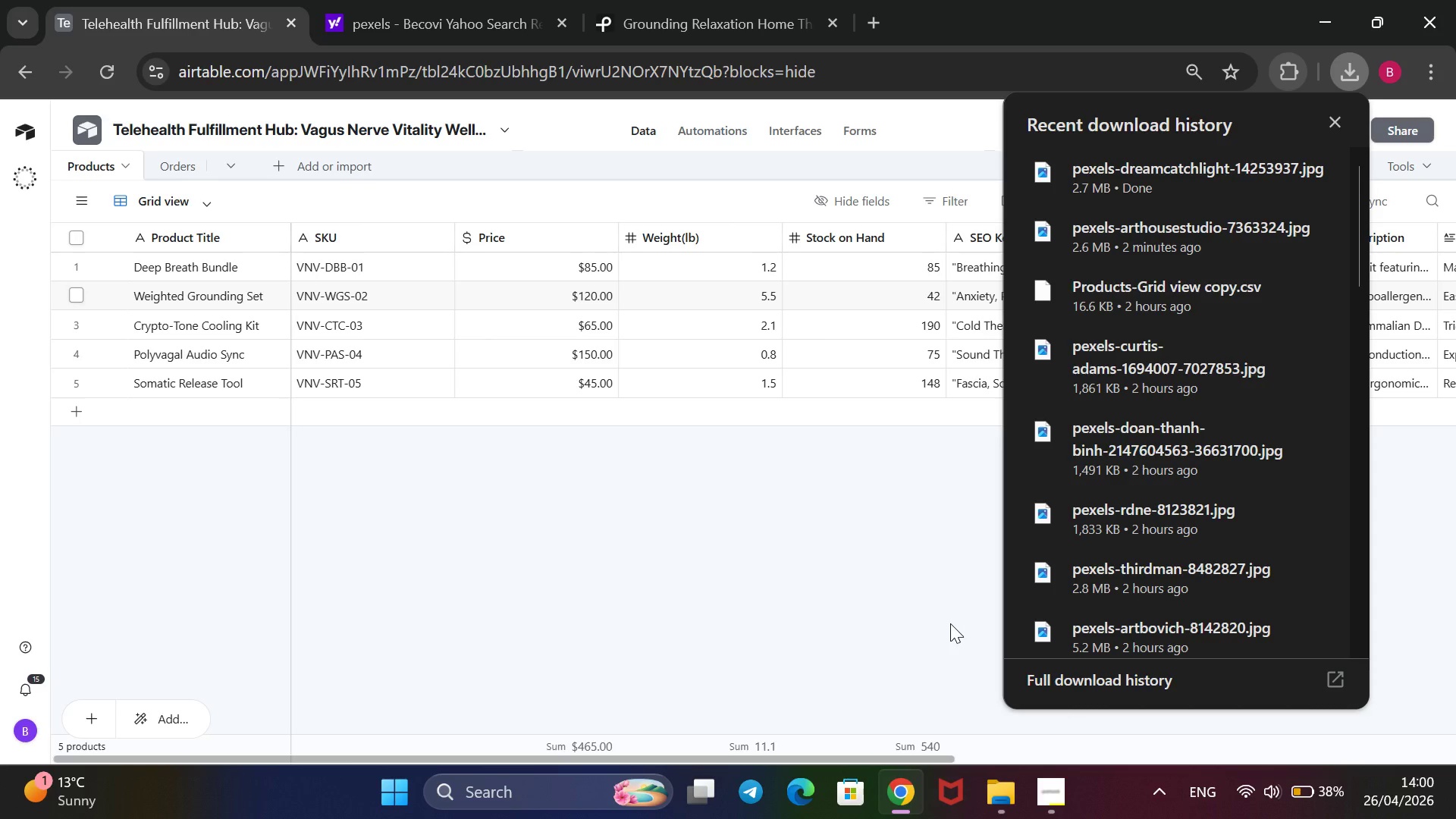 
wait(35.92)
 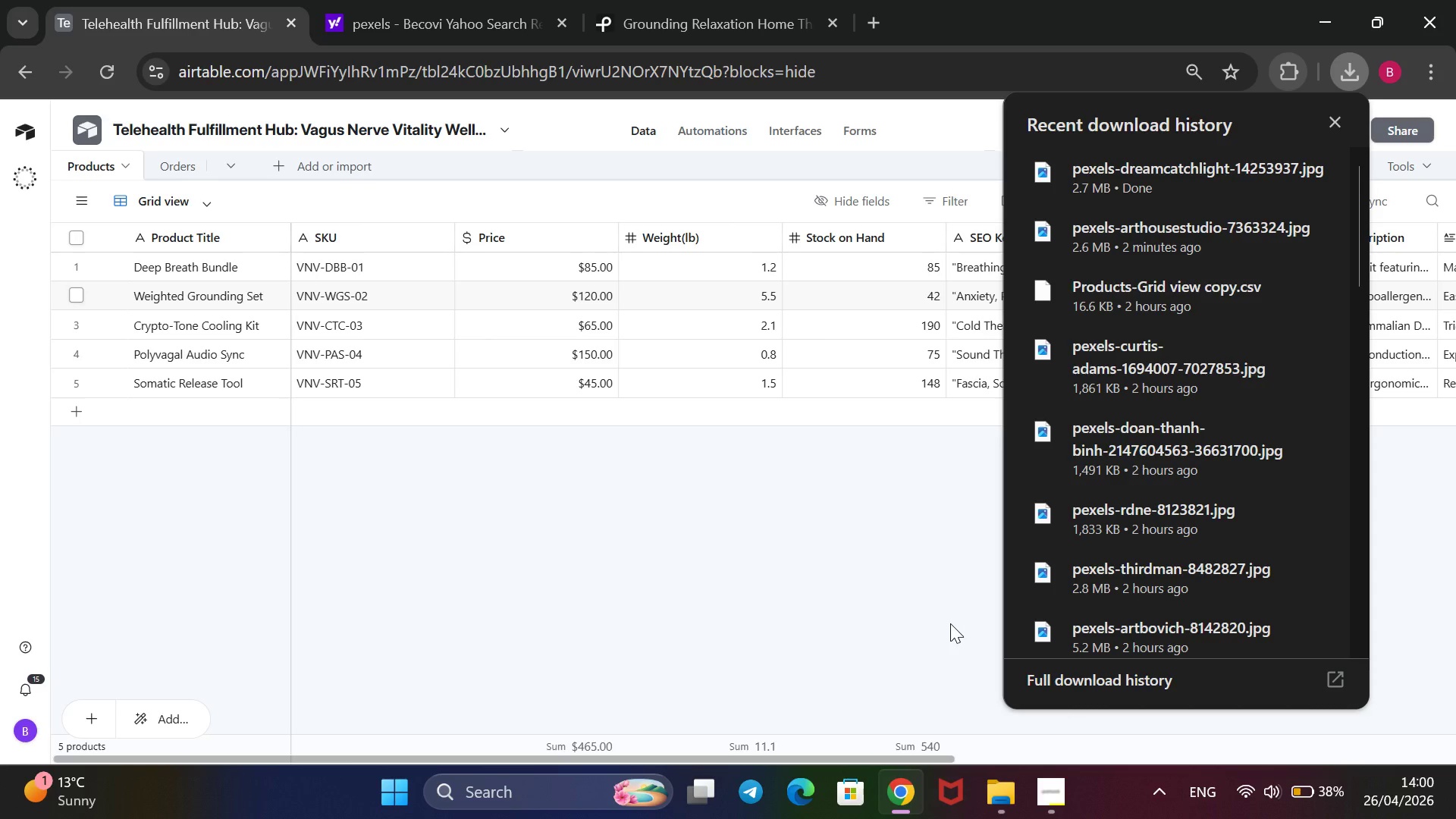 
left_click([950, 623])
 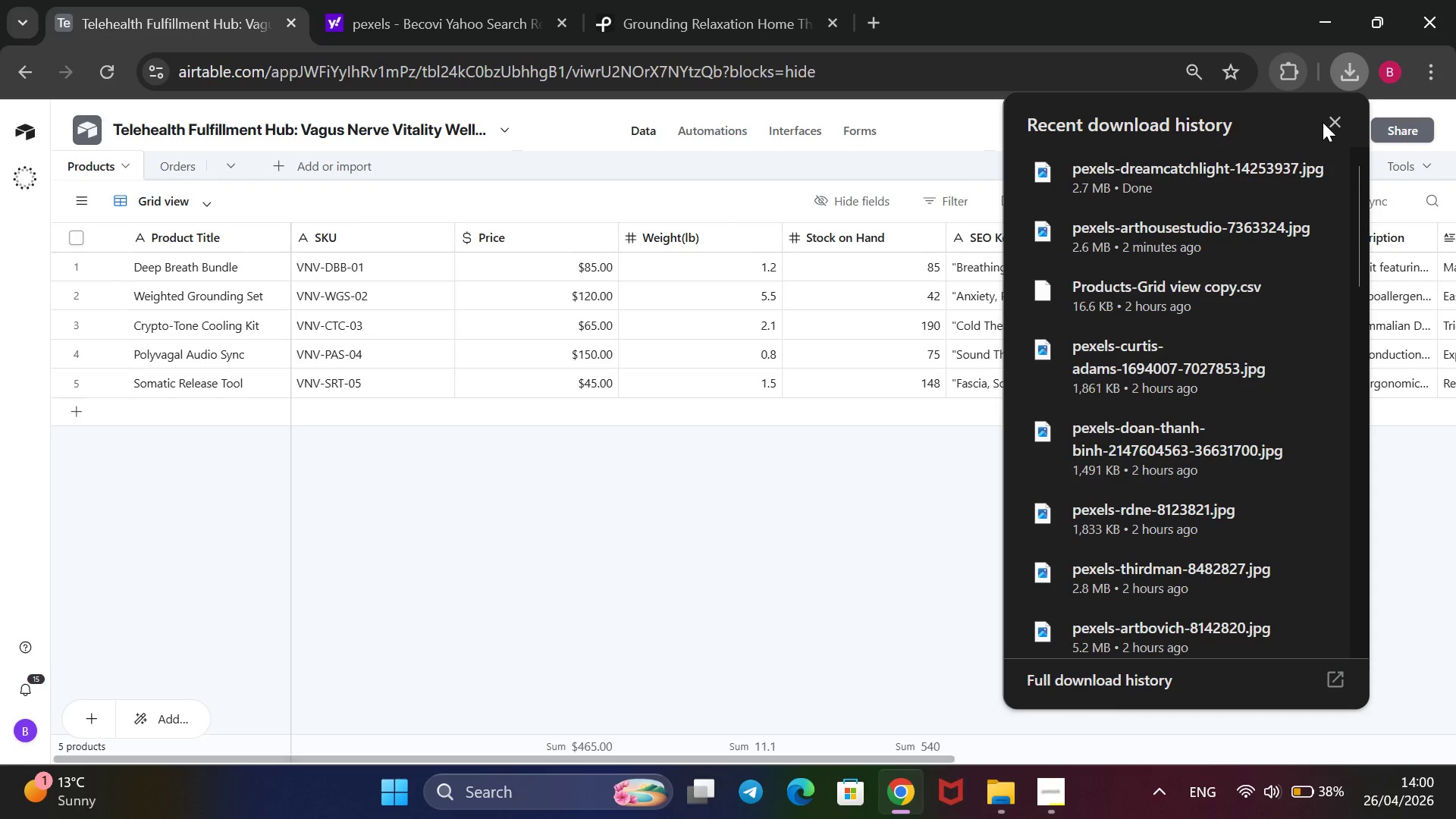 
left_click([1329, 122])
 